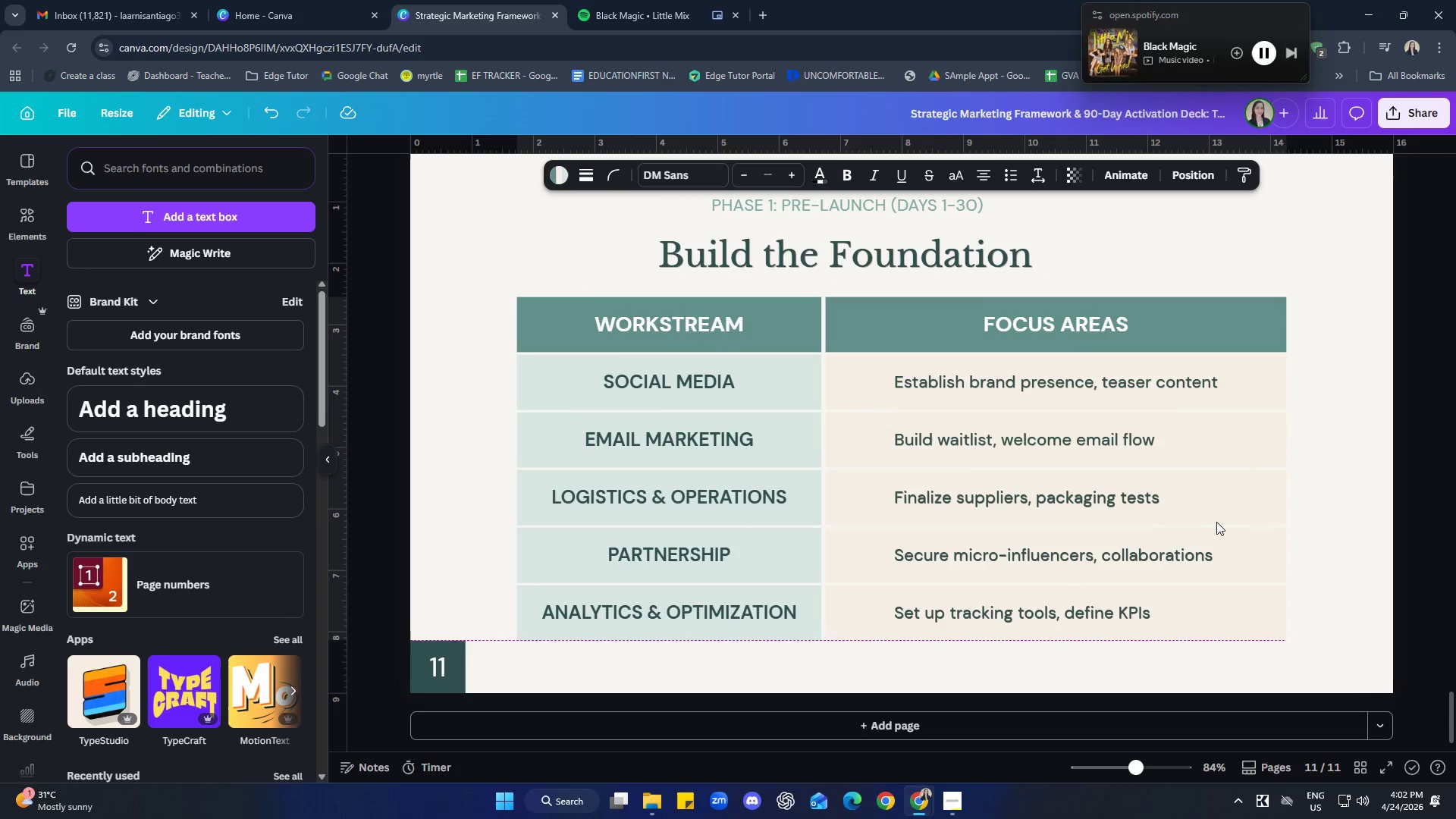 
key(ArrowDown)
 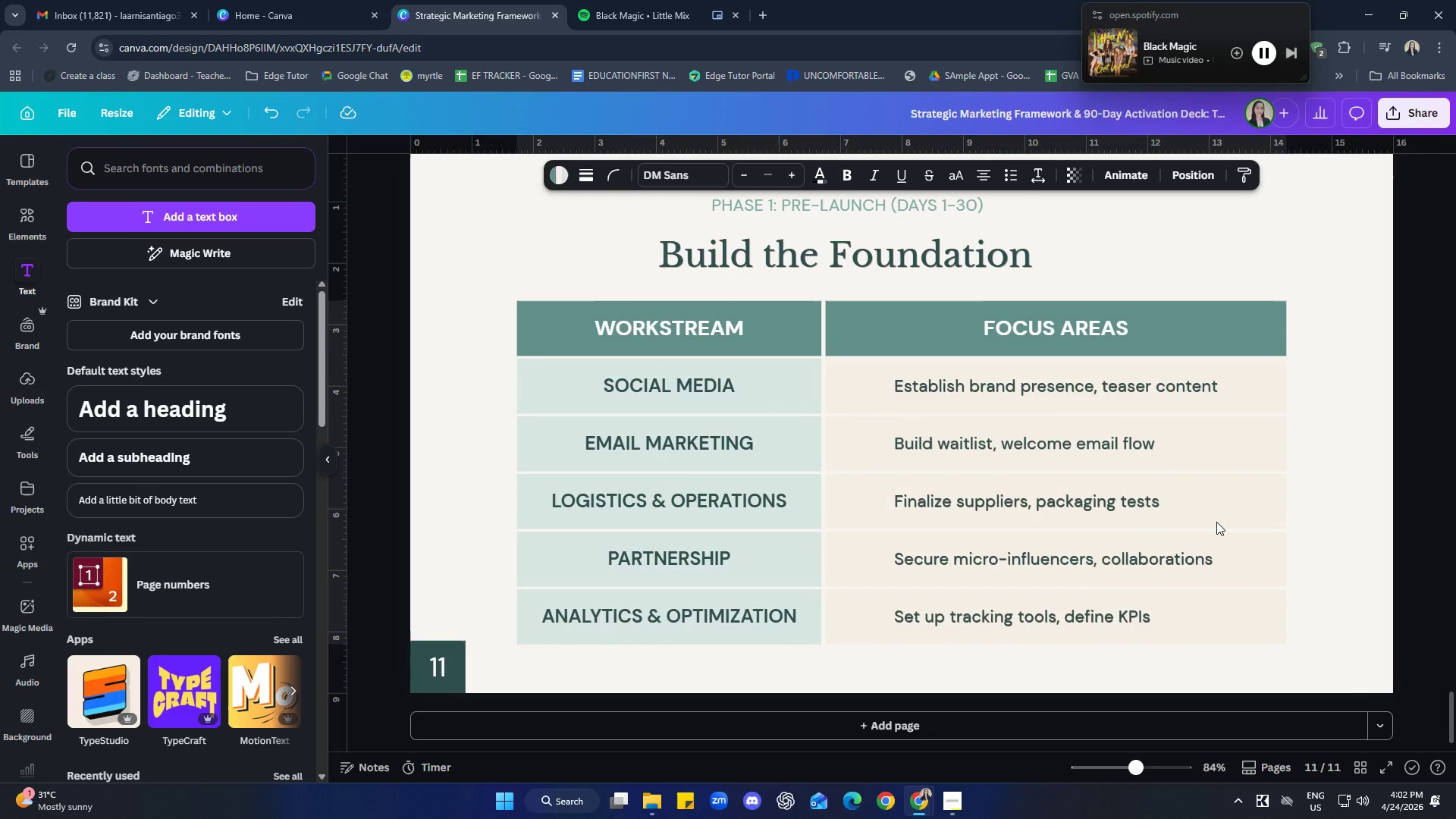 
key(ArrowDown)
 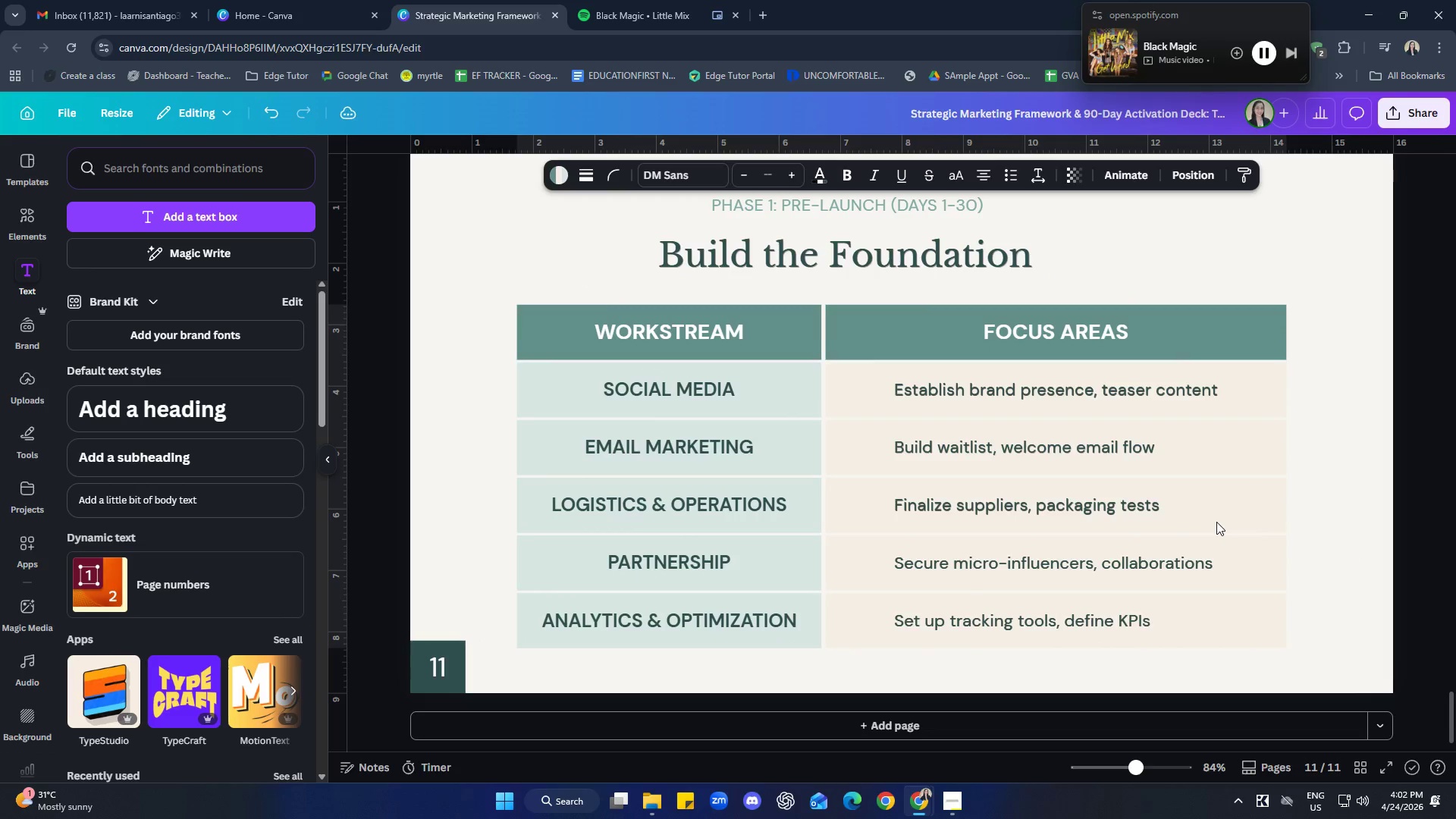 
key(ArrowDown)
 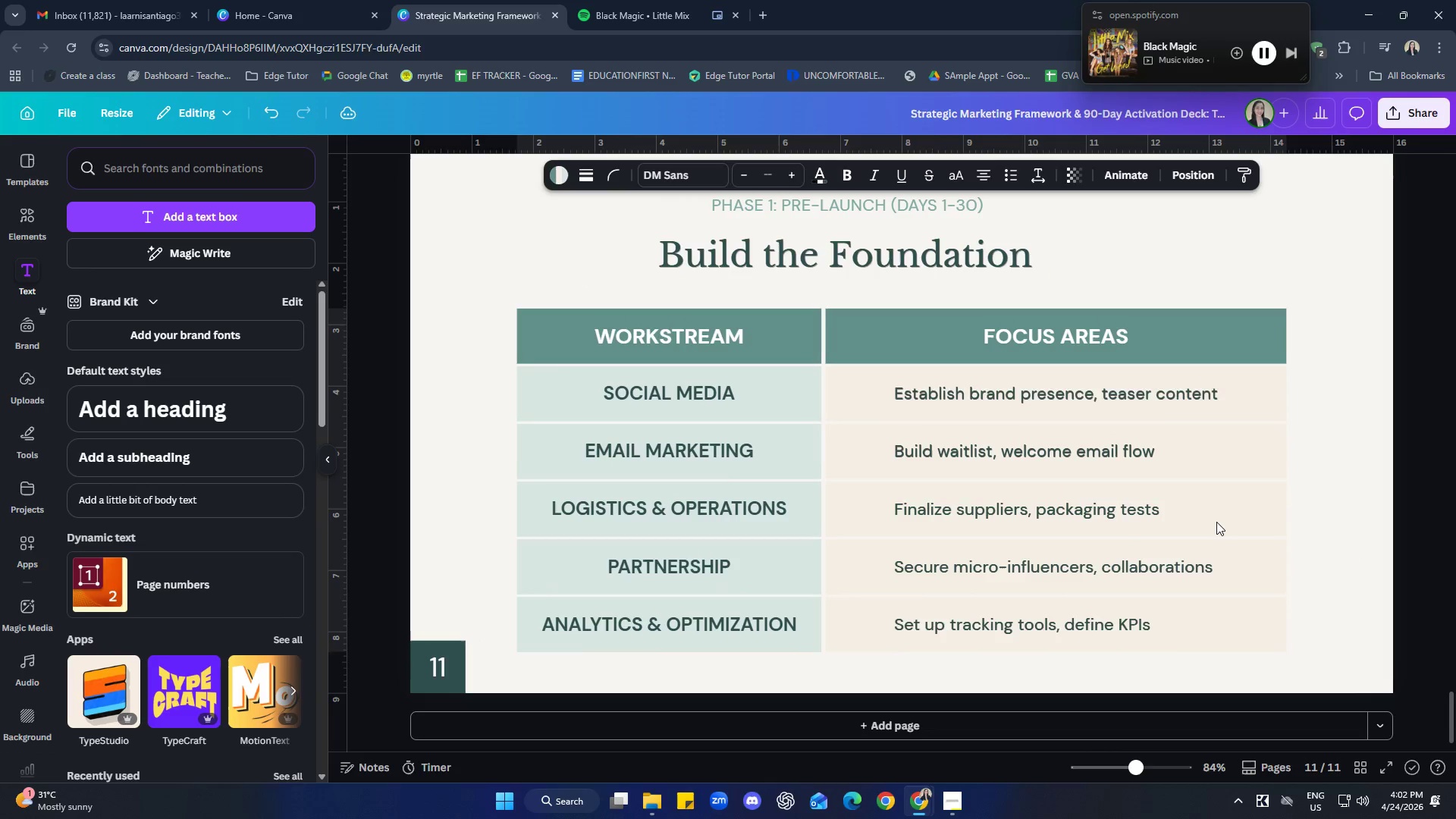 
key(ArrowDown)
 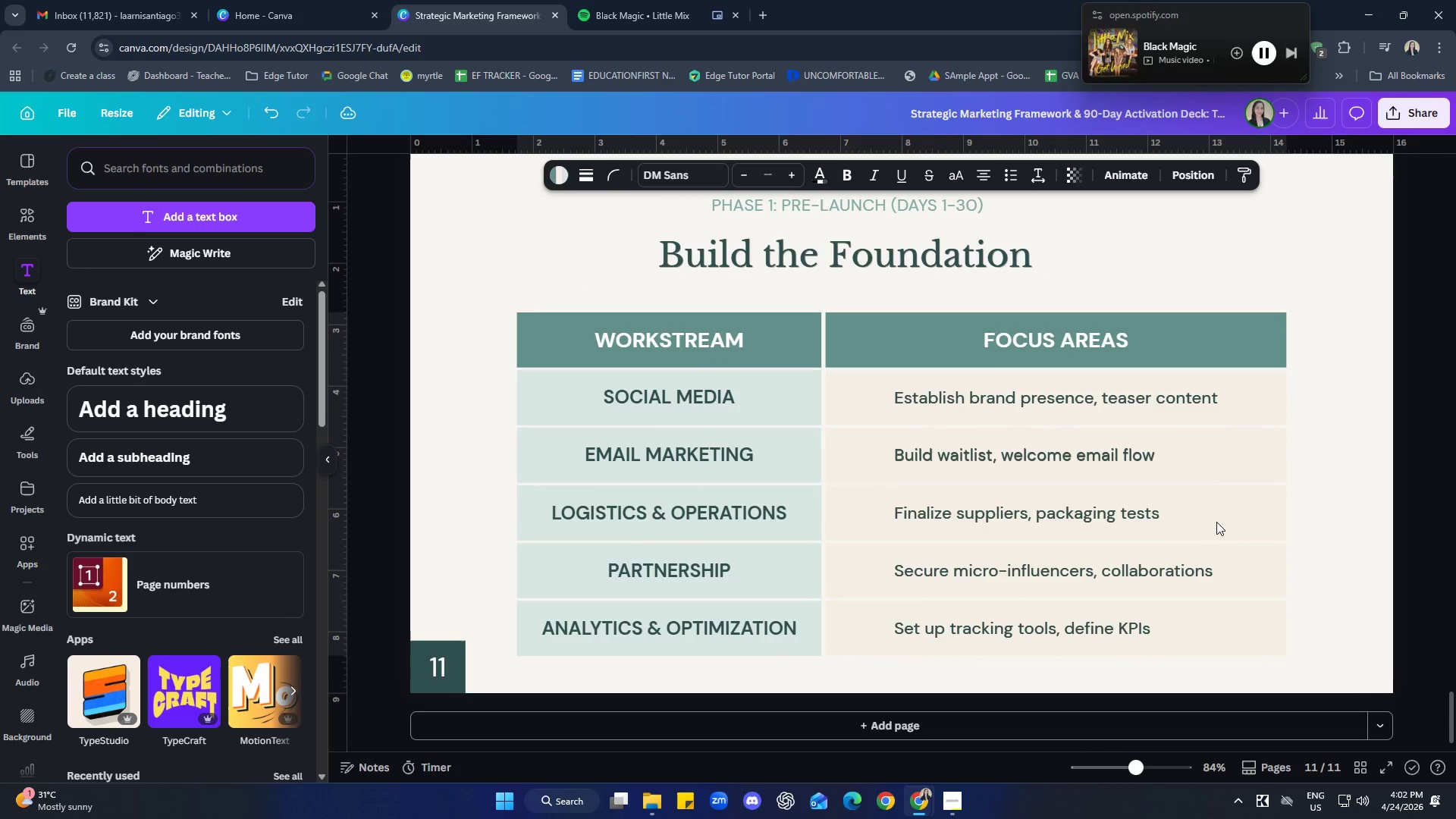 
key(ArrowDown)
 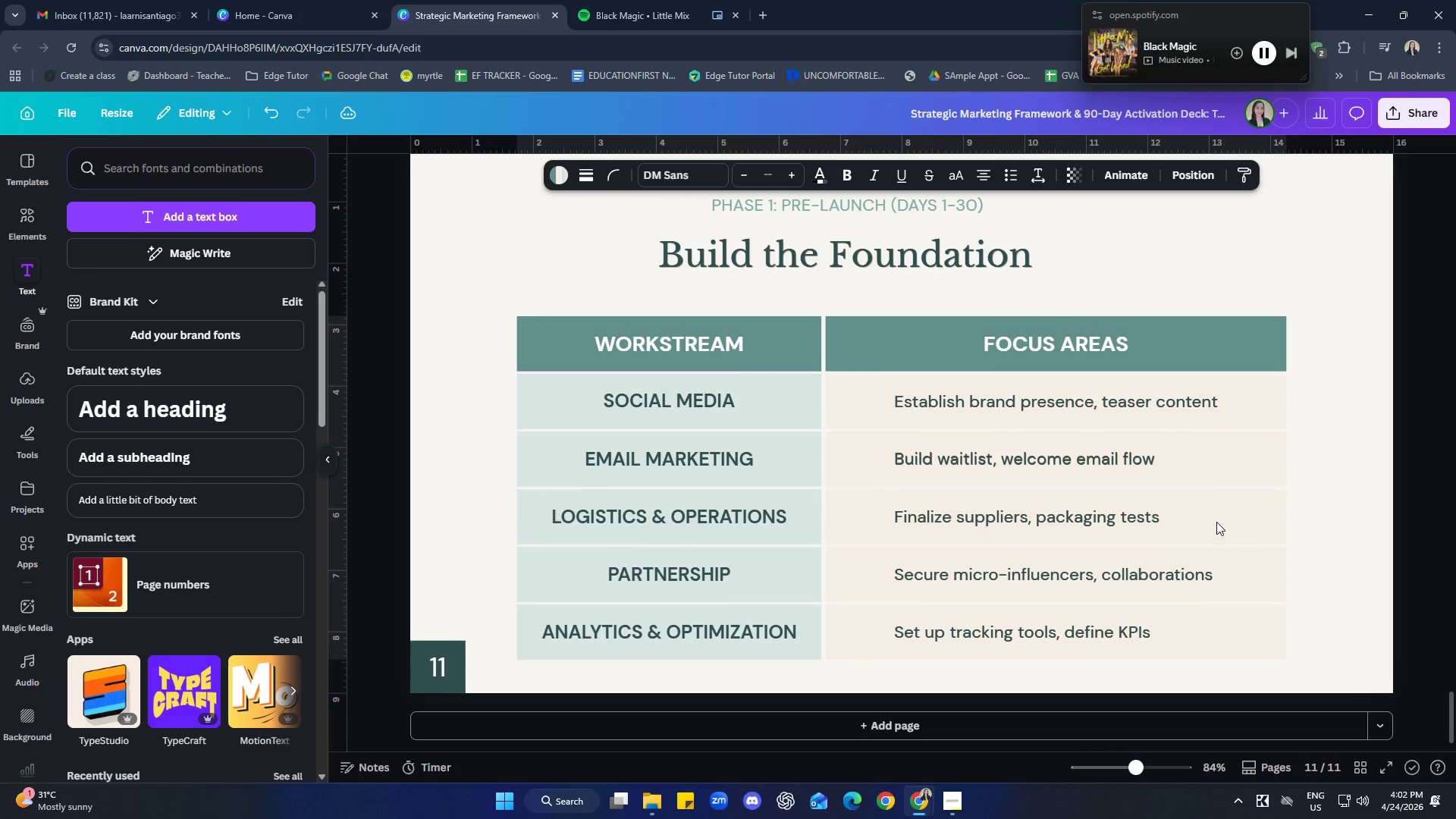 
key(ArrowDown)
 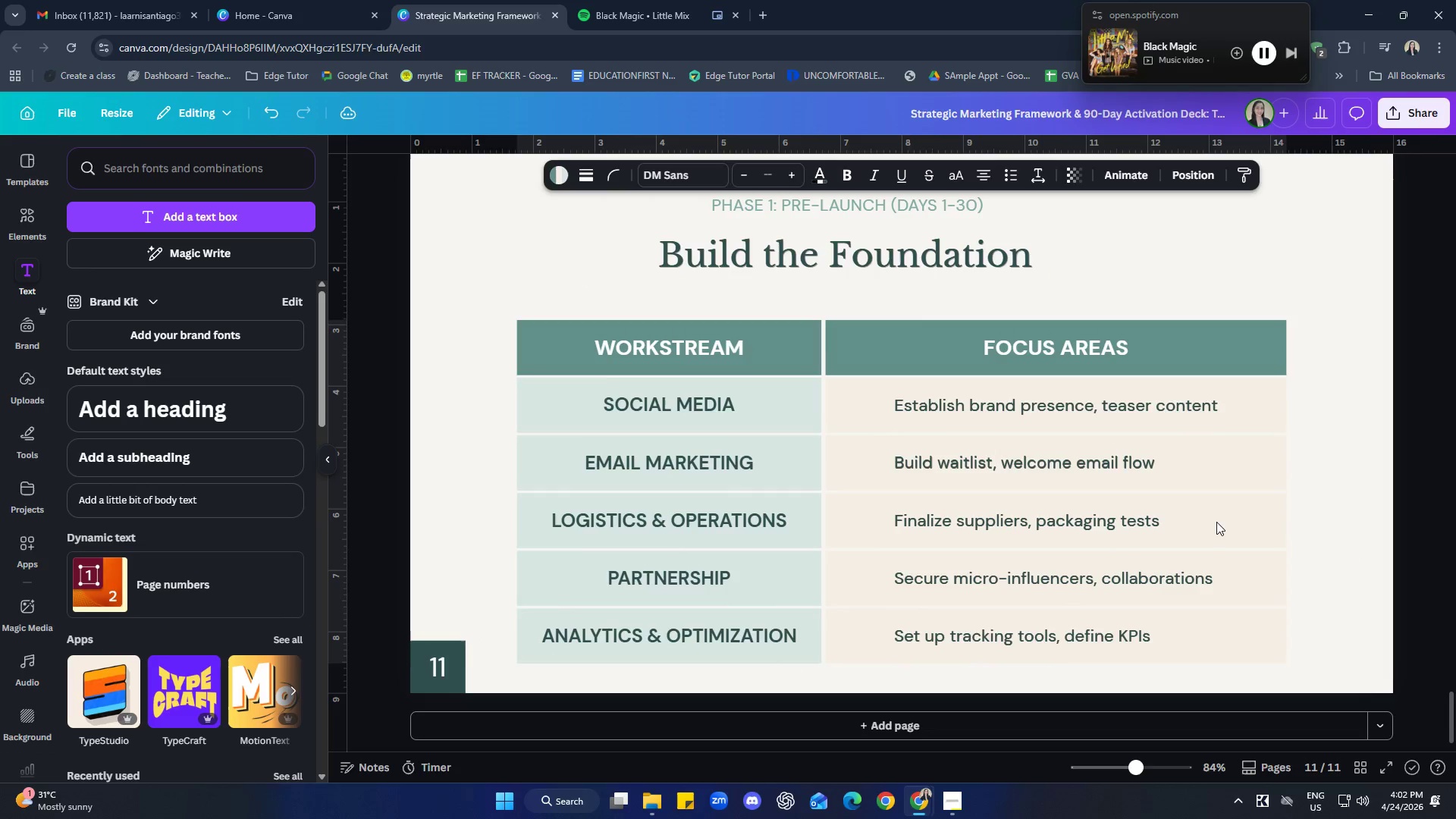 
key(ArrowDown)
 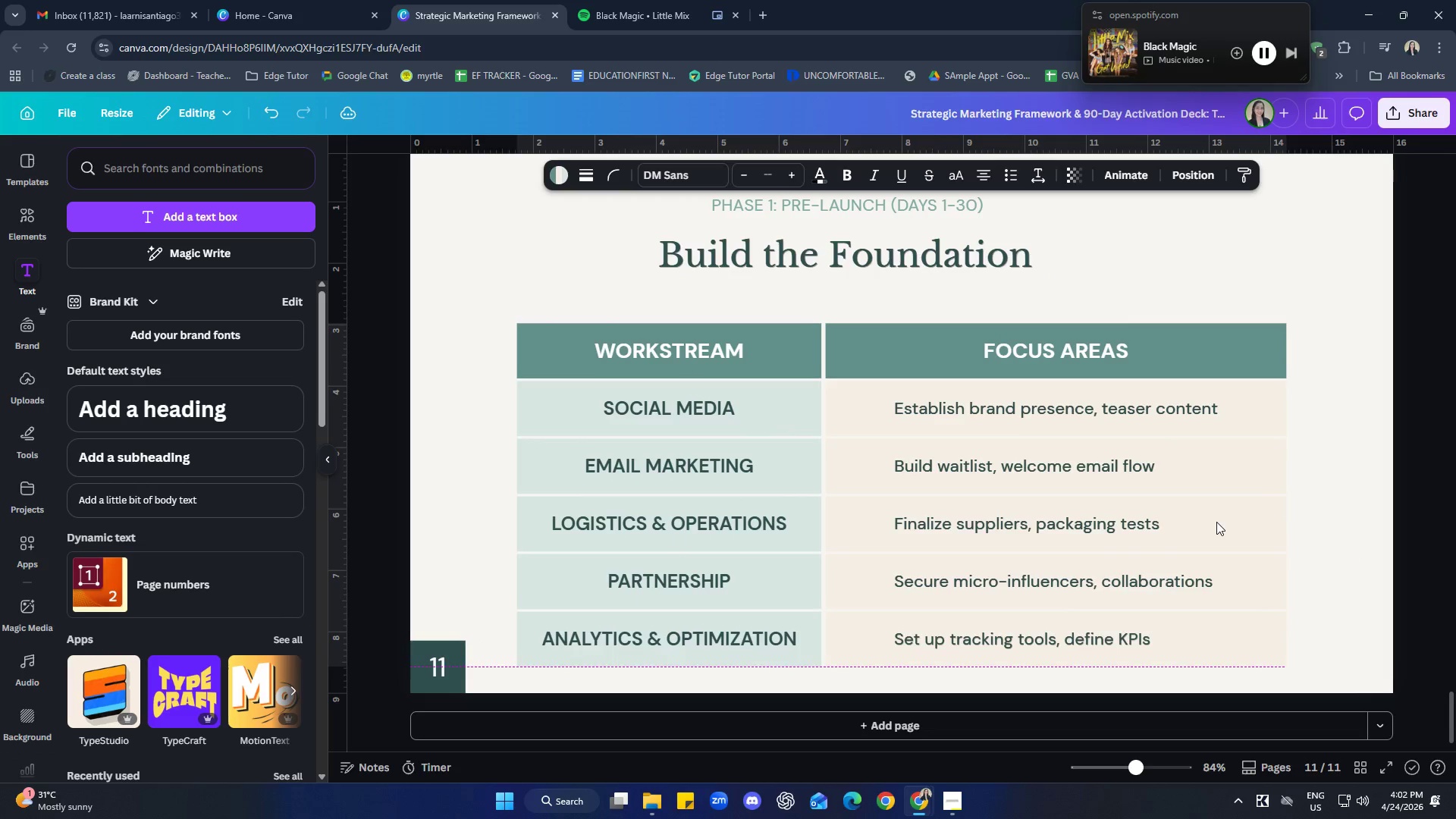 
key(ArrowUp)
 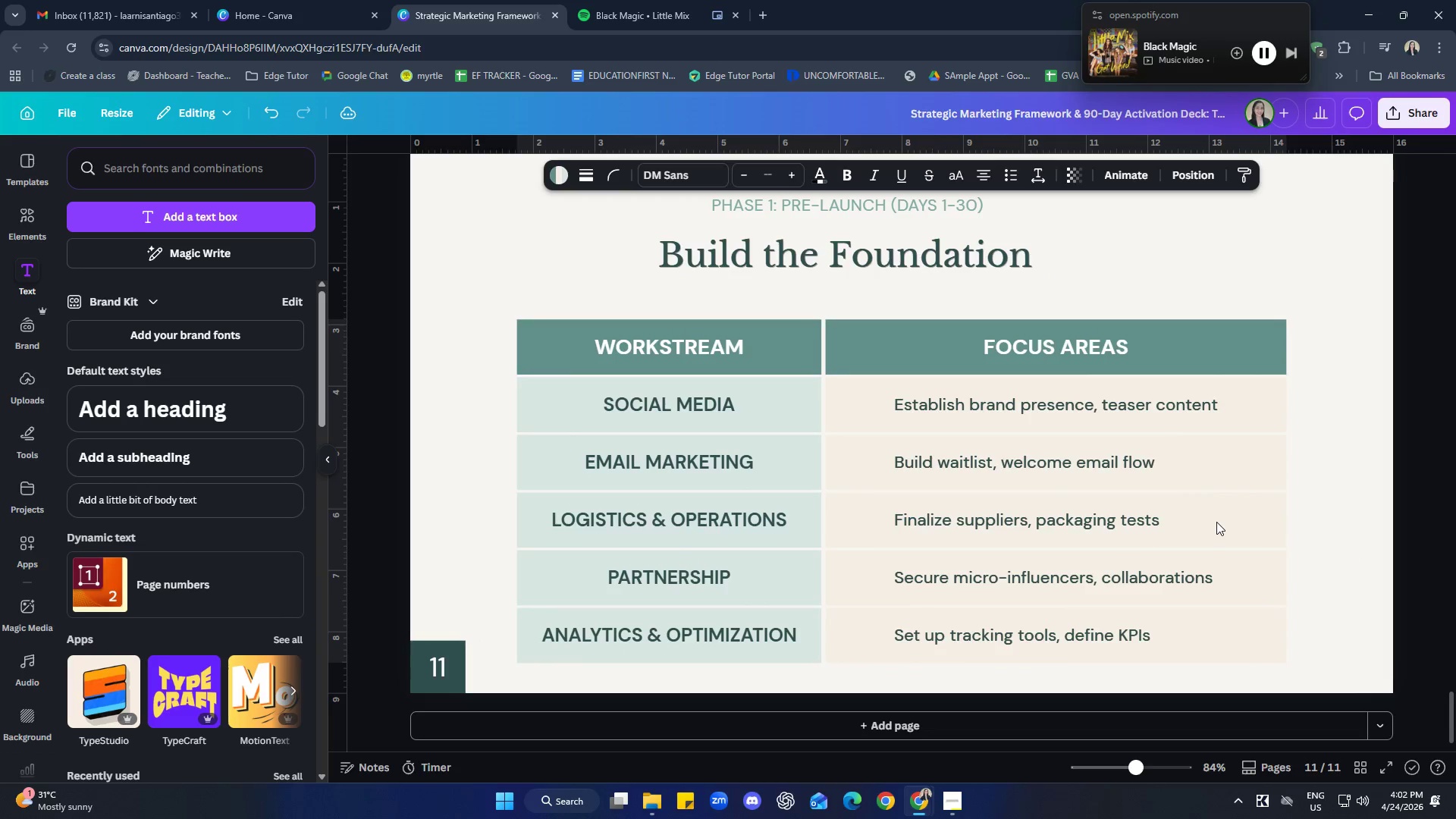 
hold_key(key=ArrowUp, duration=0.59)
 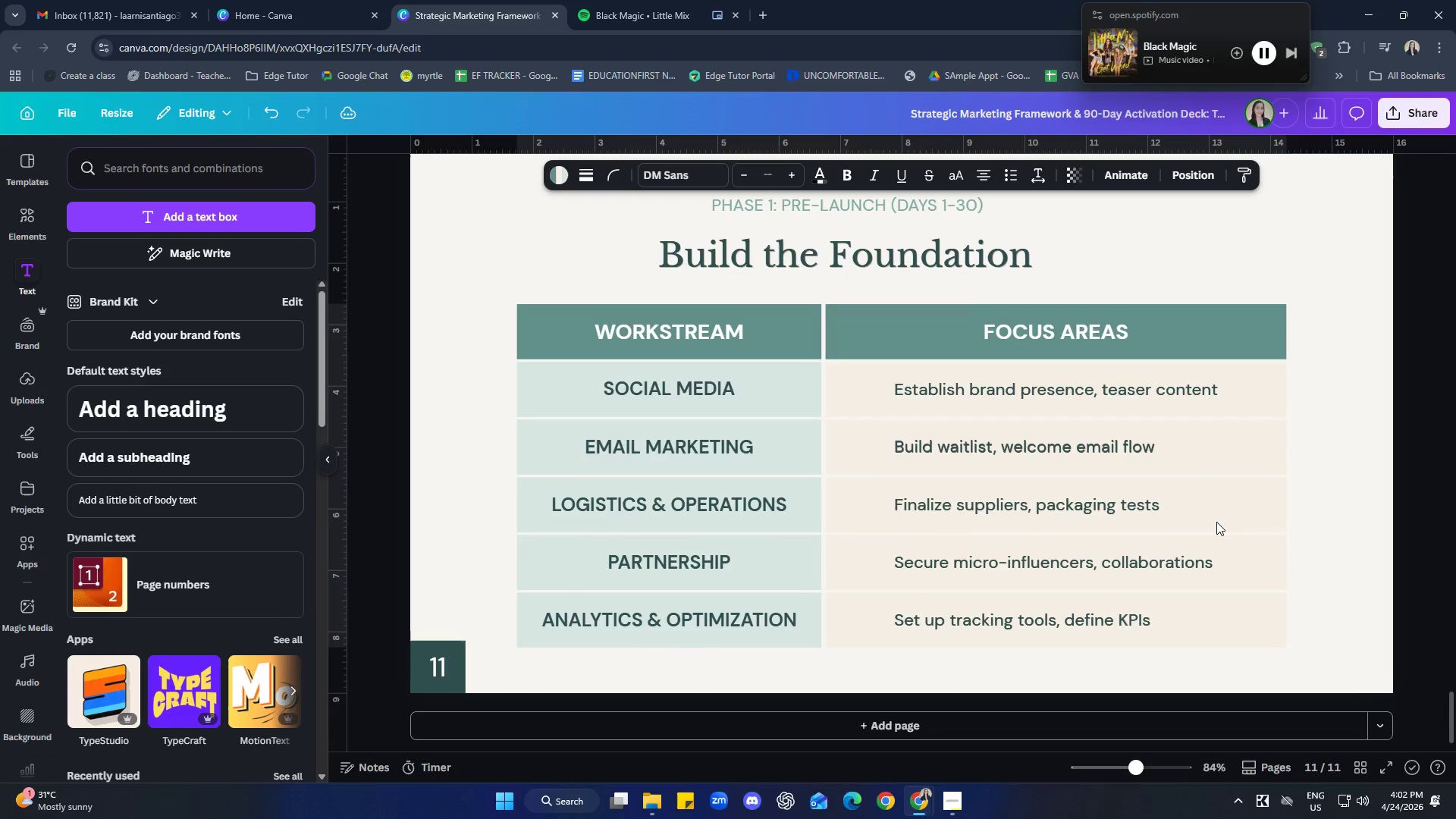 
key(ArrowUp)
 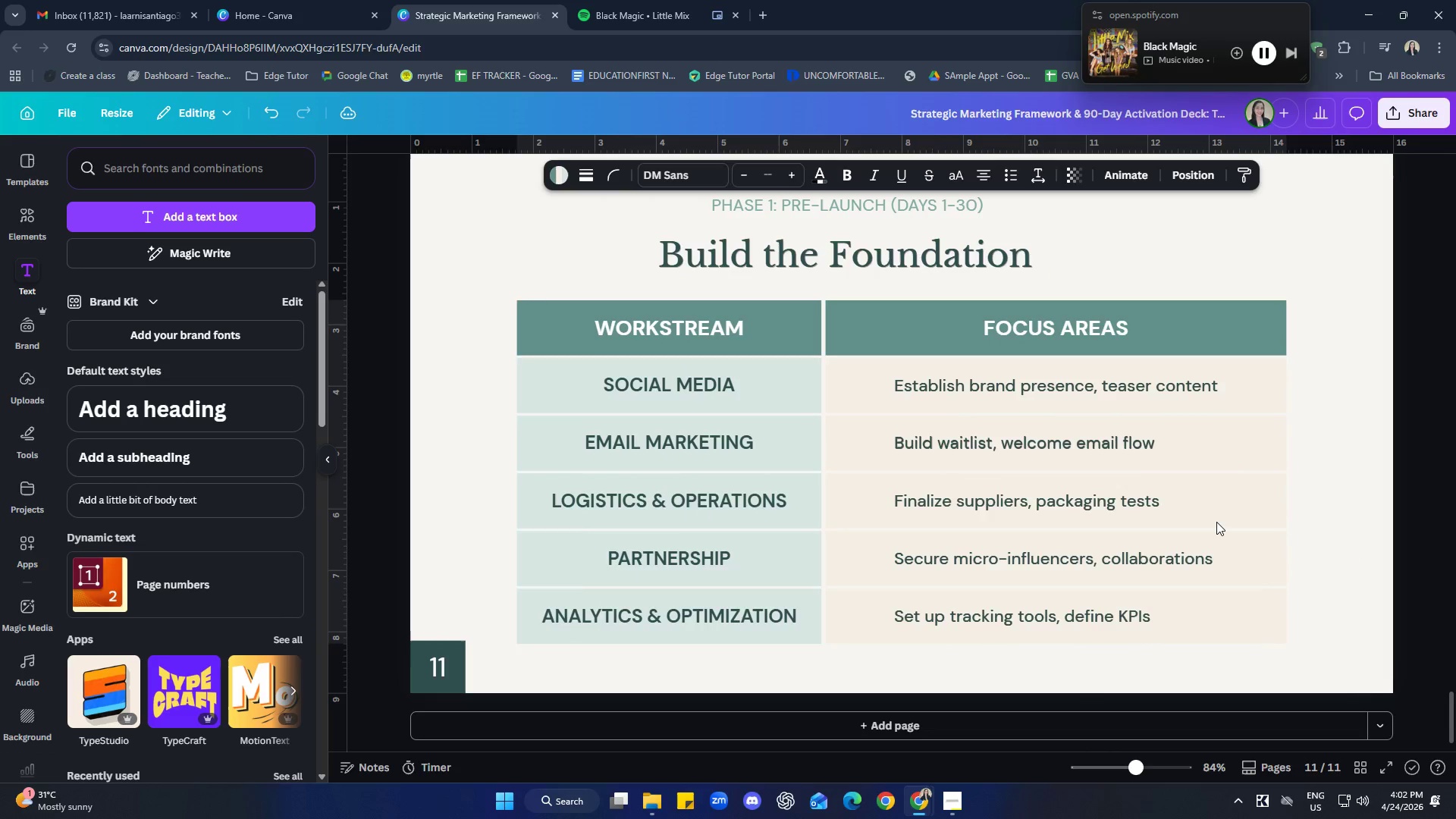 
key(ArrowUp)
 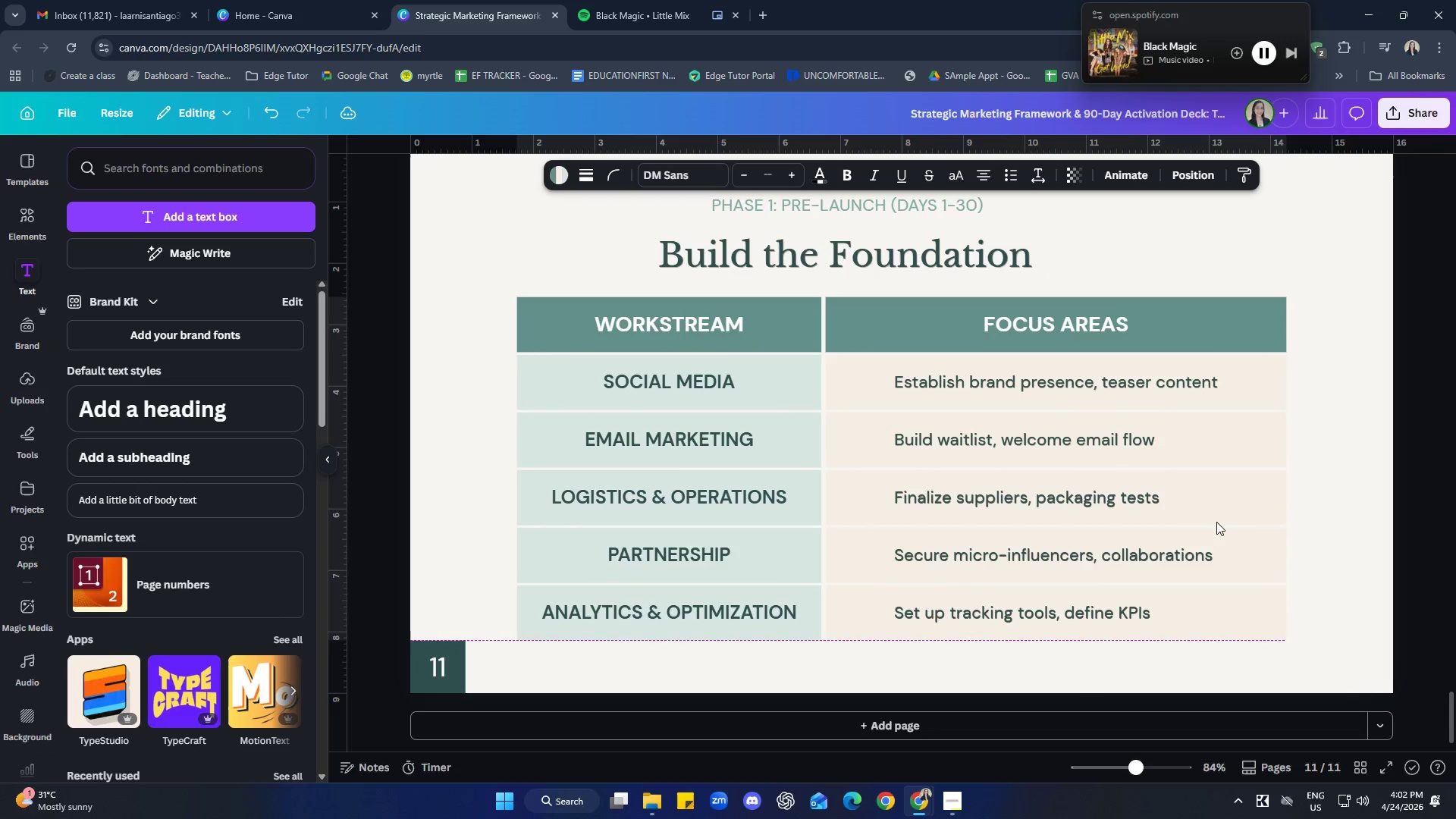 
key(ArrowUp)
 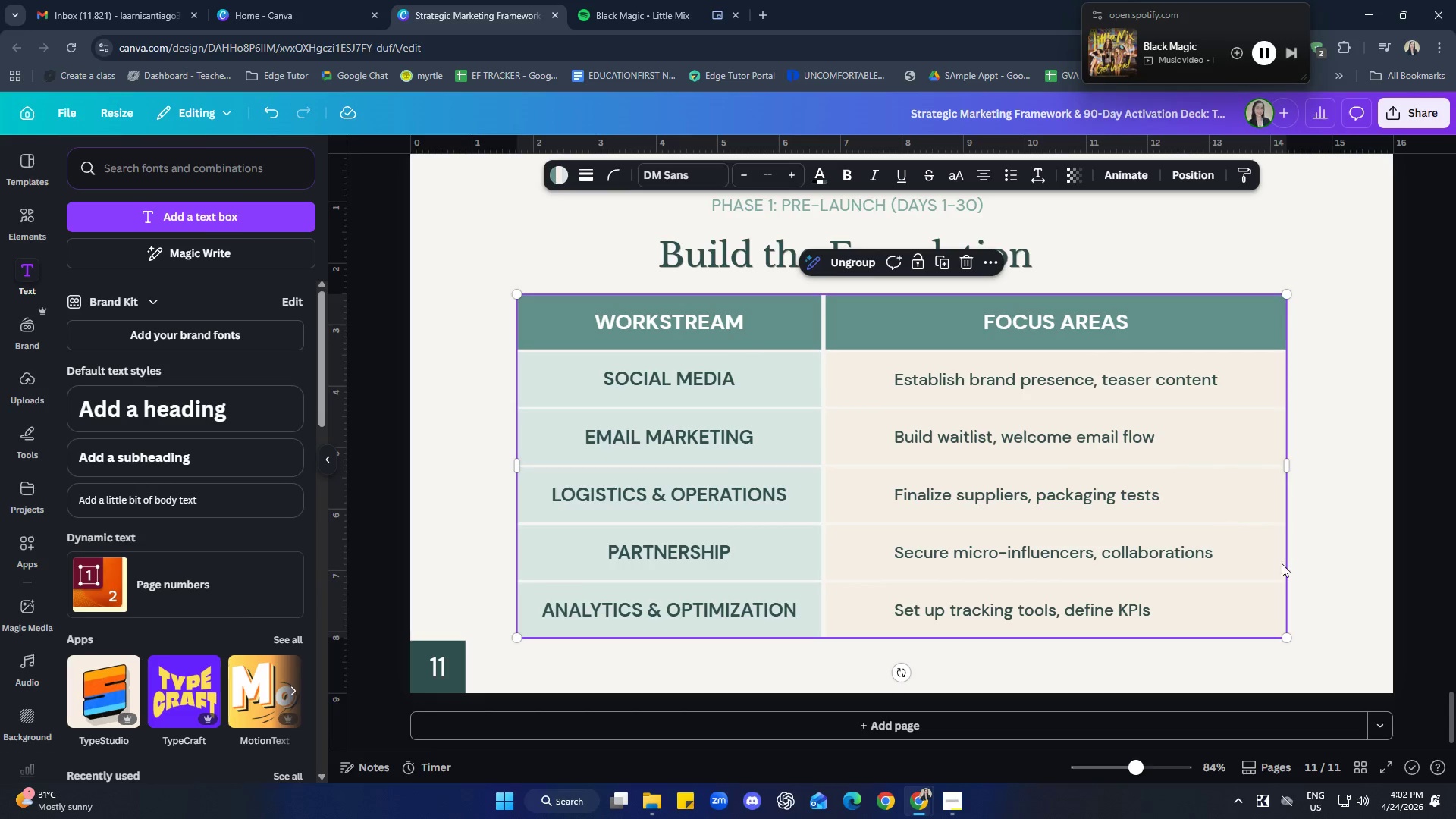 
left_click([1339, 522])
 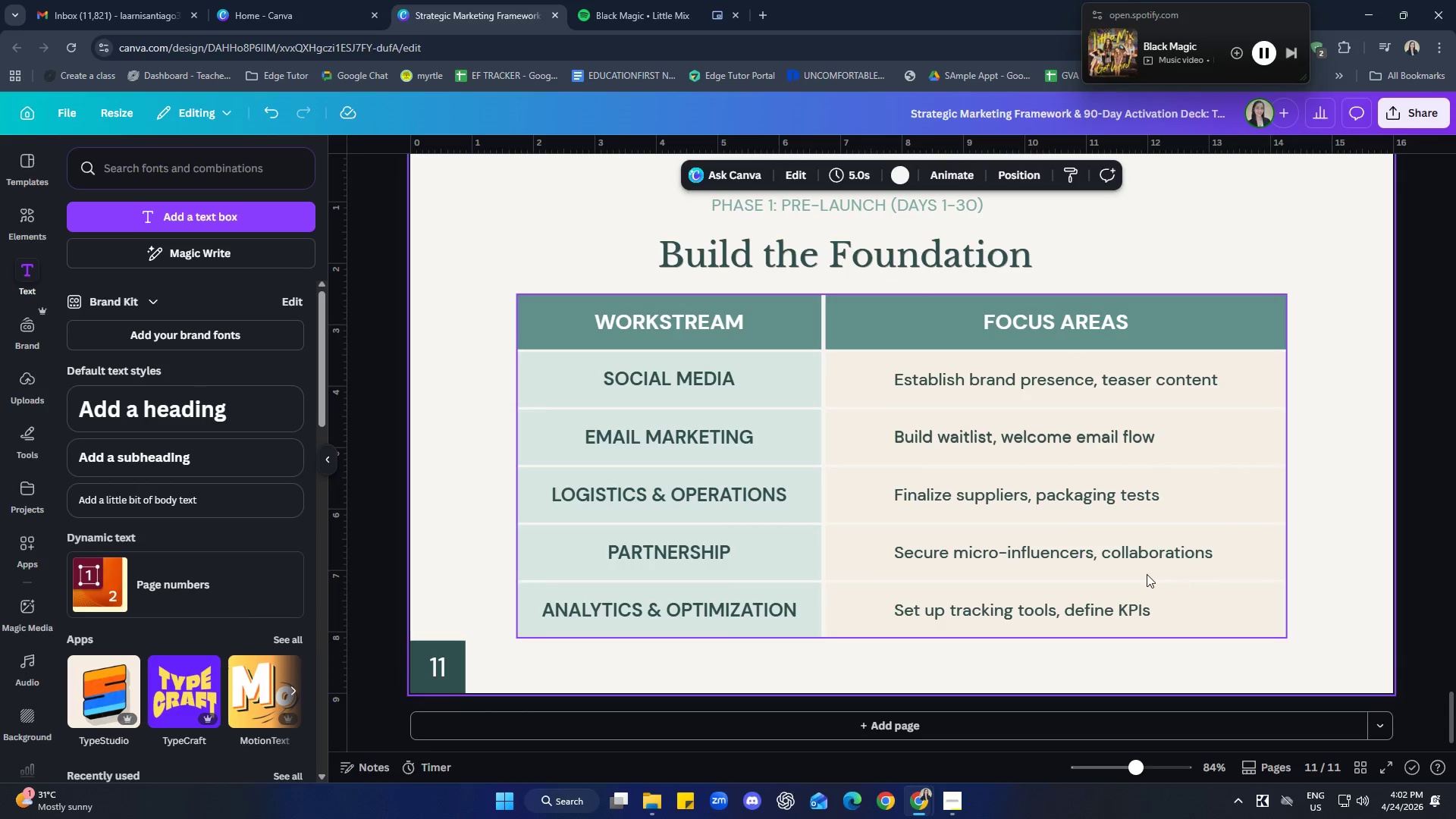 
left_click([1147, 574])
 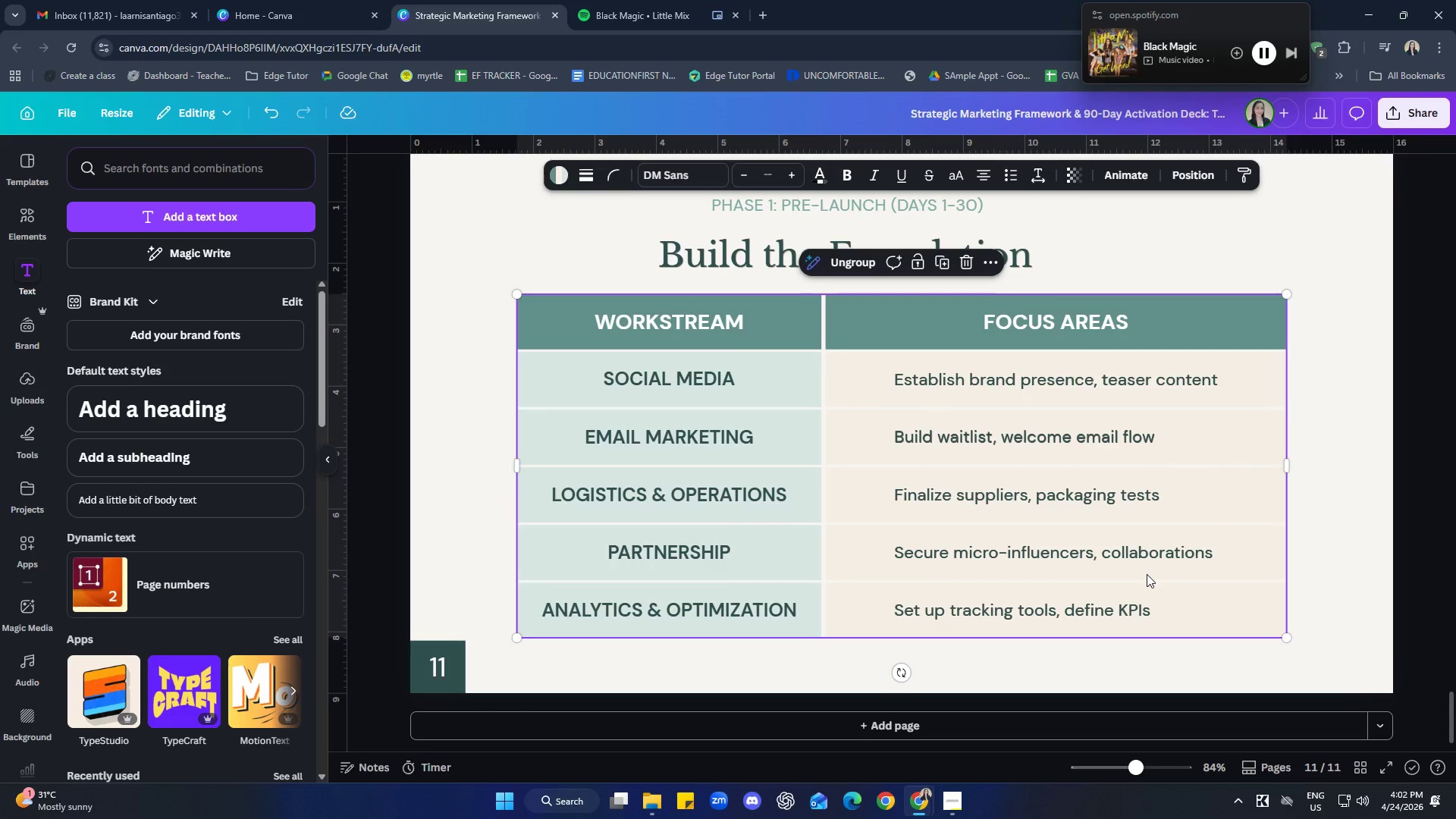 
right_click([1147, 574])
 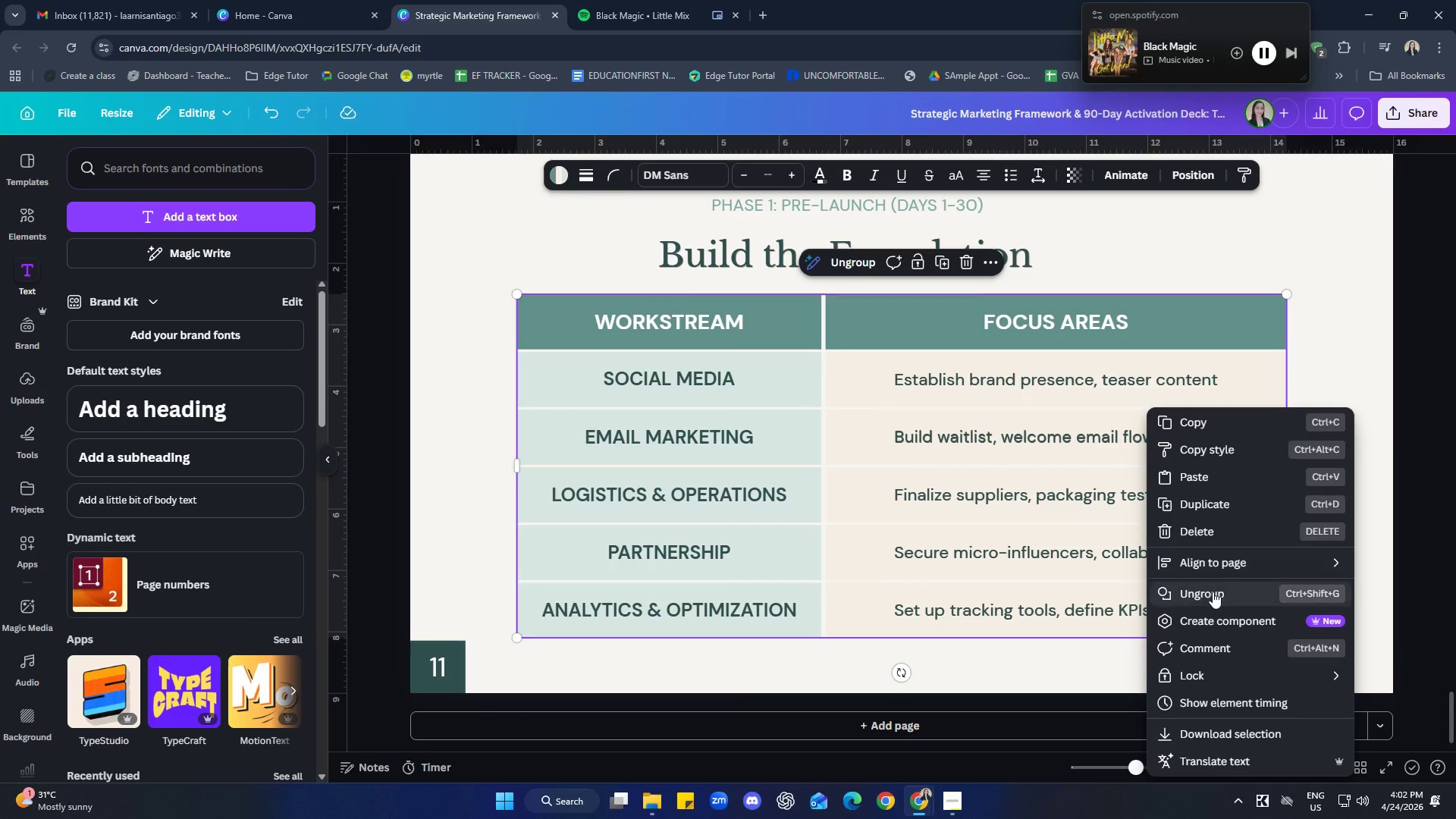 
mouse_move([1207, 560])
 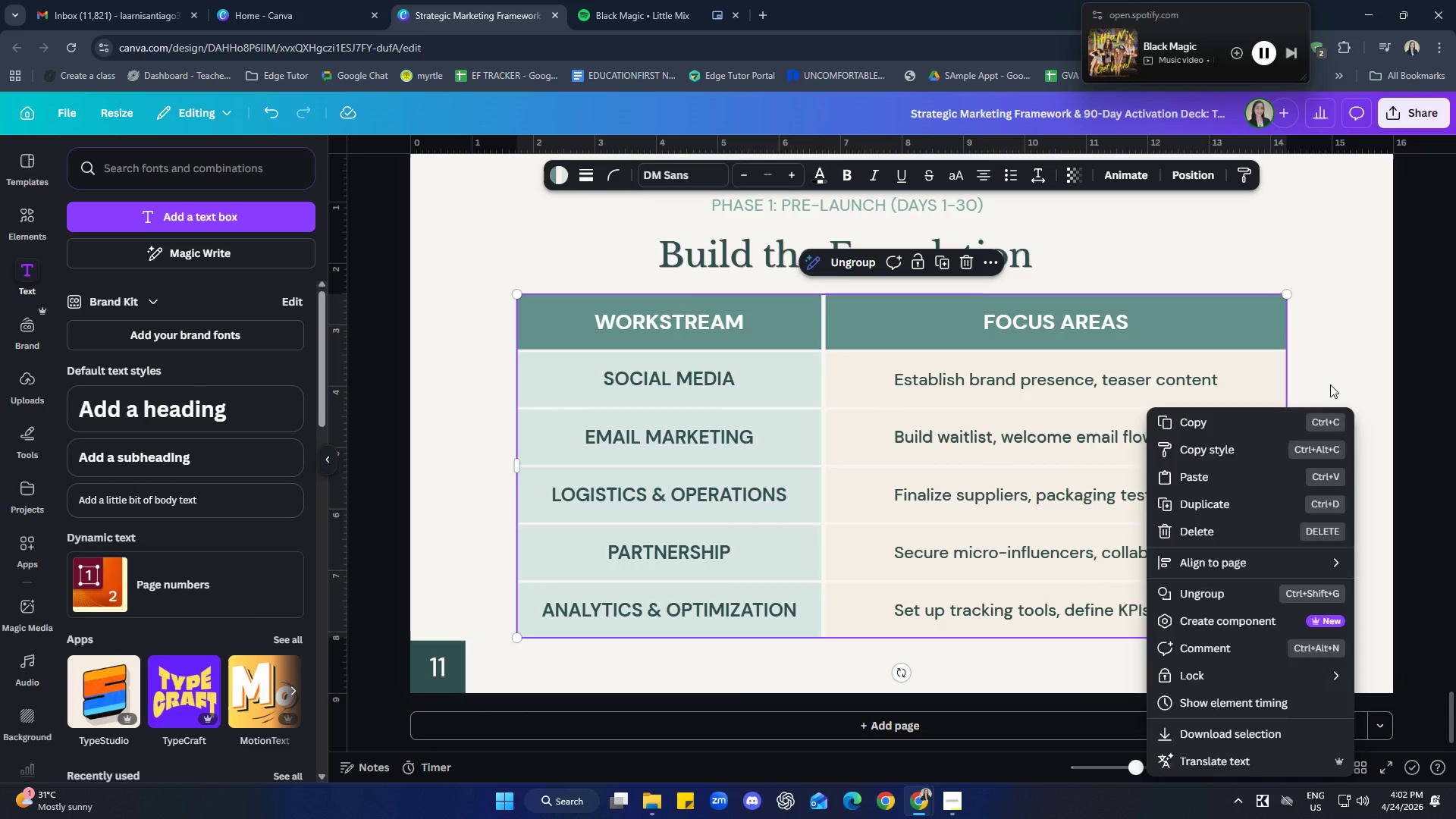 
left_click([1331, 384])
 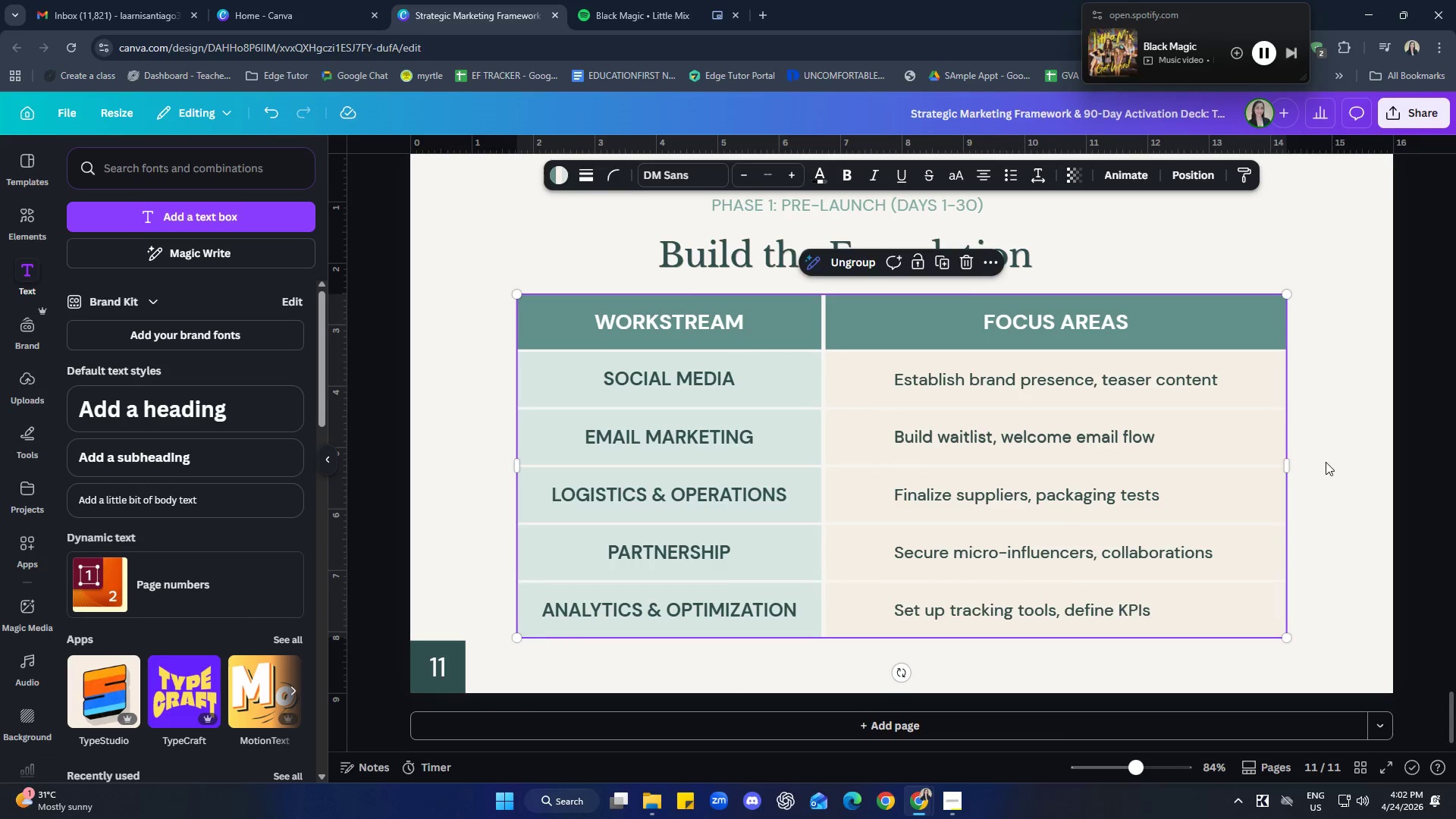 
scroll: coordinate [1326, 462], scroll_direction: up, amount: 1.0
 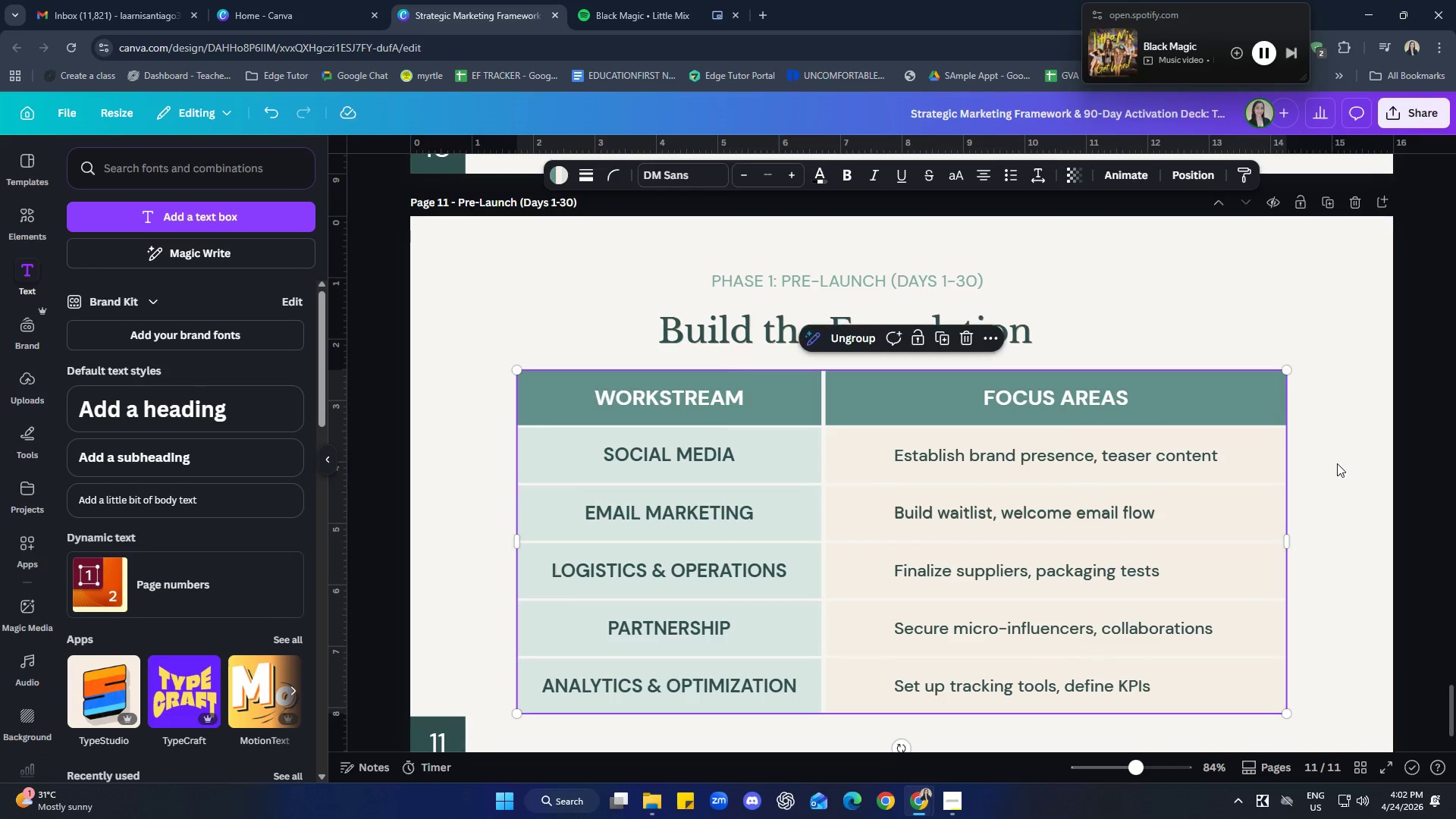 
left_click([1338, 472])
 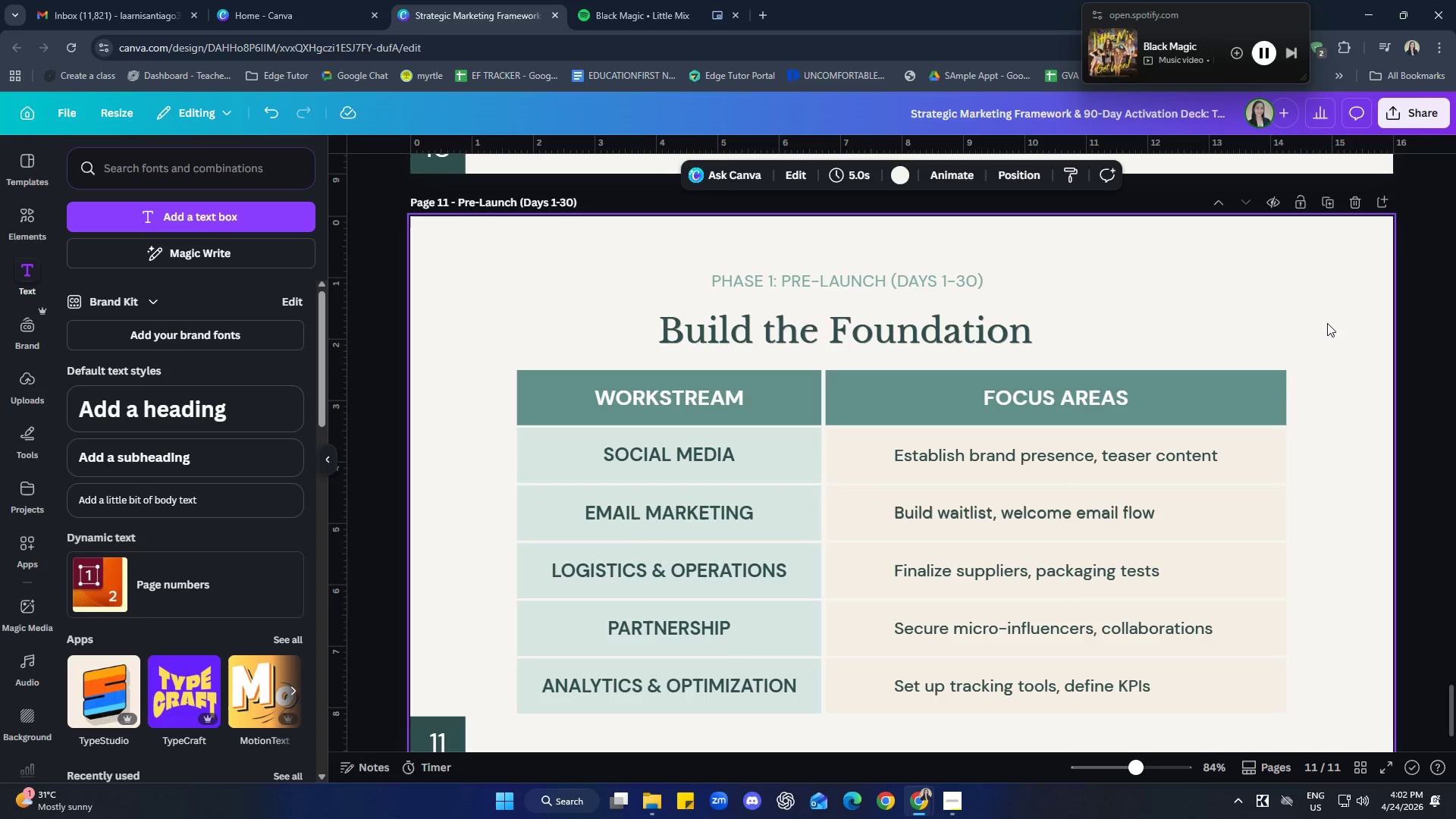 
wait(8.88)
 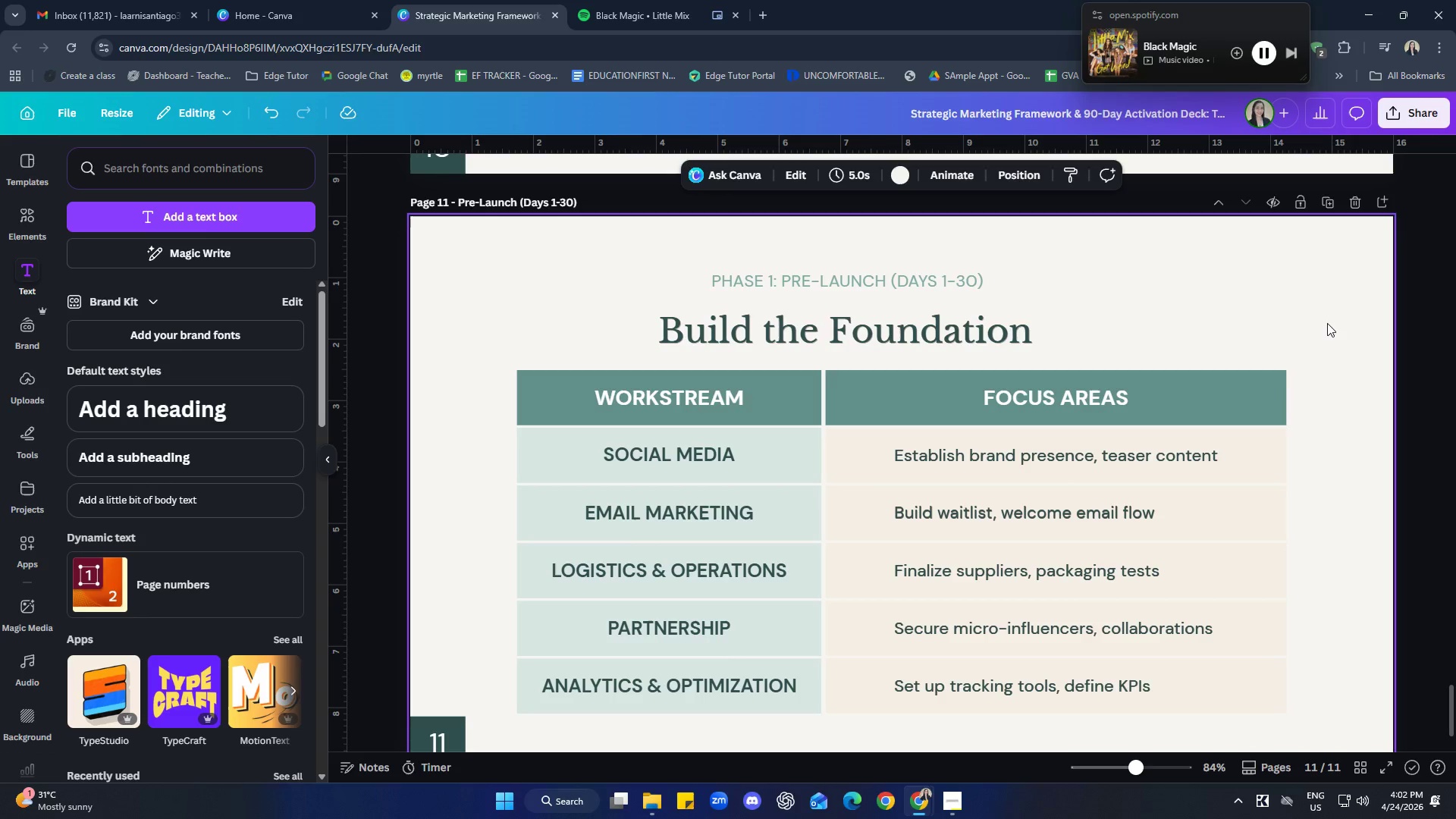 
left_click_drag(start_coordinate=[1317, 587], to_coordinate=[688, 280])
 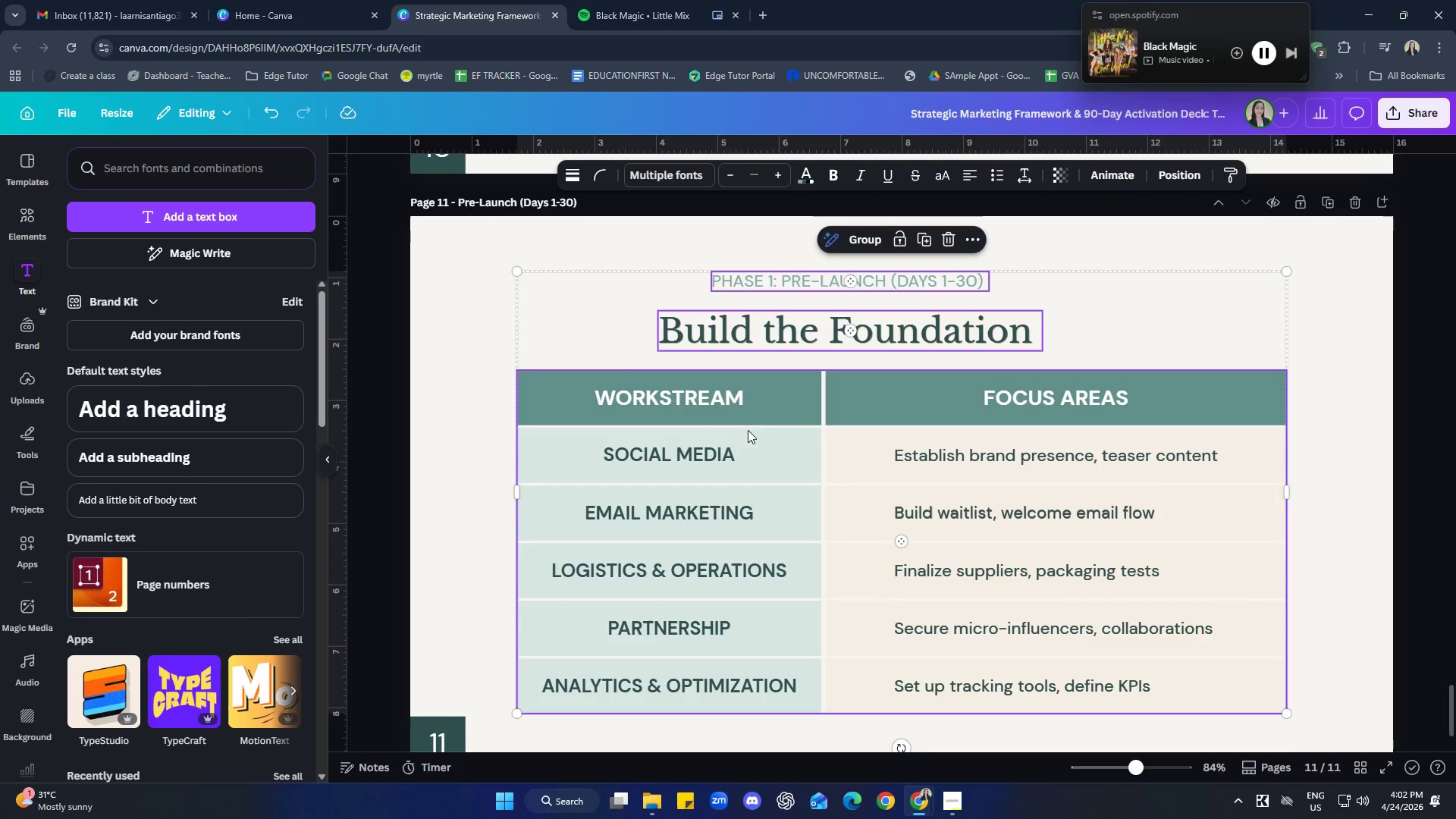 
right_click([742, 420])
 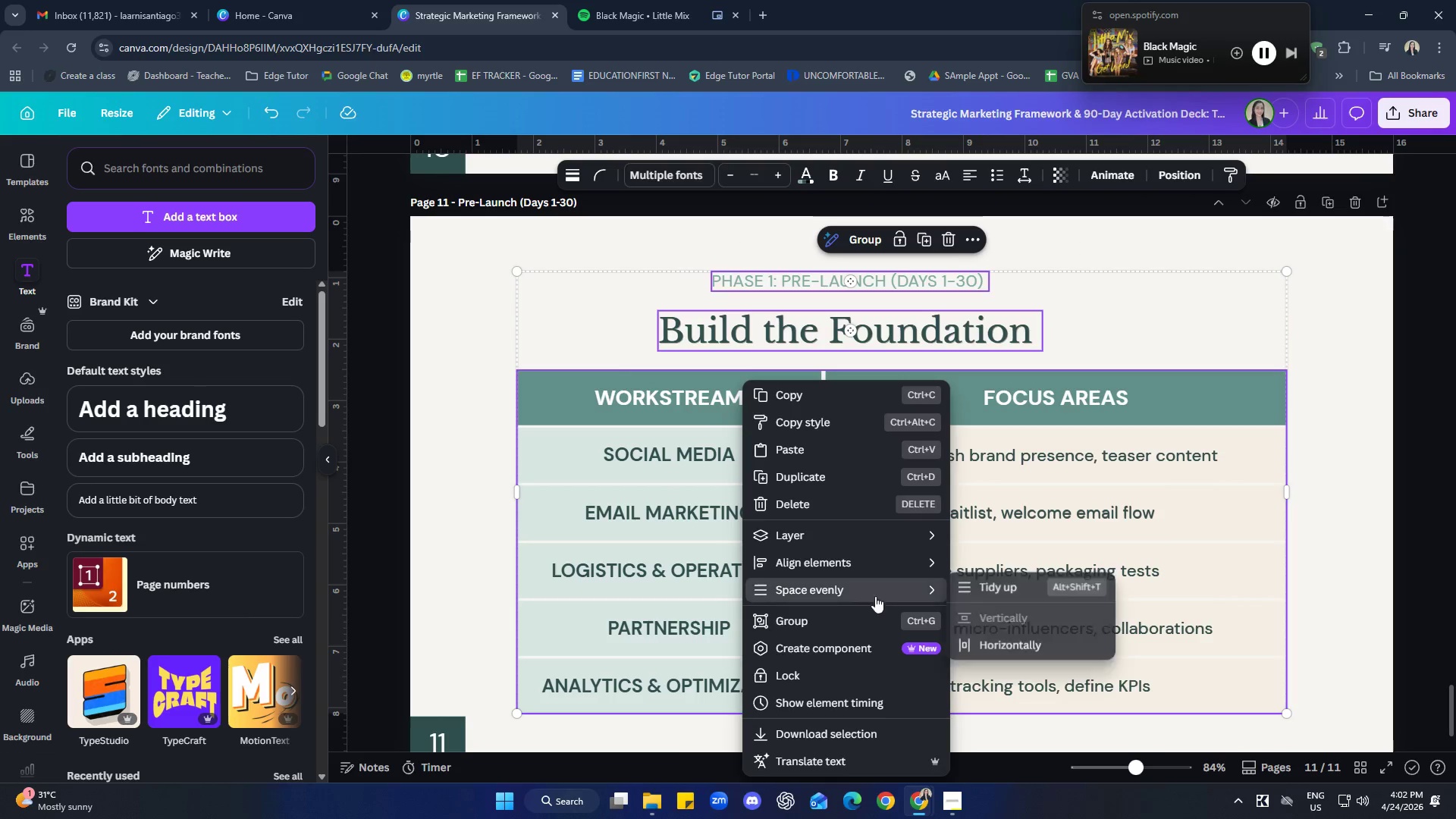 
left_click([996, 593])
 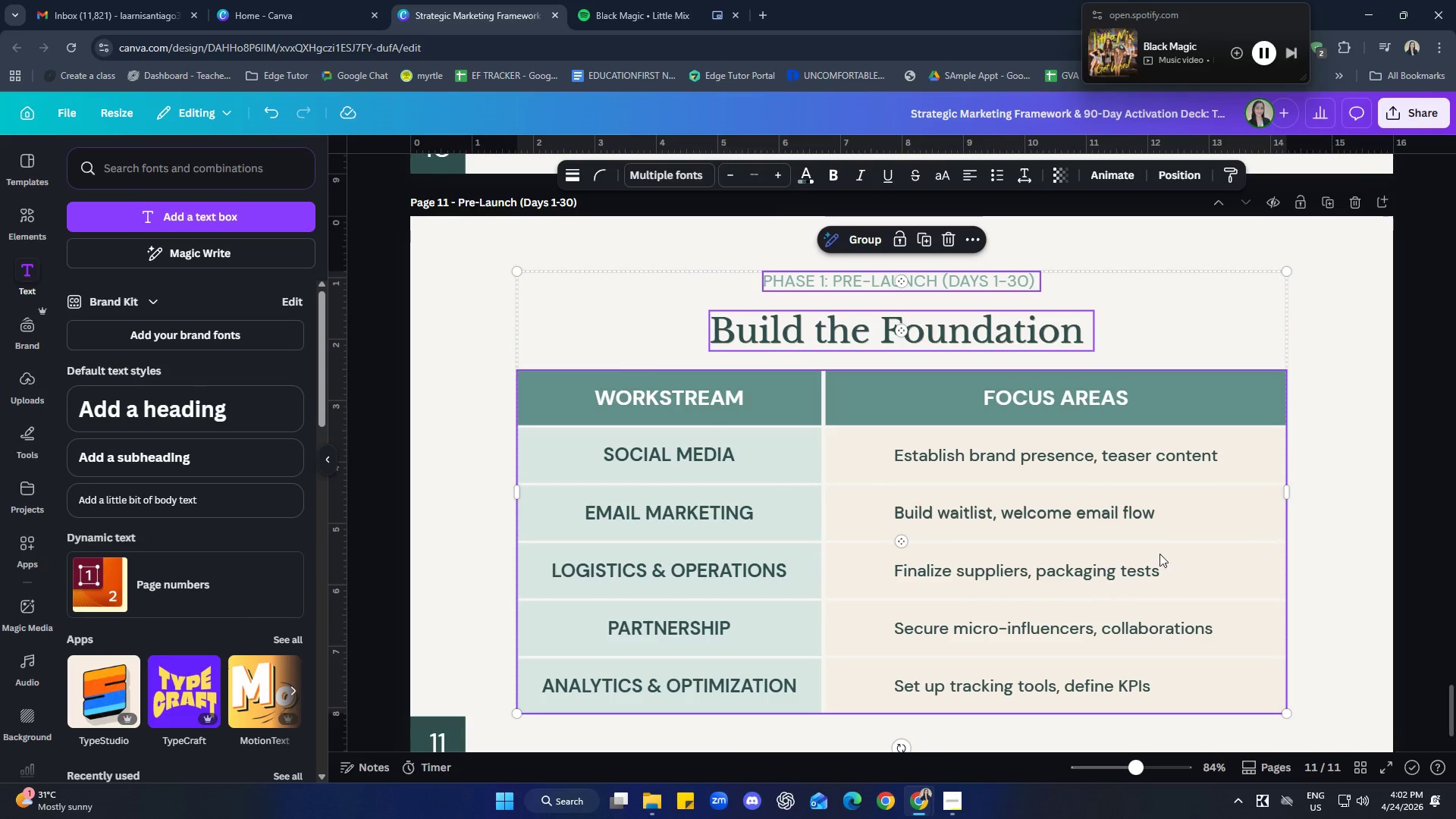 
left_click([1346, 480])
 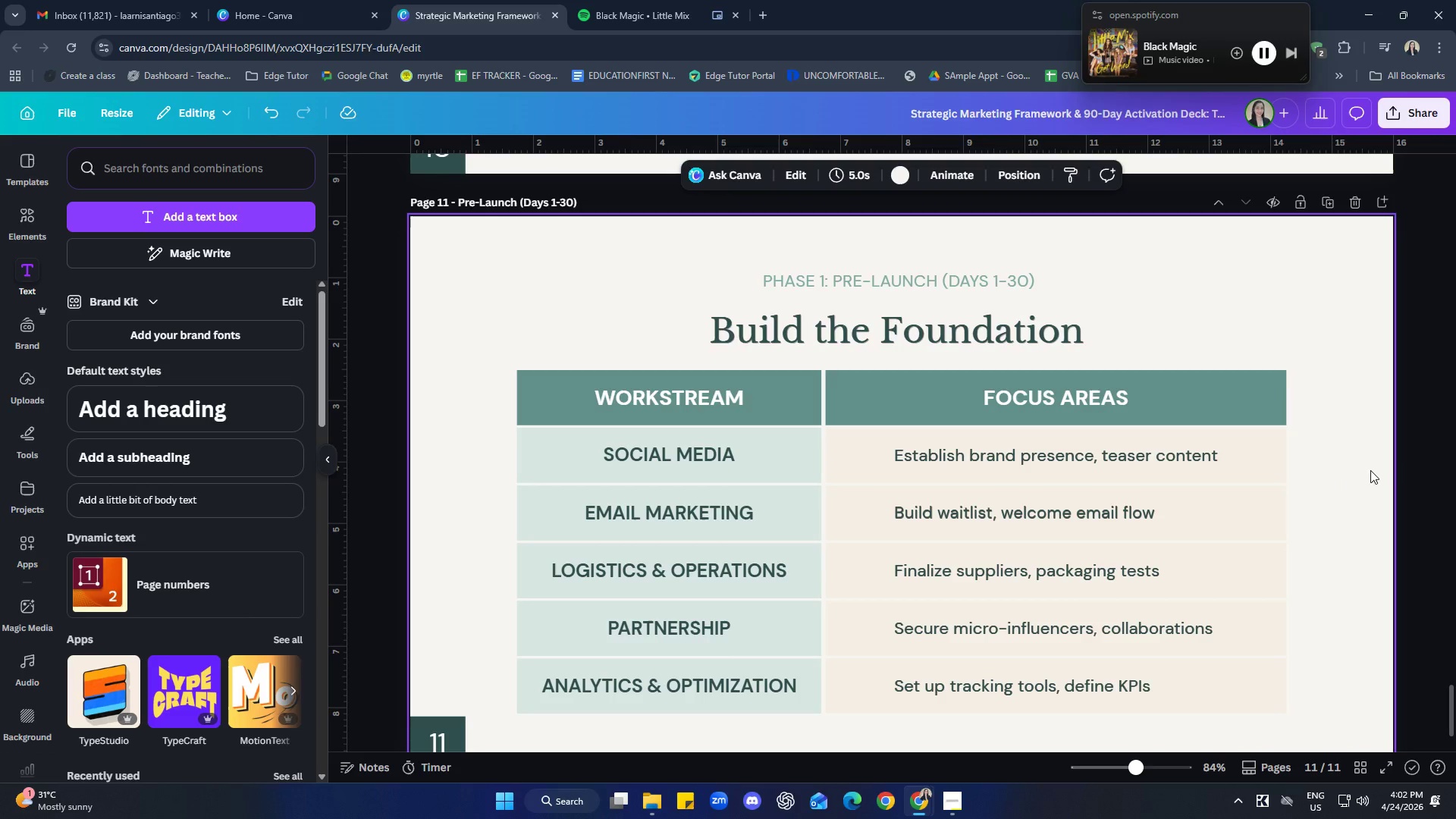 
scroll: coordinate [1374, 469], scroll_direction: down, amount: 1.0
 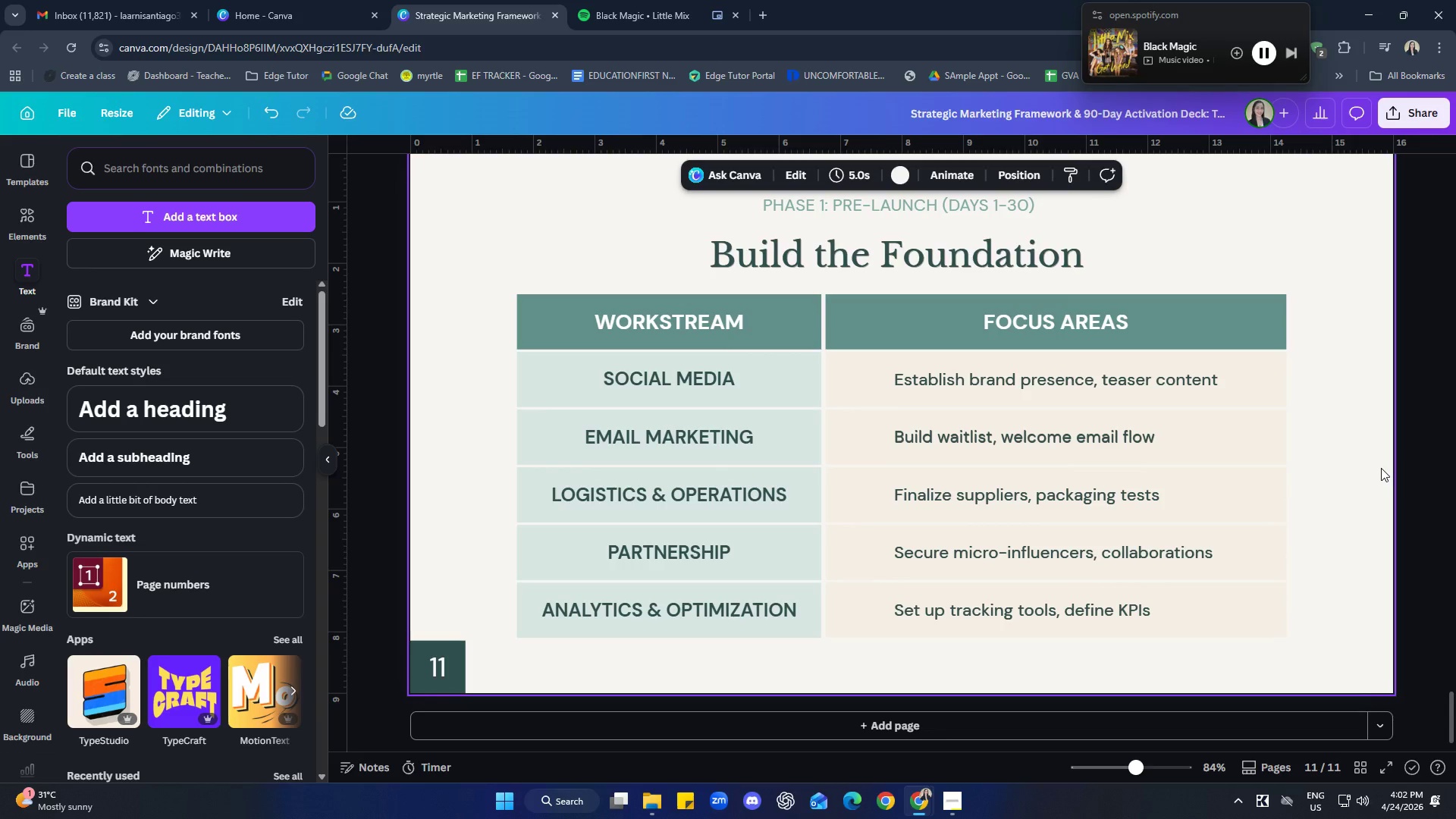 
left_click([1358, 458])
 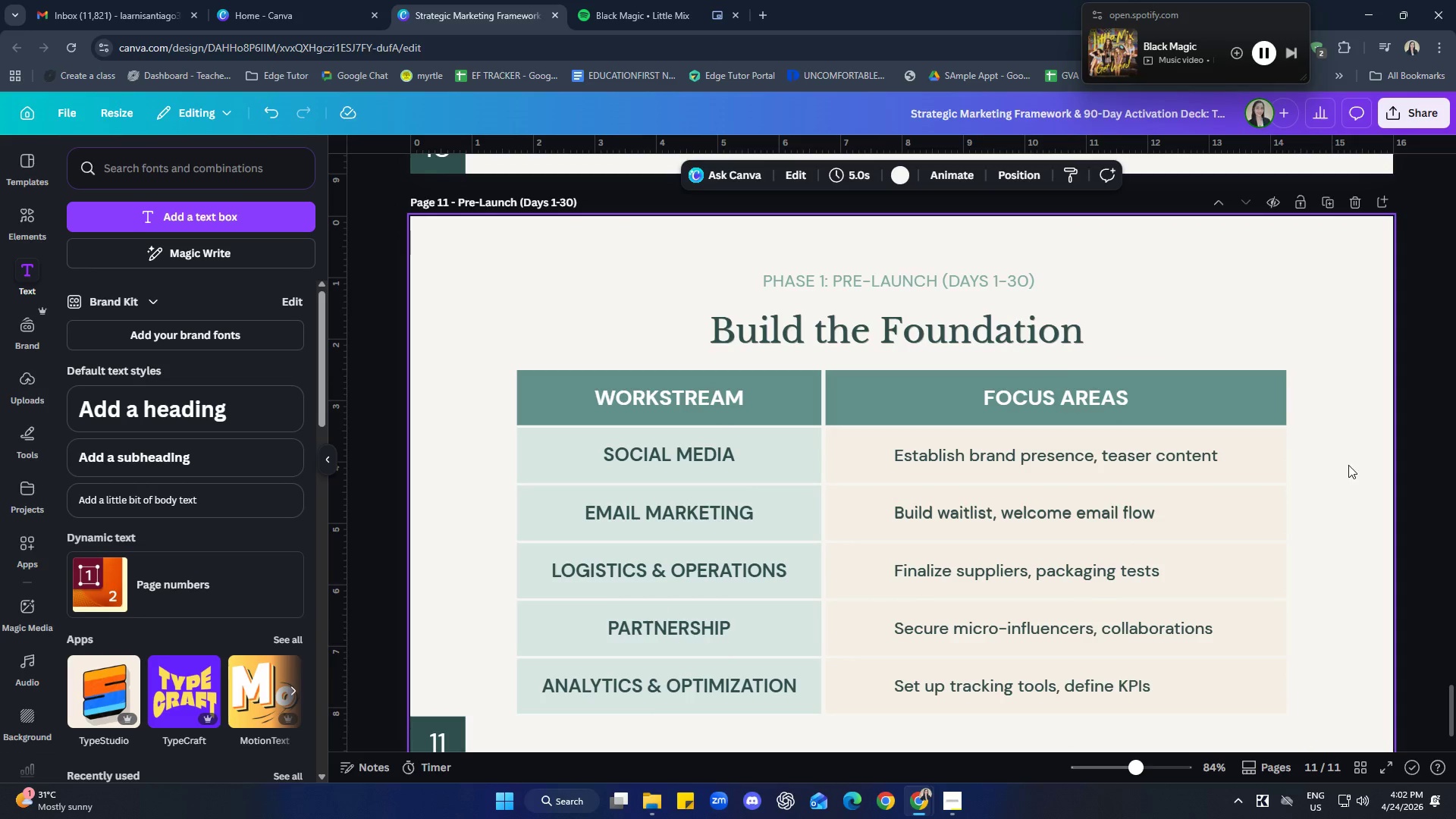 
scroll: coordinate [1332, 616], scroll_direction: up, amount: 9.0
 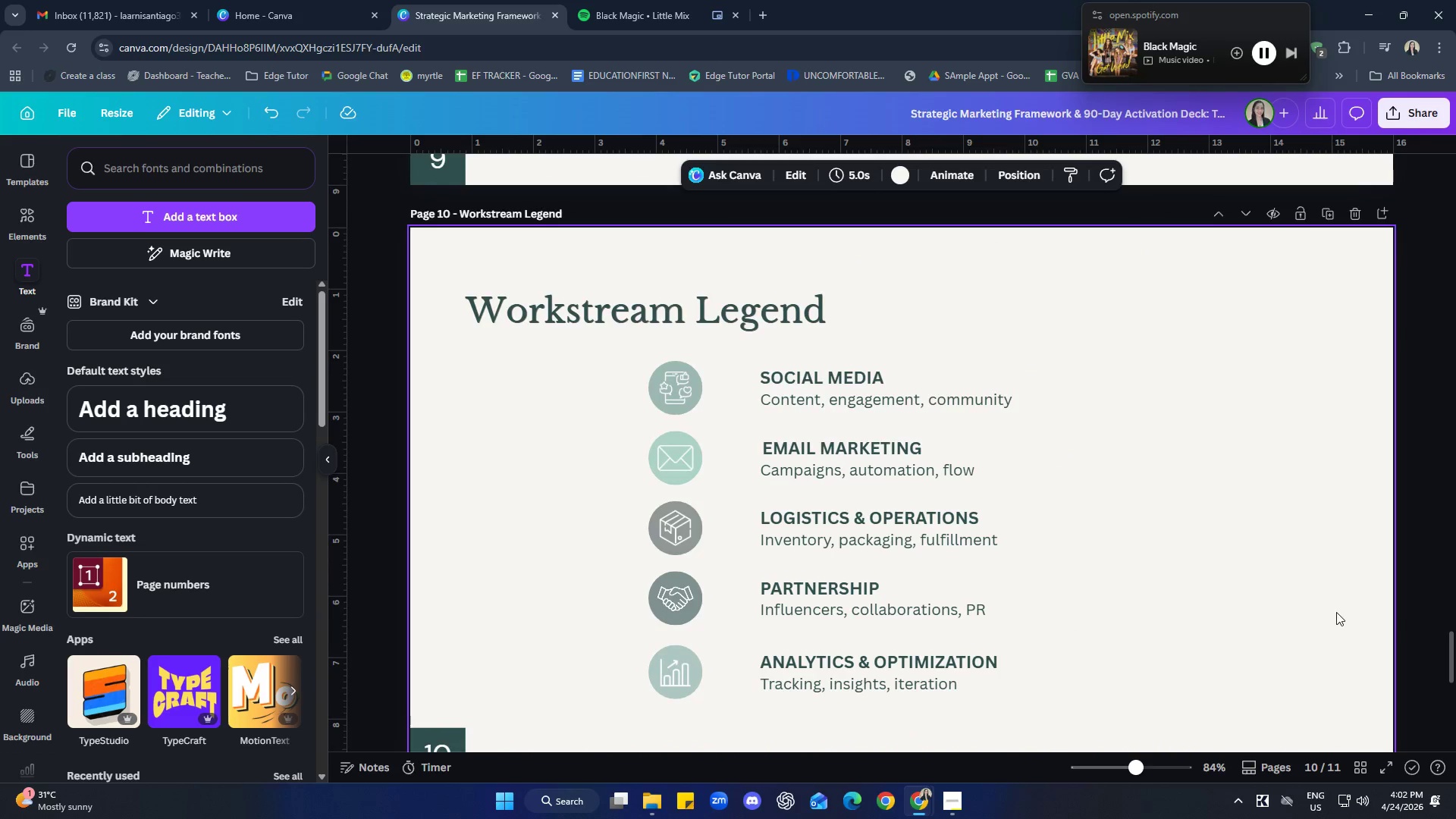 
scroll: coordinate [1336, 616], scroll_direction: down, amount: 9.0
 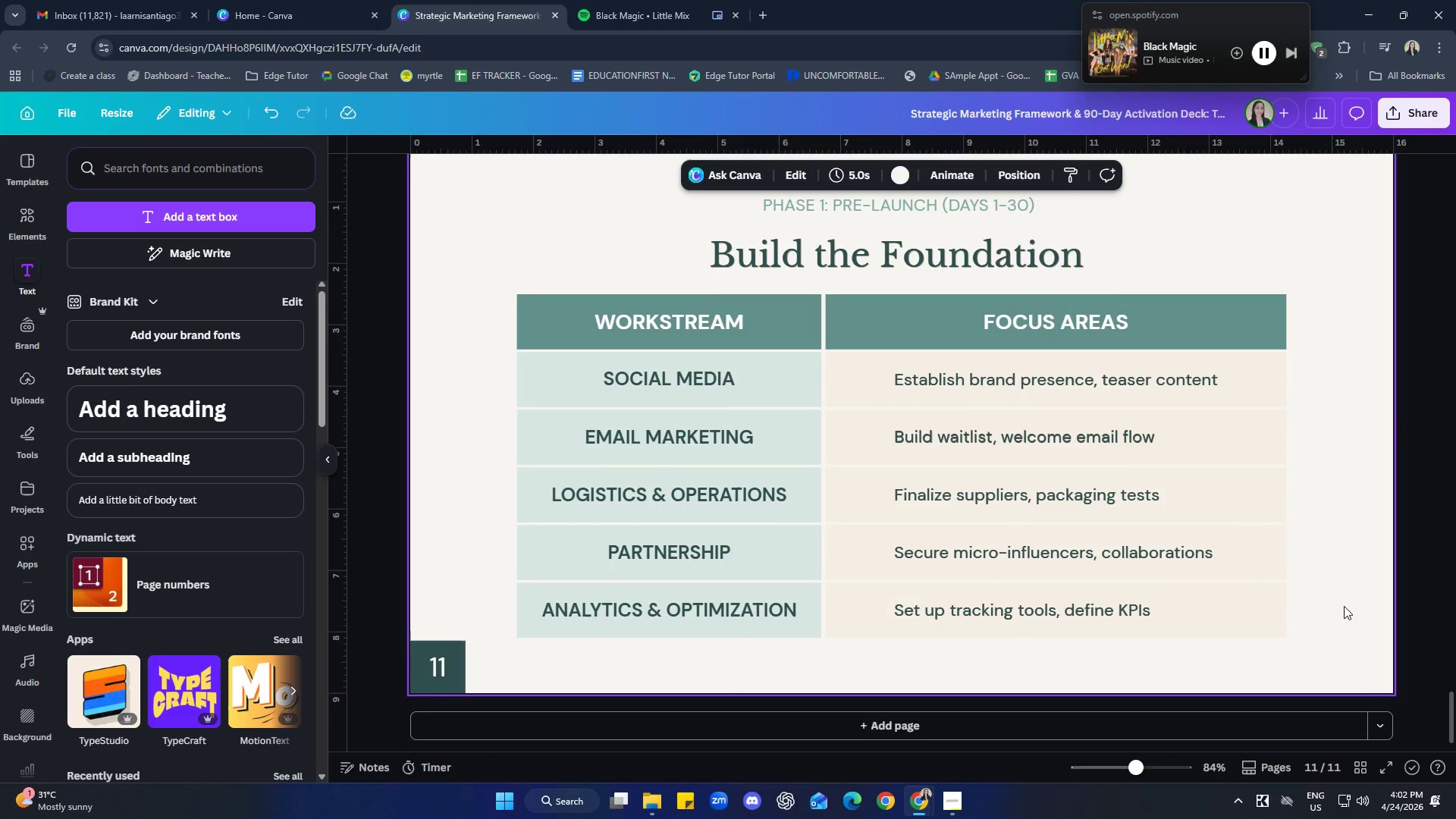 
scroll: coordinate [1316, 622], scroll_direction: up, amount: 10.0
 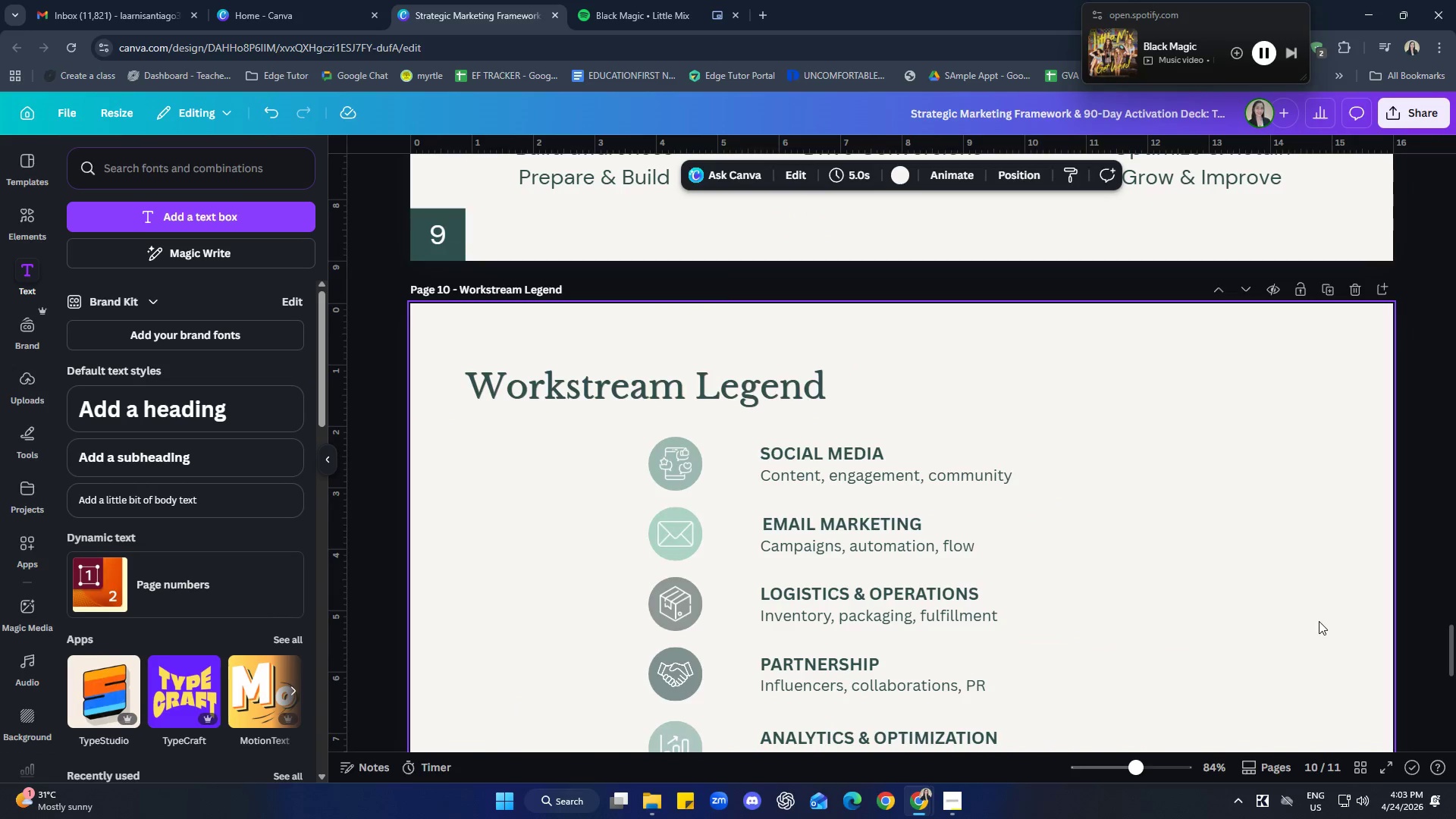 
scroll: coordinate [1333, 514], scroll_direction: down, amount: 15.0
 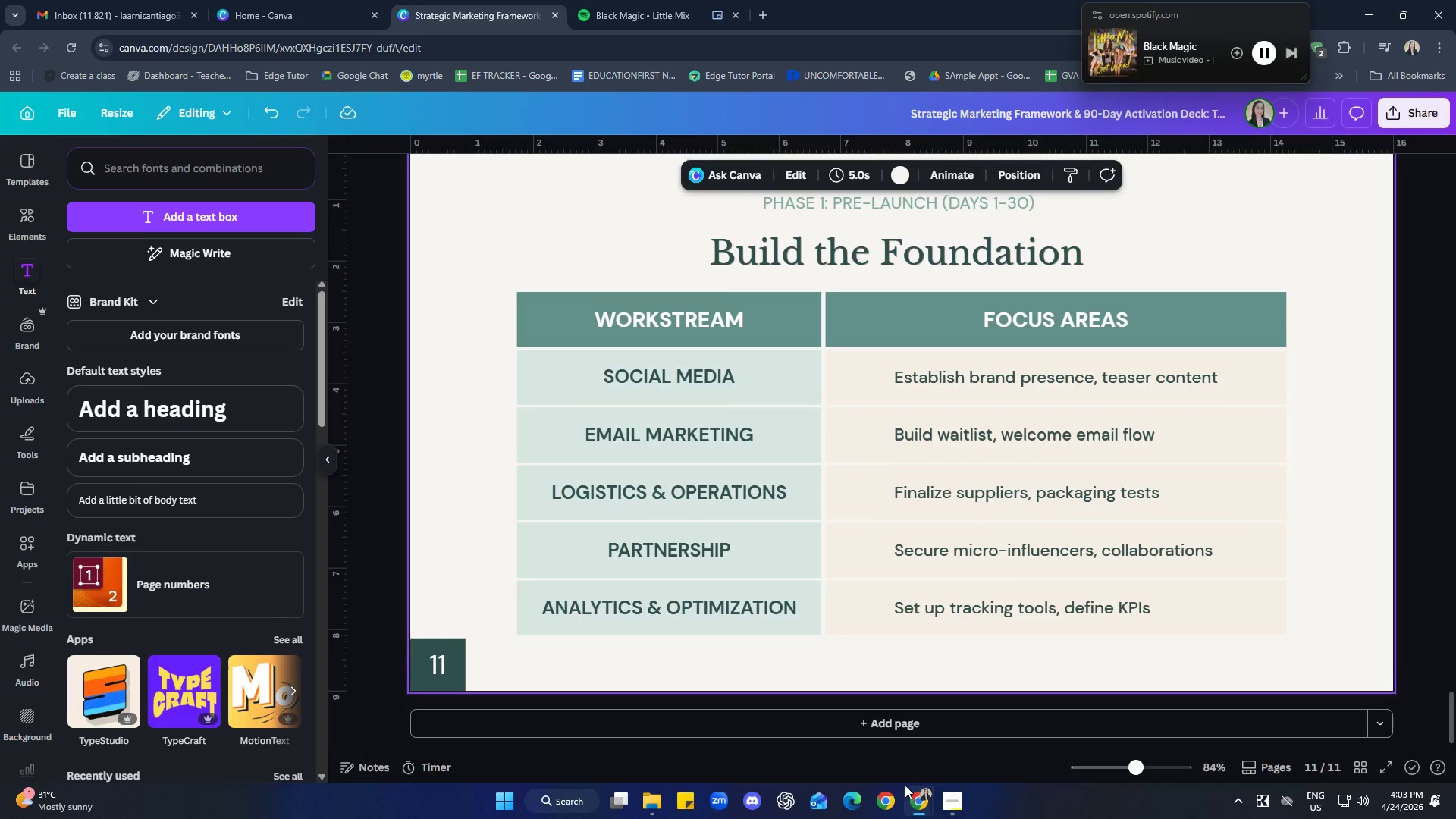 
left_click([936, 735])
 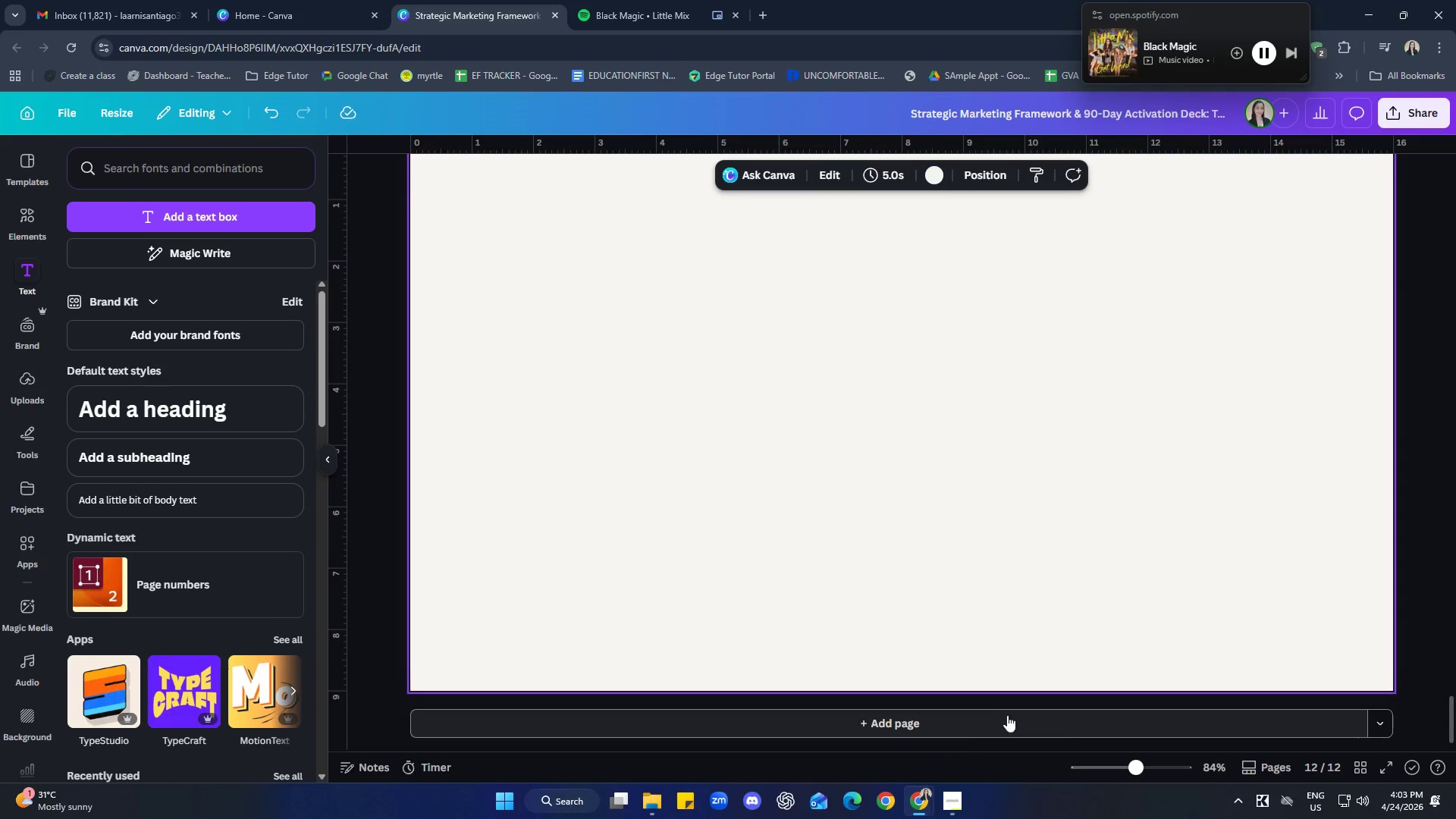 
scroll: coordinate [743, 674], scroll_direction: up, amount: 4.0
 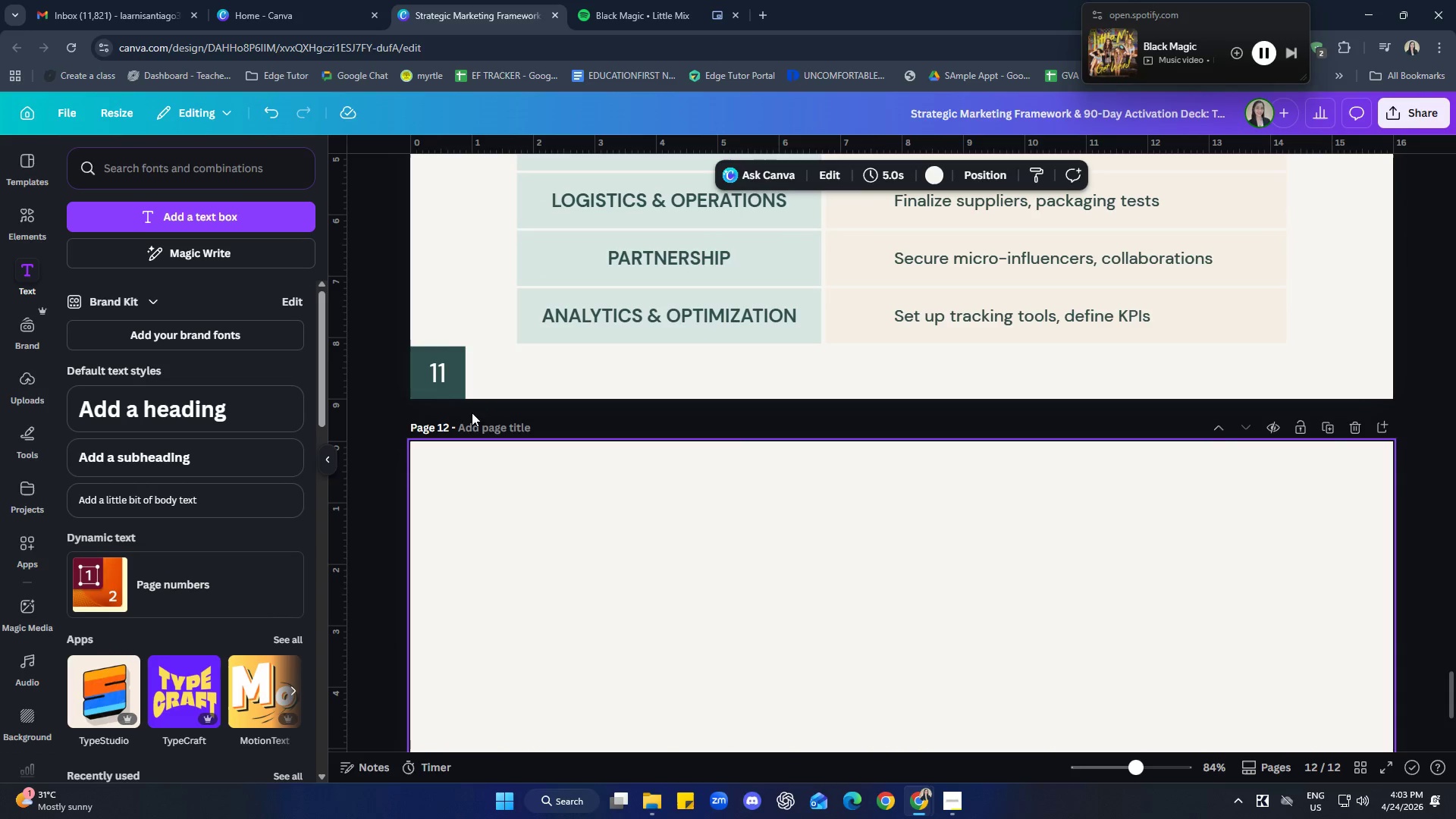 
left_click([447, 388])
 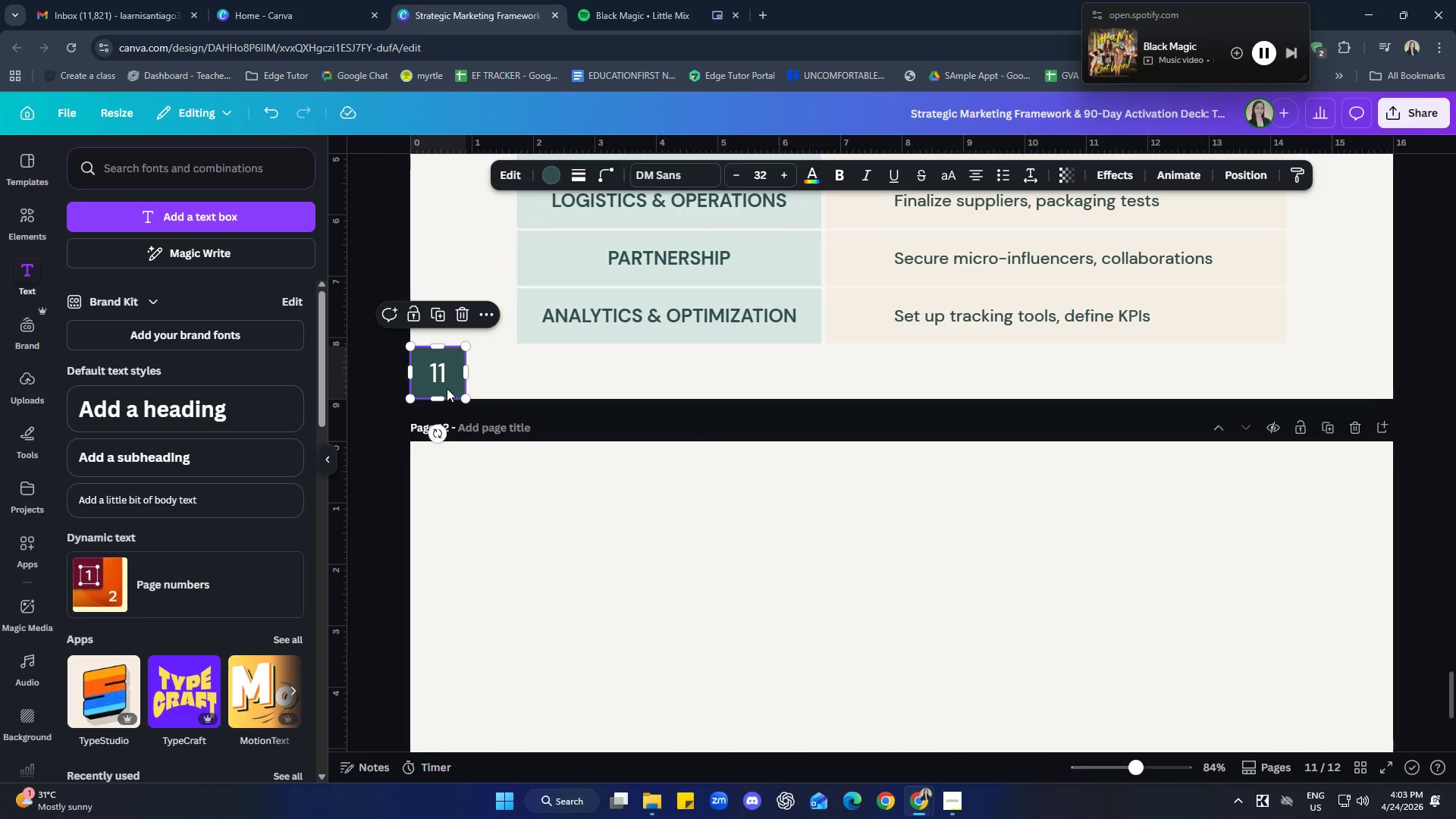 
key(Control+C)
 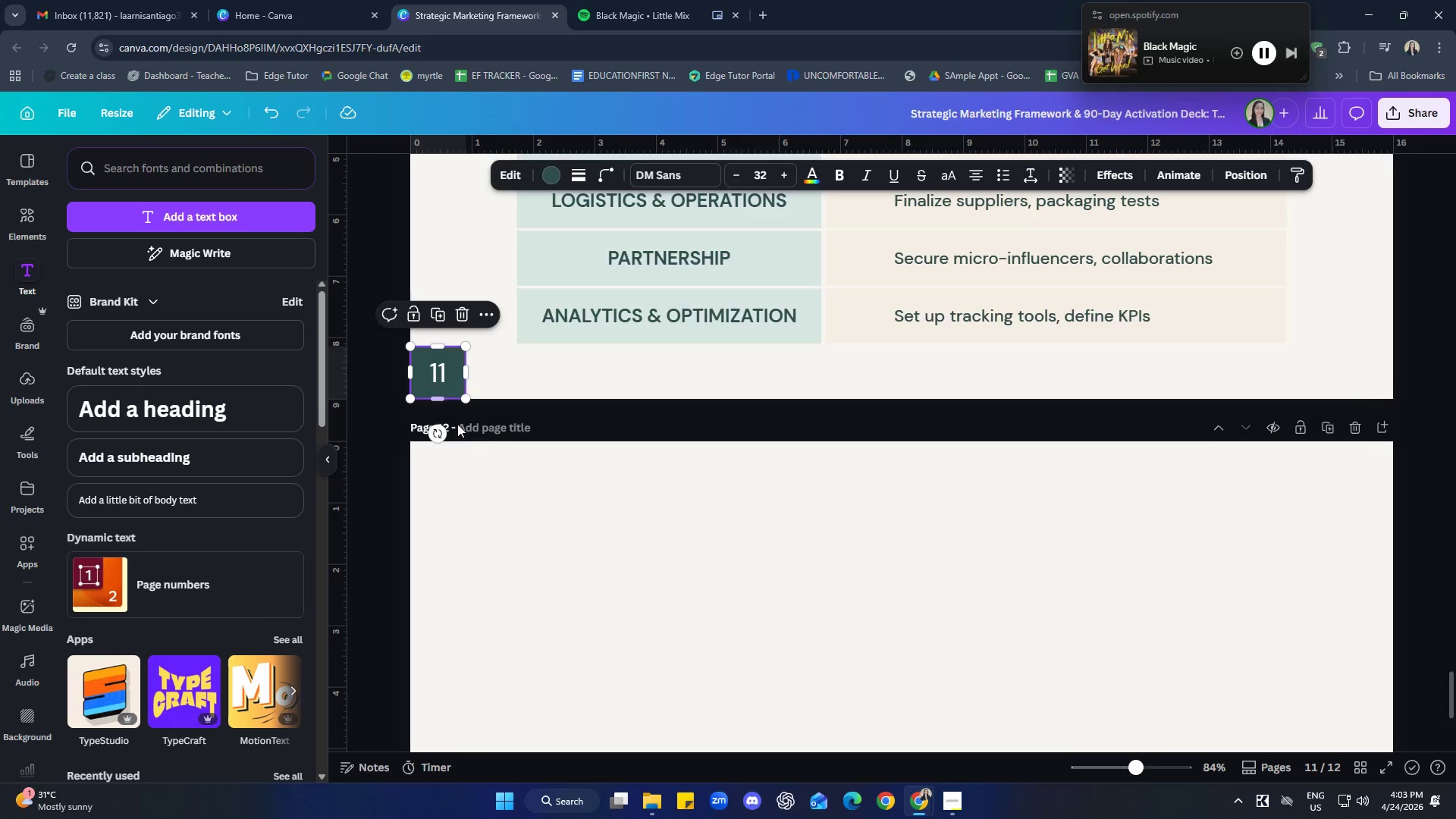 
left_click([435, 642])
 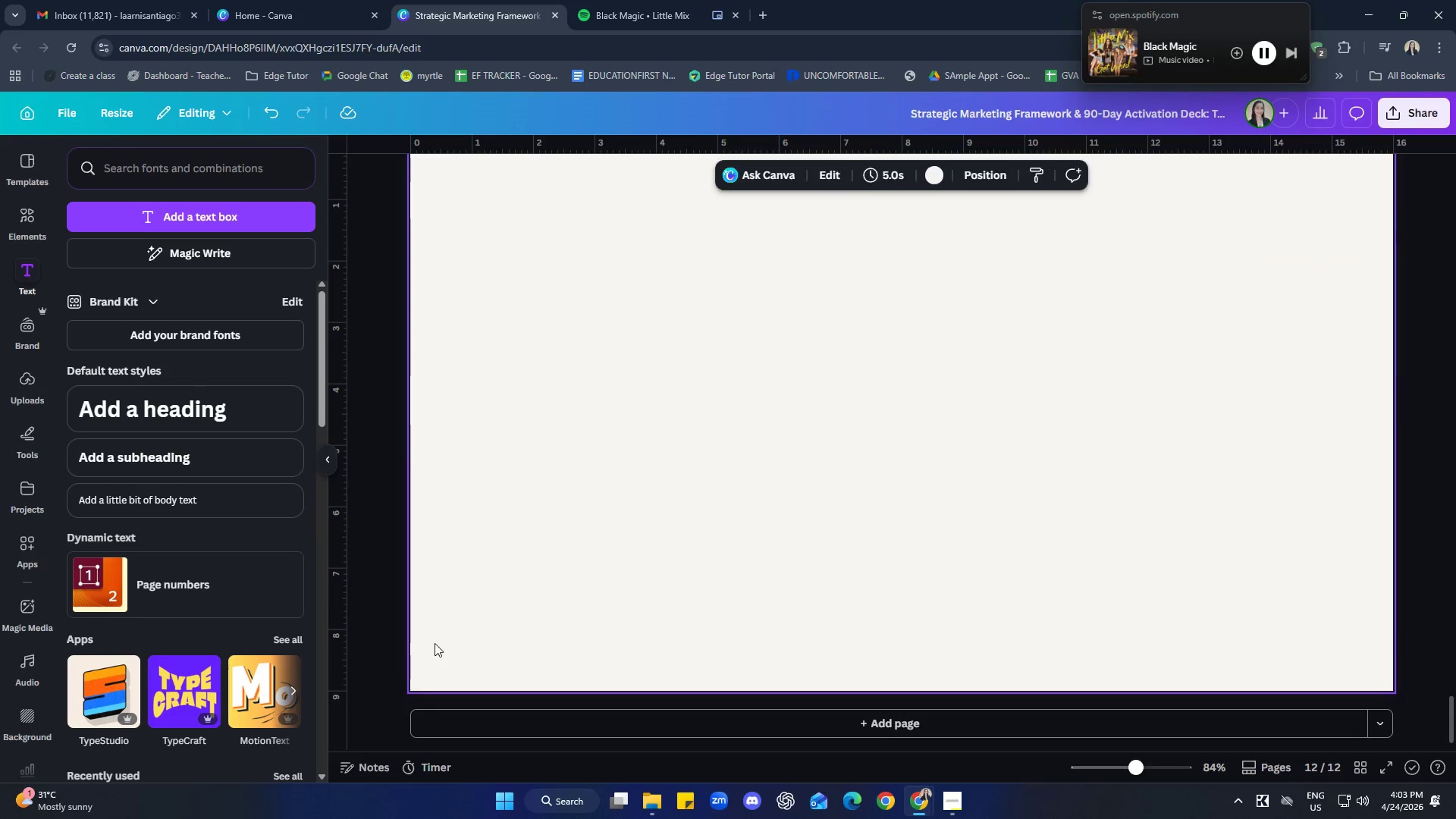 
scroll: coordinate [481, 483], scroll_direction: down, amount: 6.0
 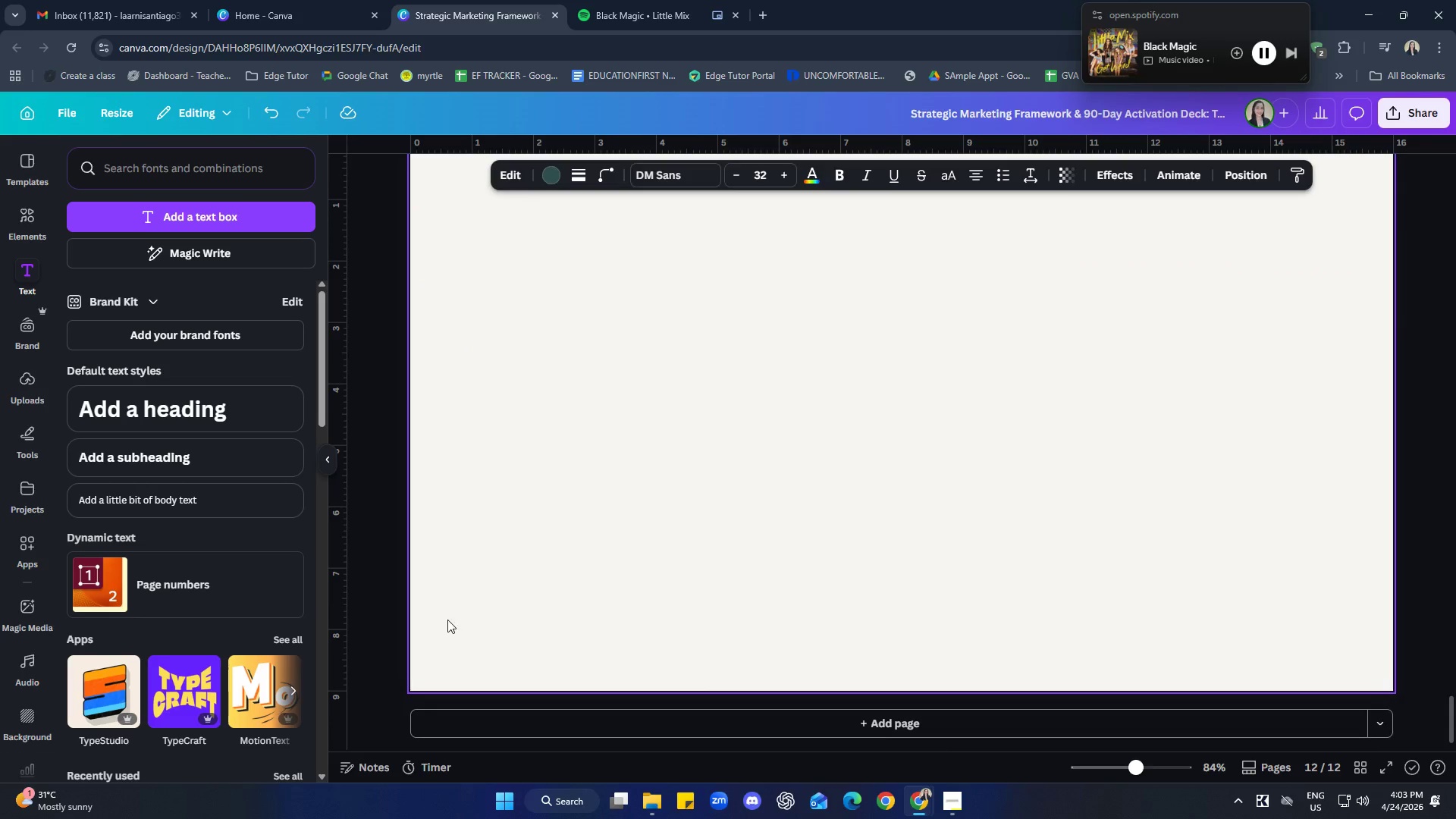 
key(Control+ControlLeft)
 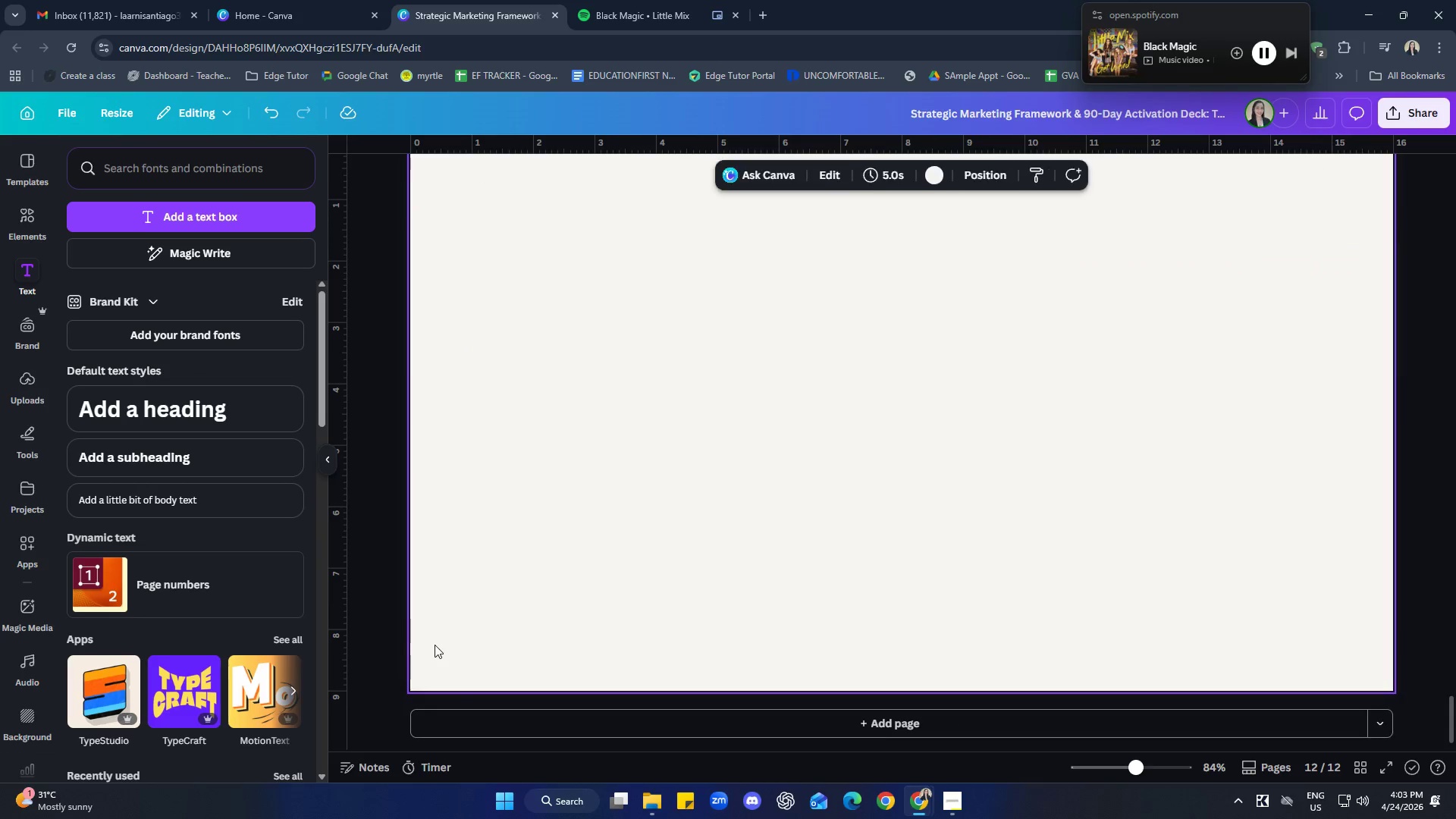 
key(V)
 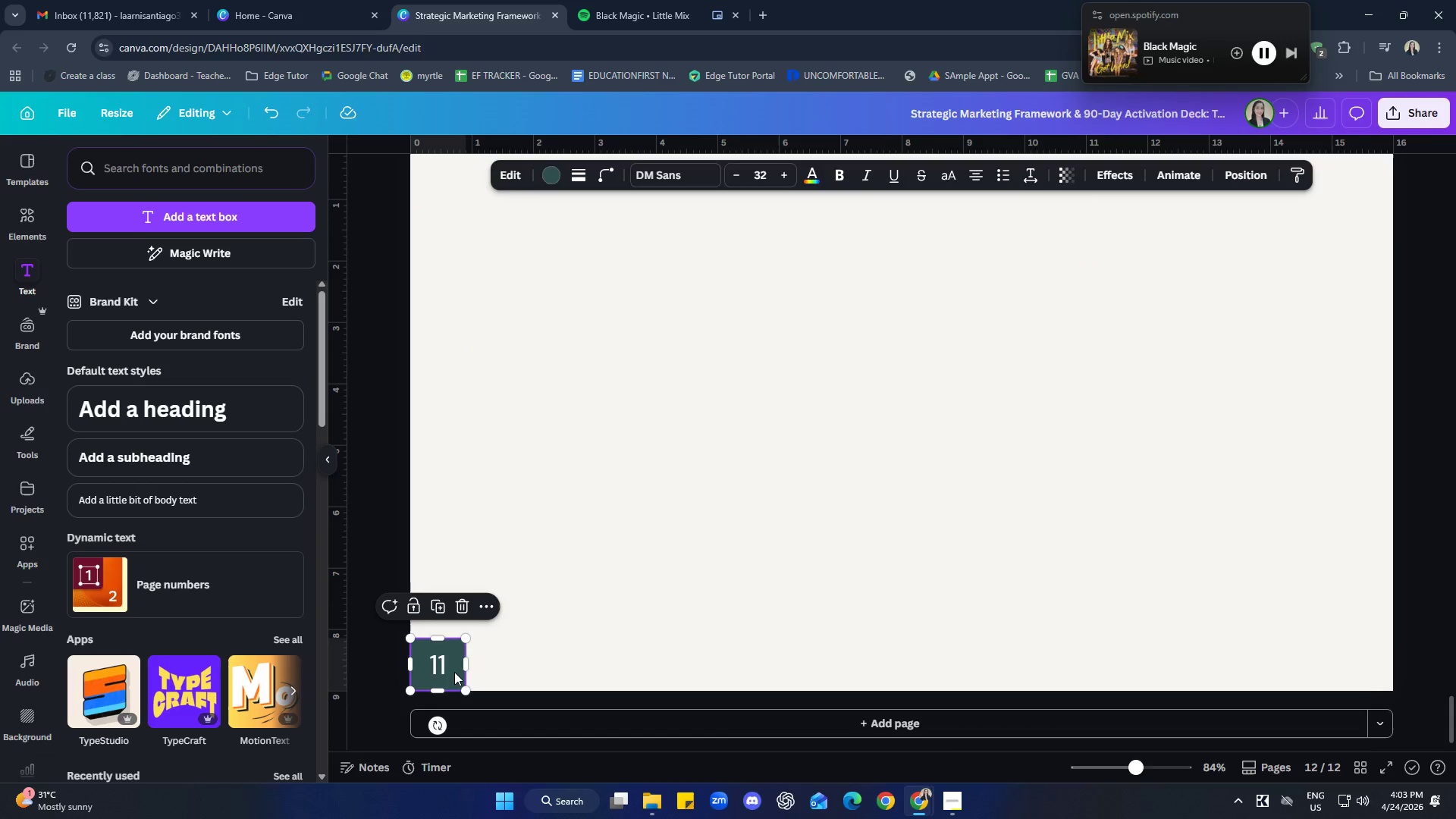 
double_click([452, 667])
 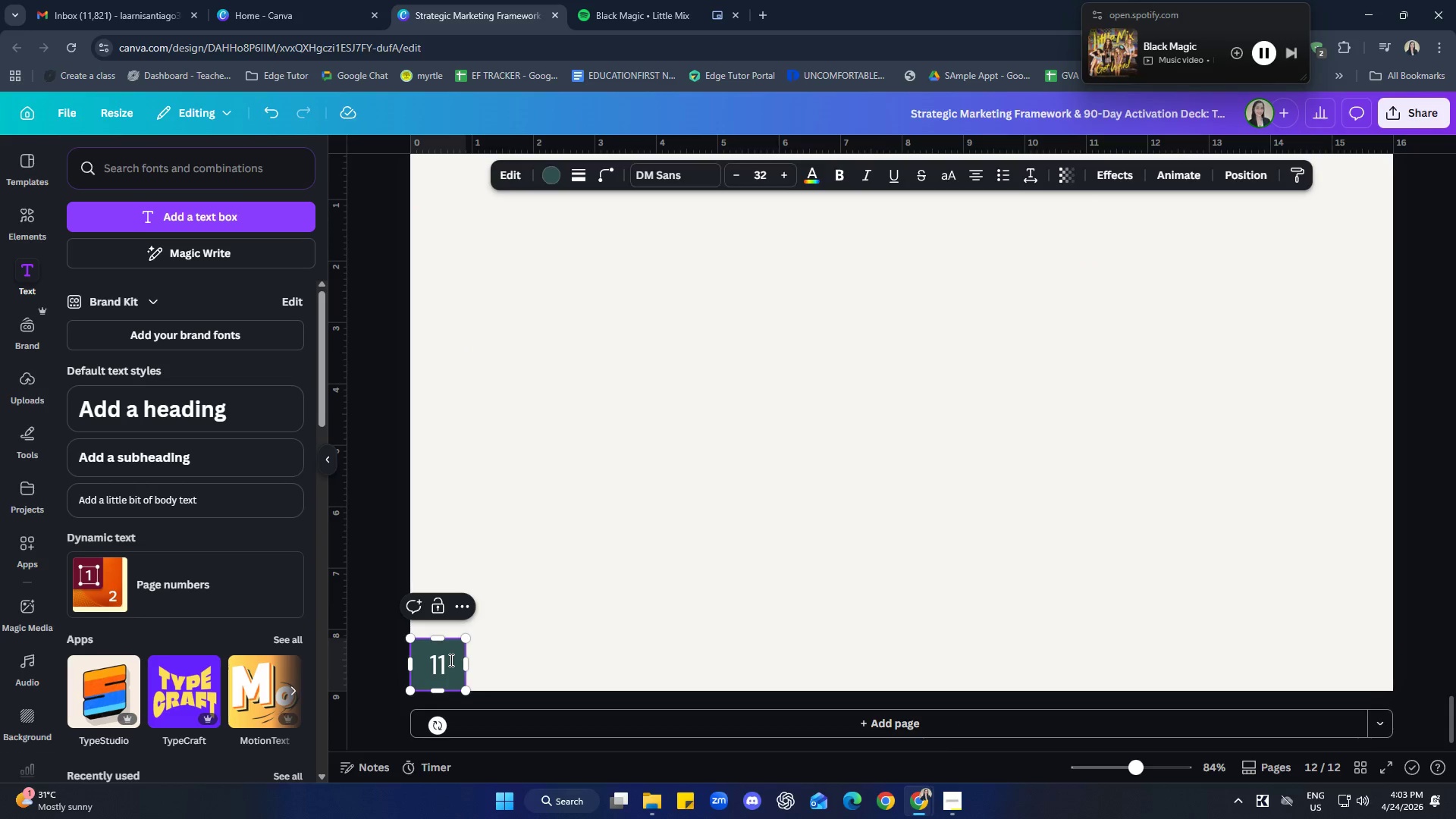 
key(Backspace)
 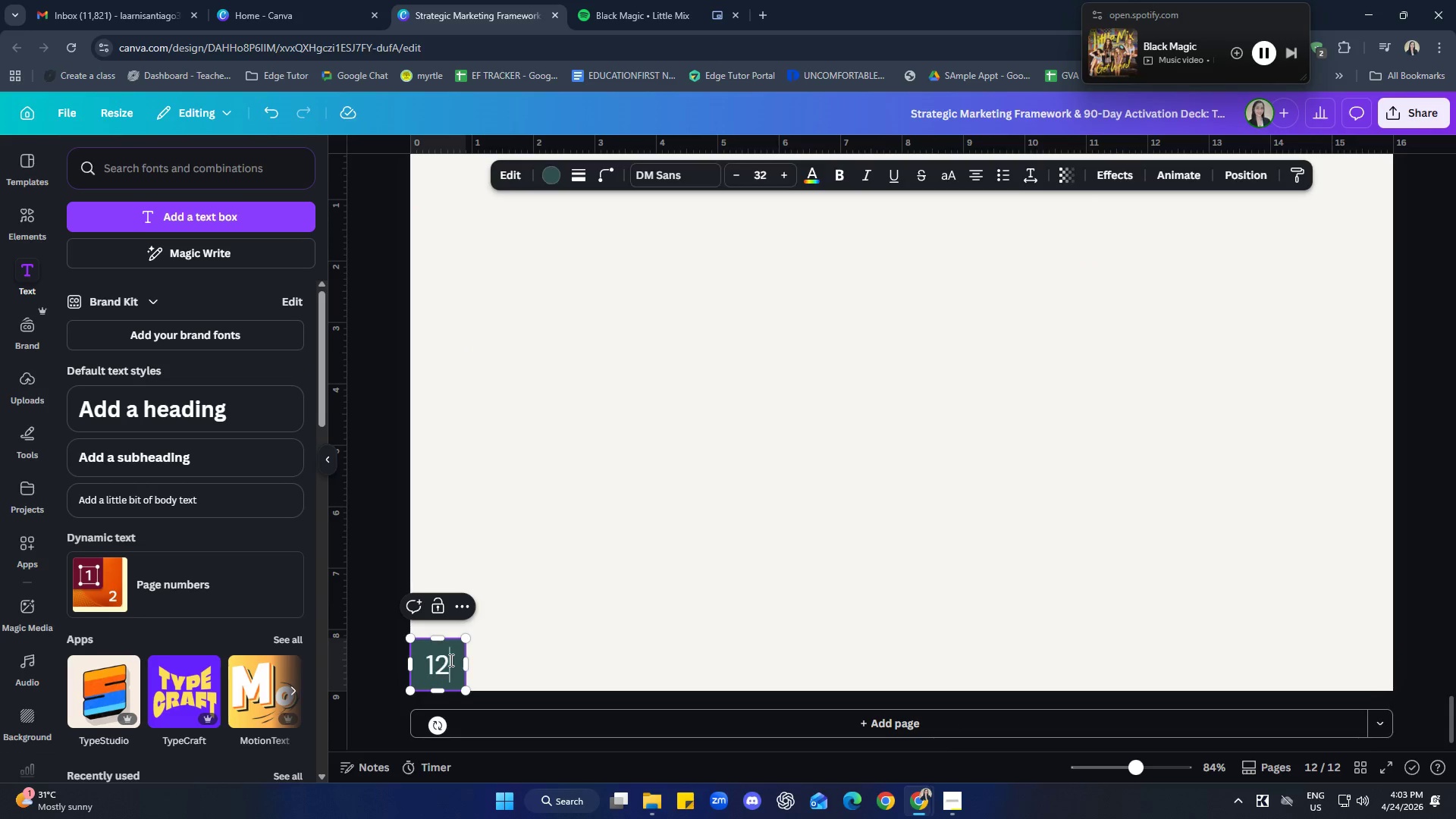 
key(2)
 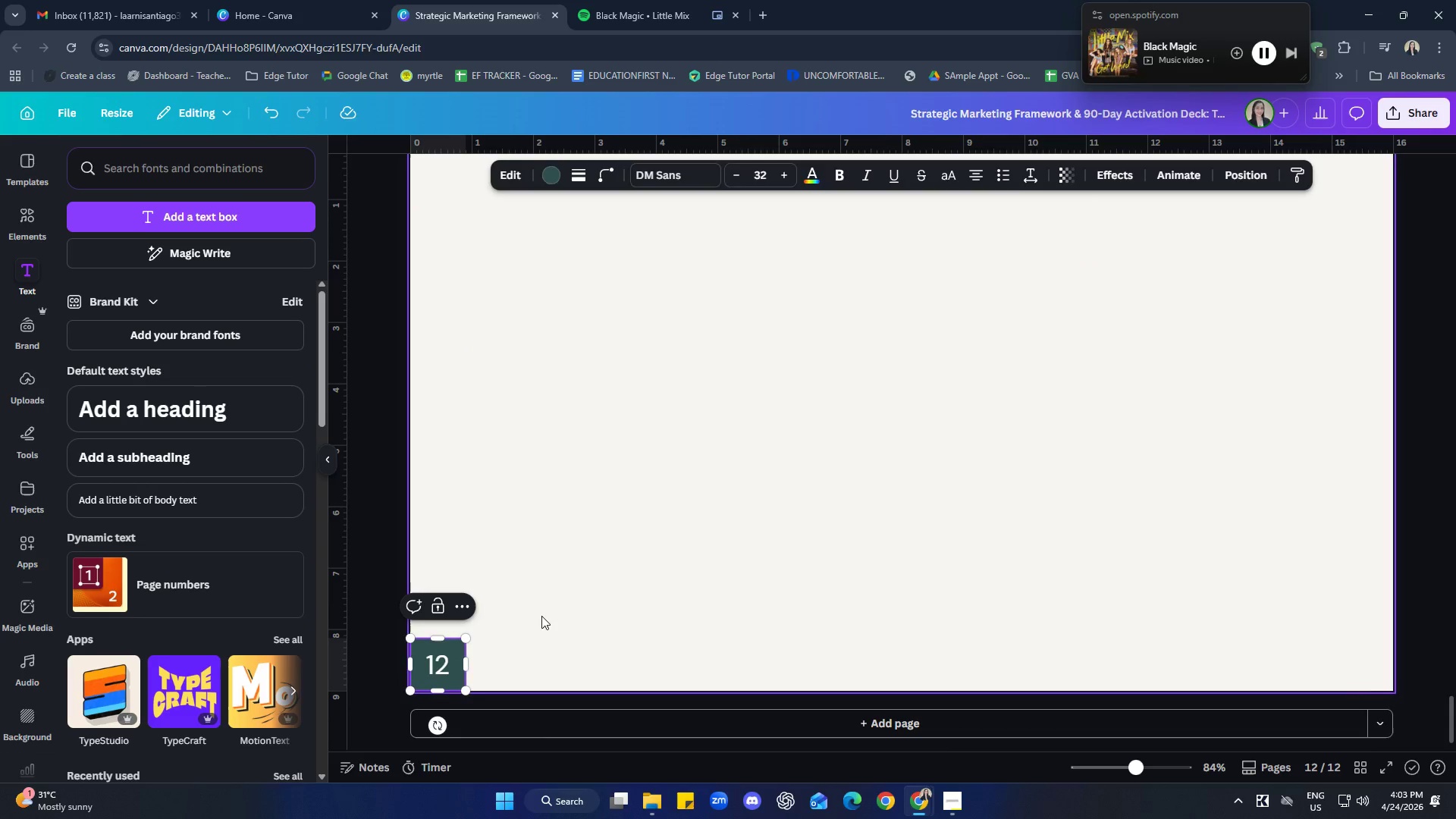 
left_click([676, 568])
 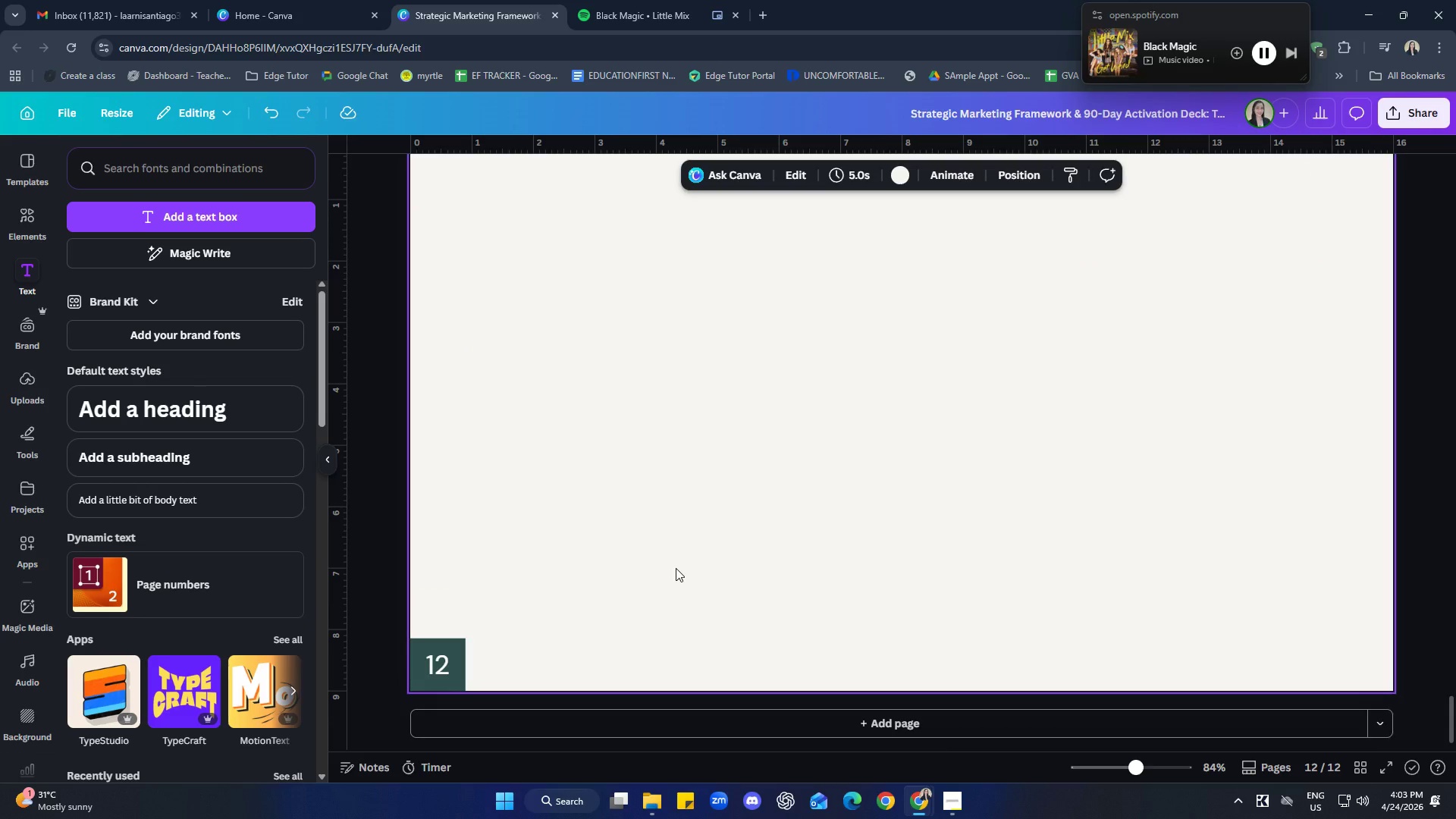 
wait(6.73)
 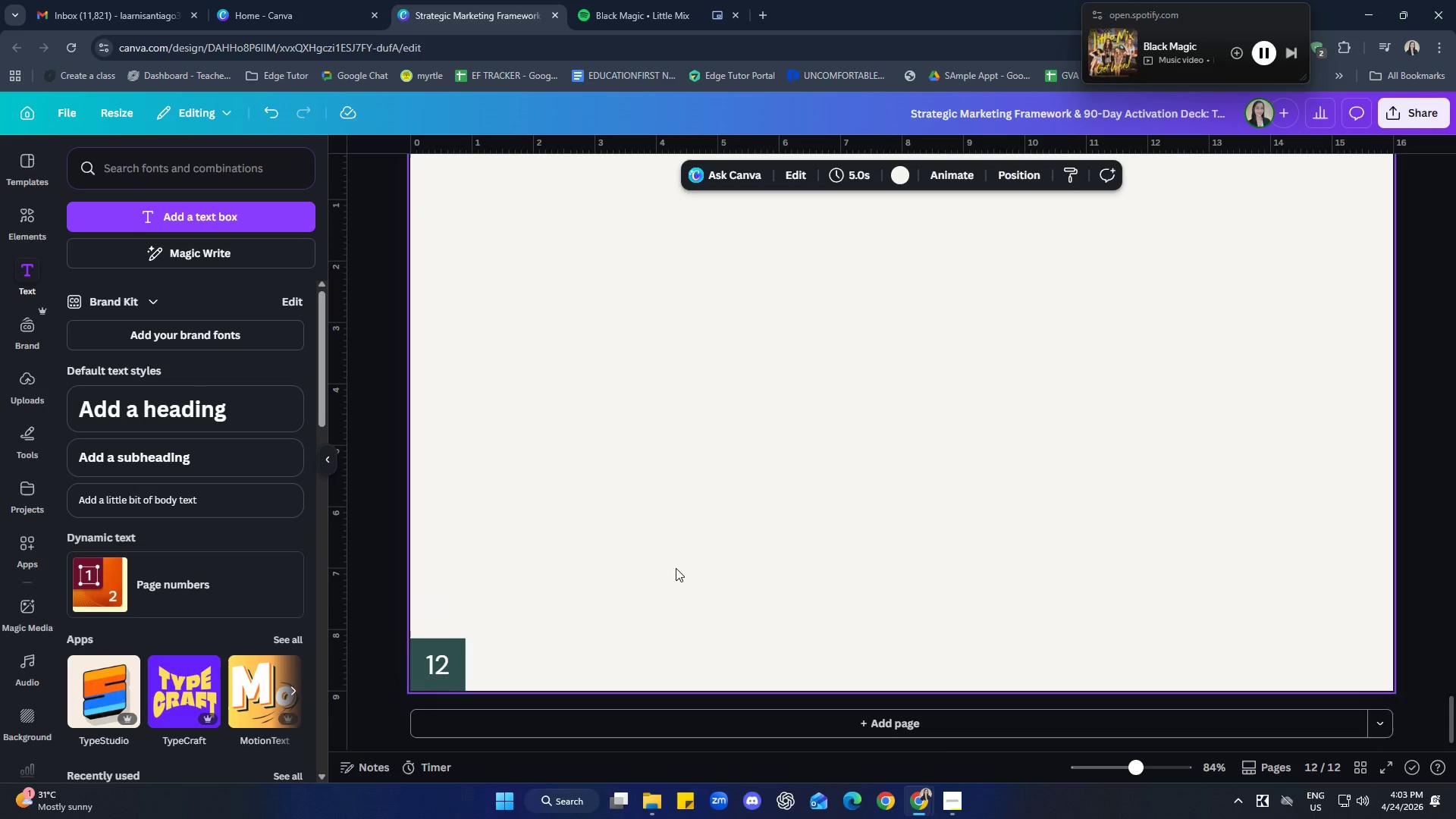 
scroll: coordinate [807, 548], scroll_direction: up, amount: 10.0
 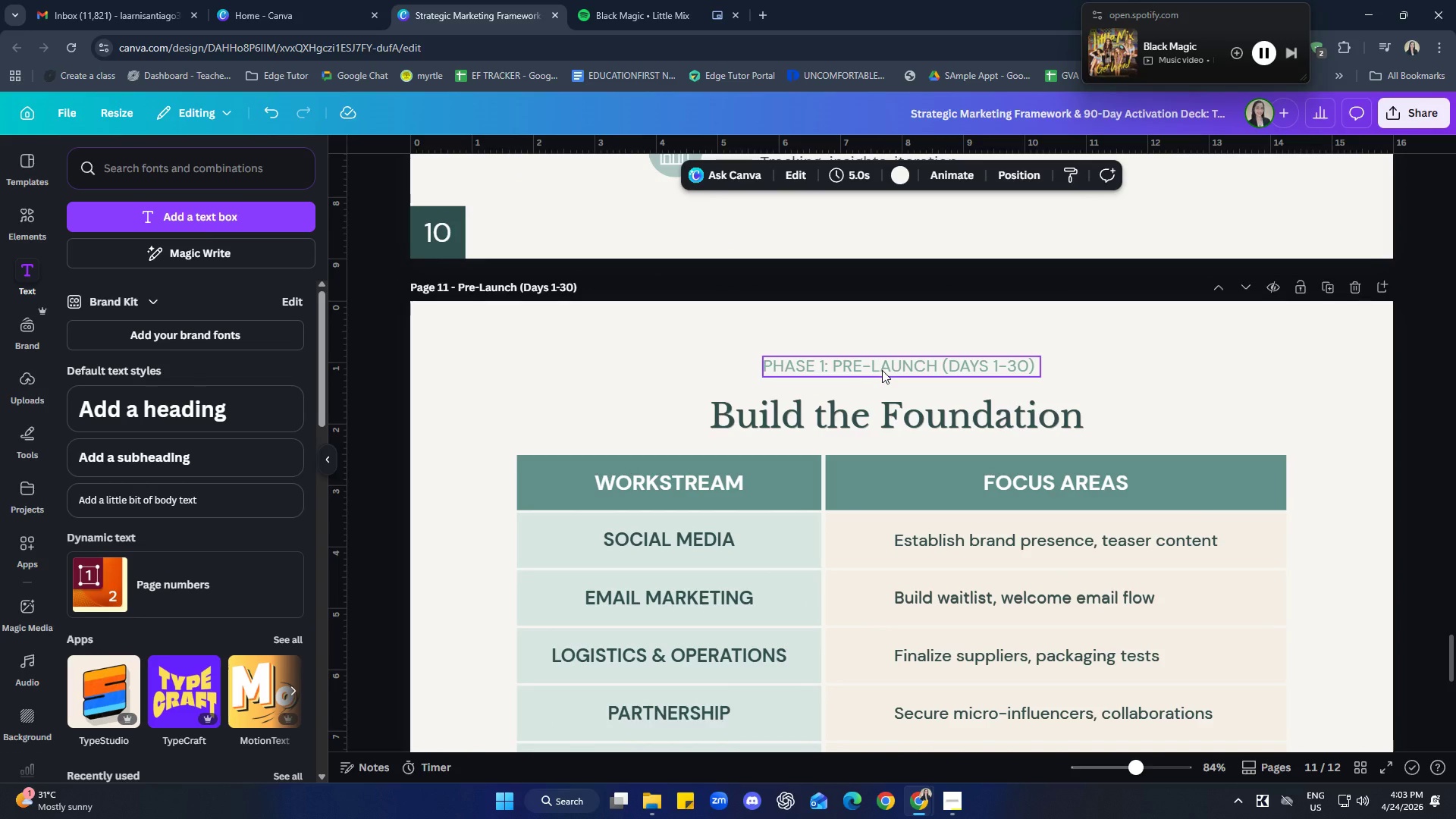 
left_click([882, 370])
 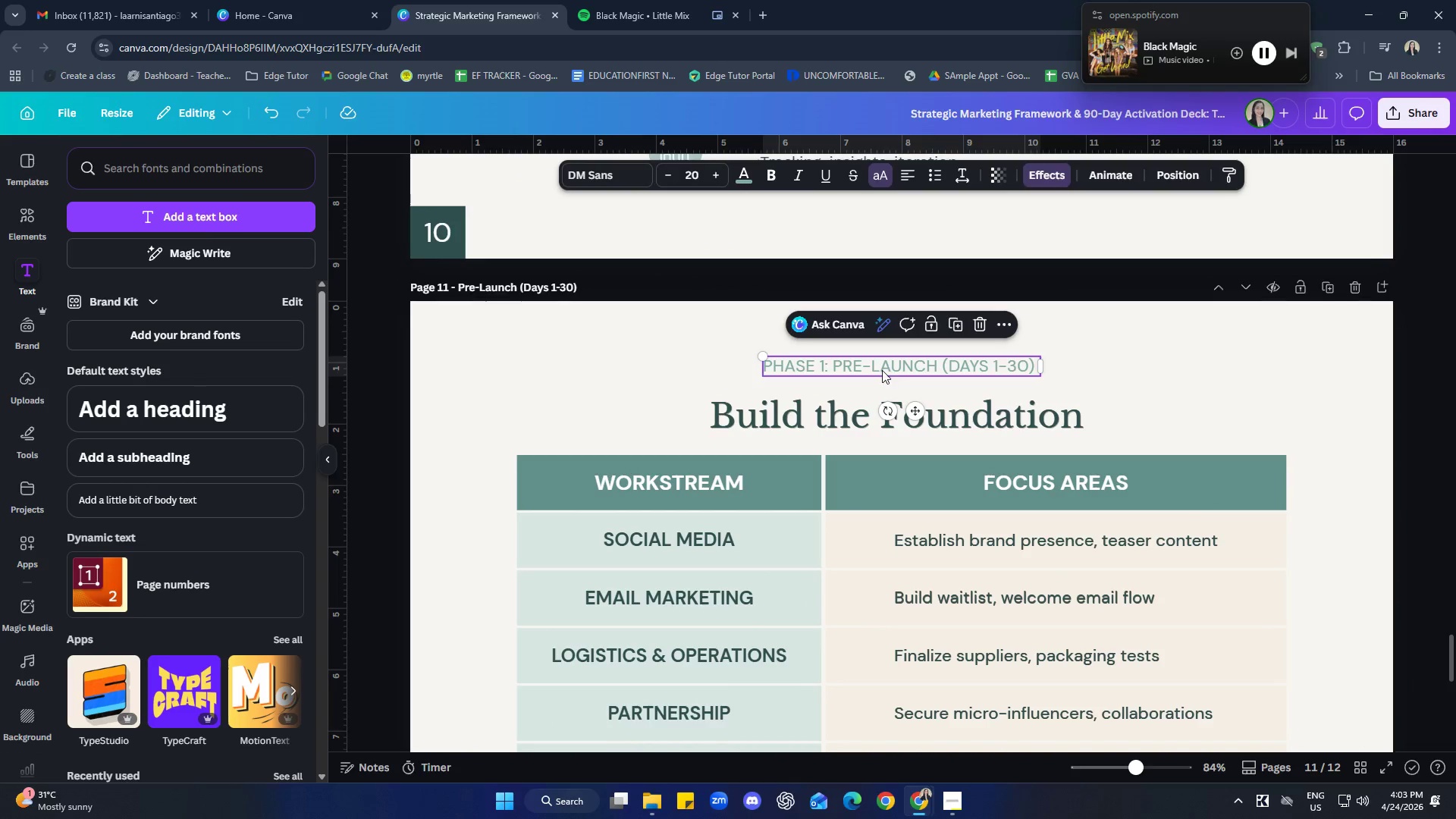 
hold_key(key=ShiftLeft, duration=0.62)
left_click([865, 408])
 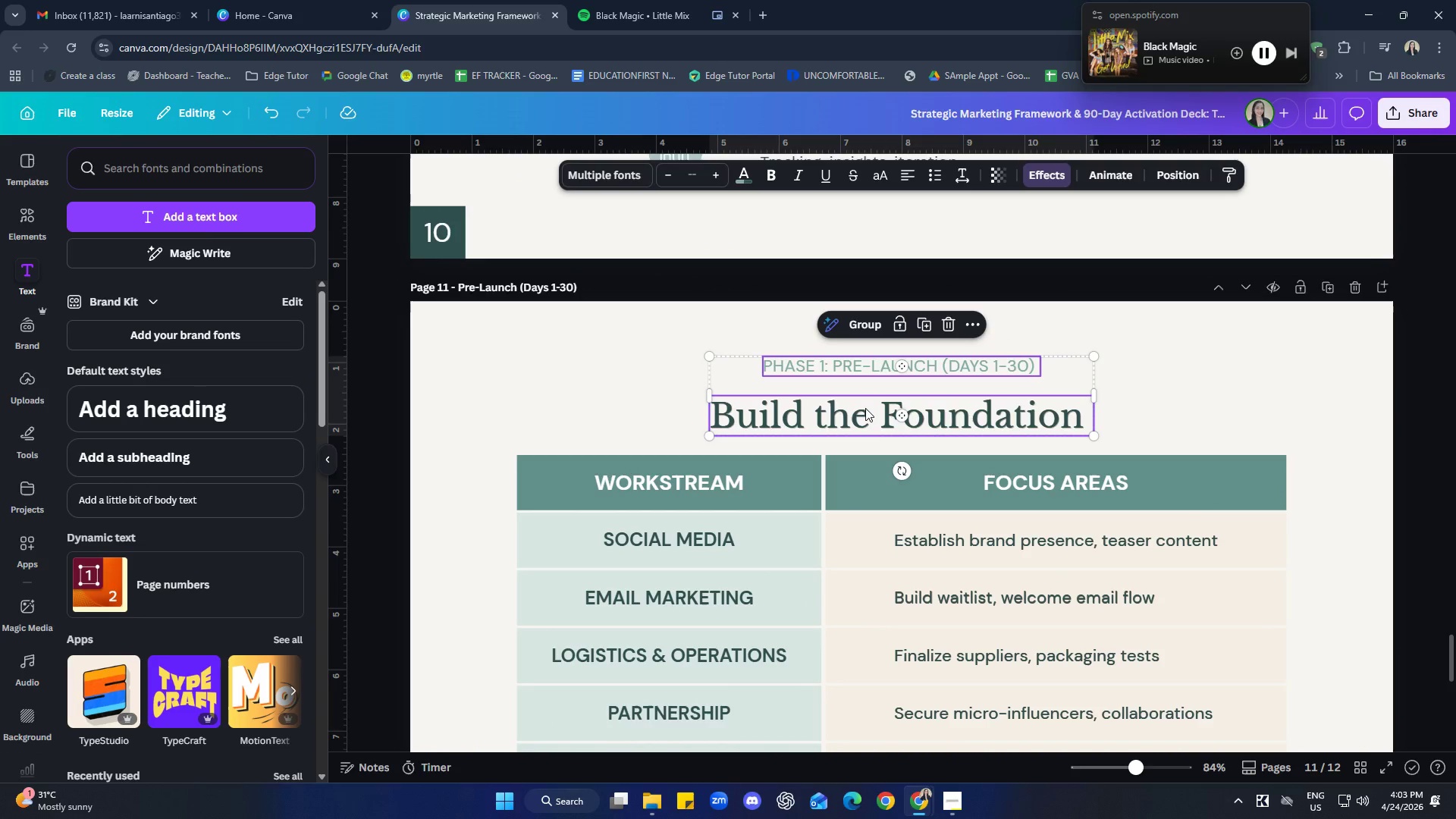 
key(Control+C)
 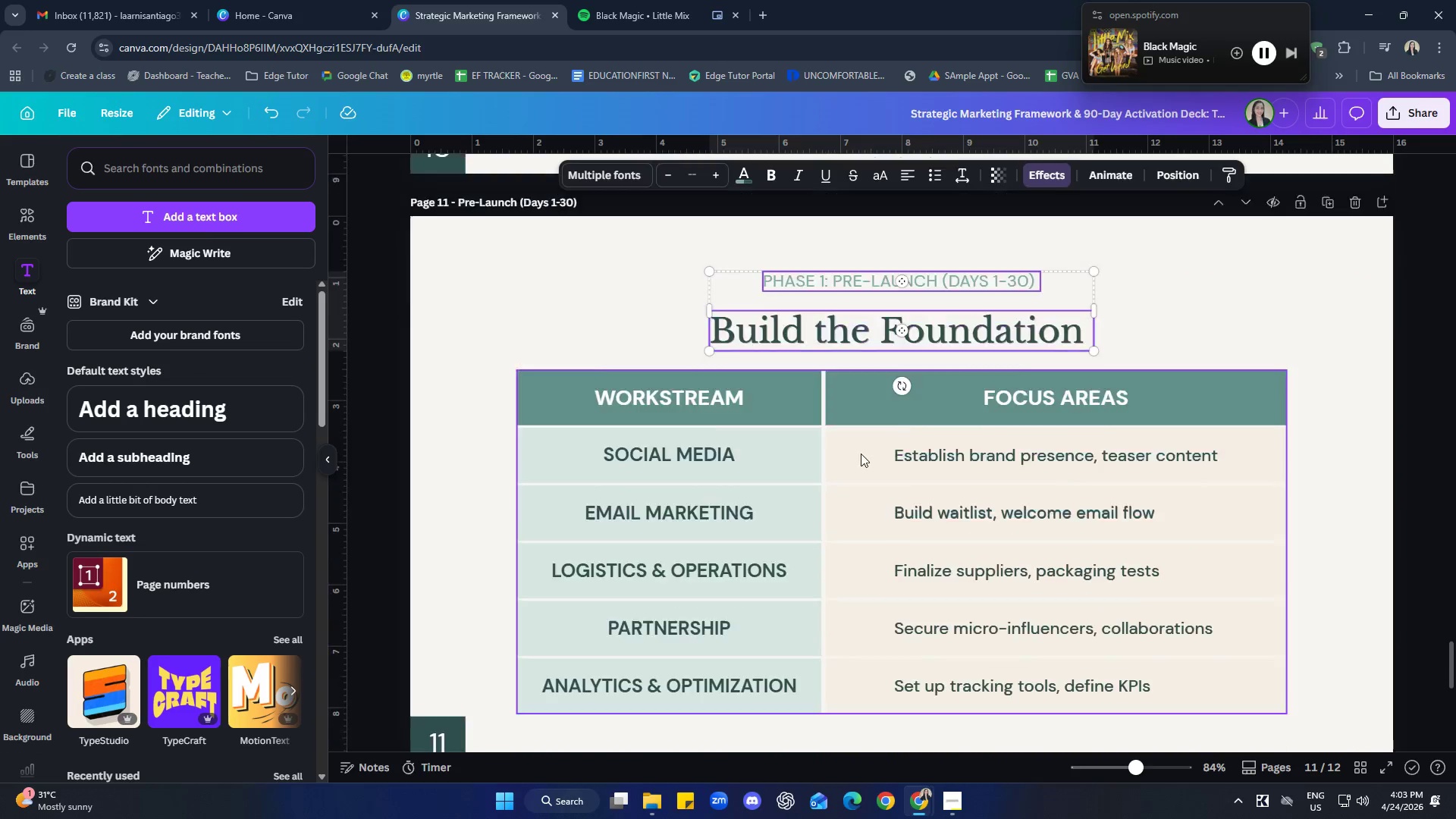 
left_click([852, 563])
 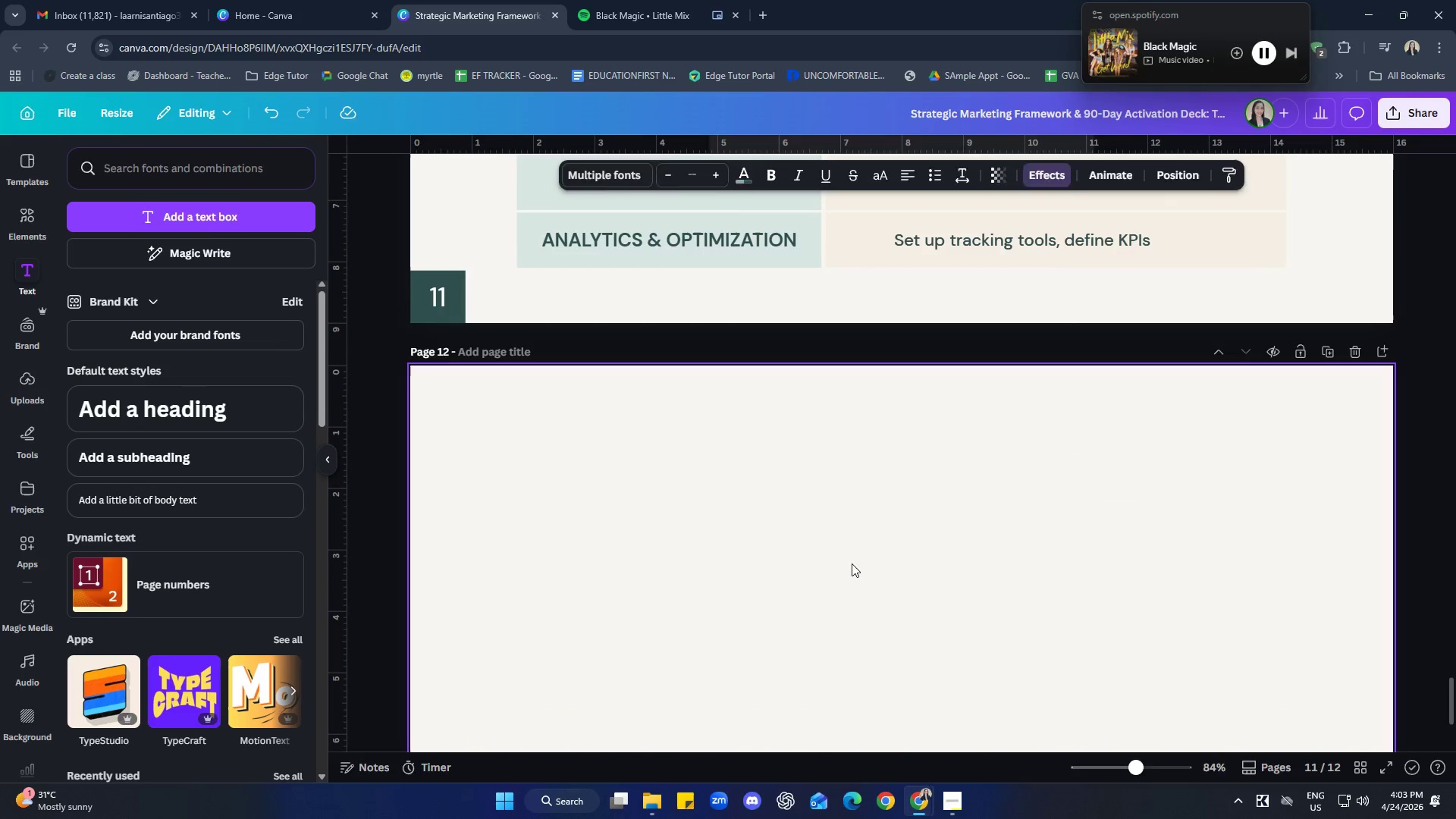 
key(Control+ControlLeft)
 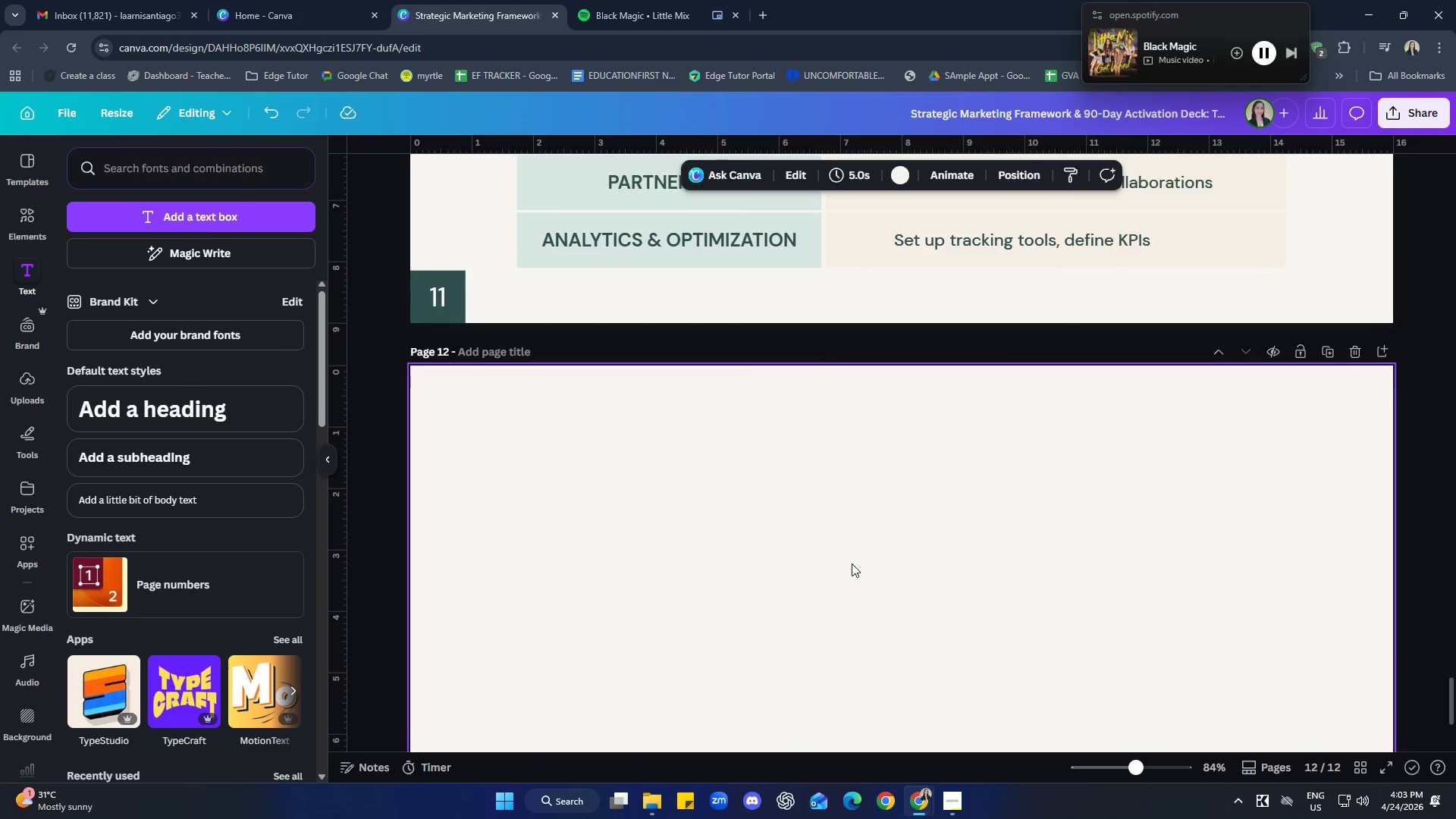 
scroll: coordinate [859, 481], scroll_direction: down, amount: 6.0
 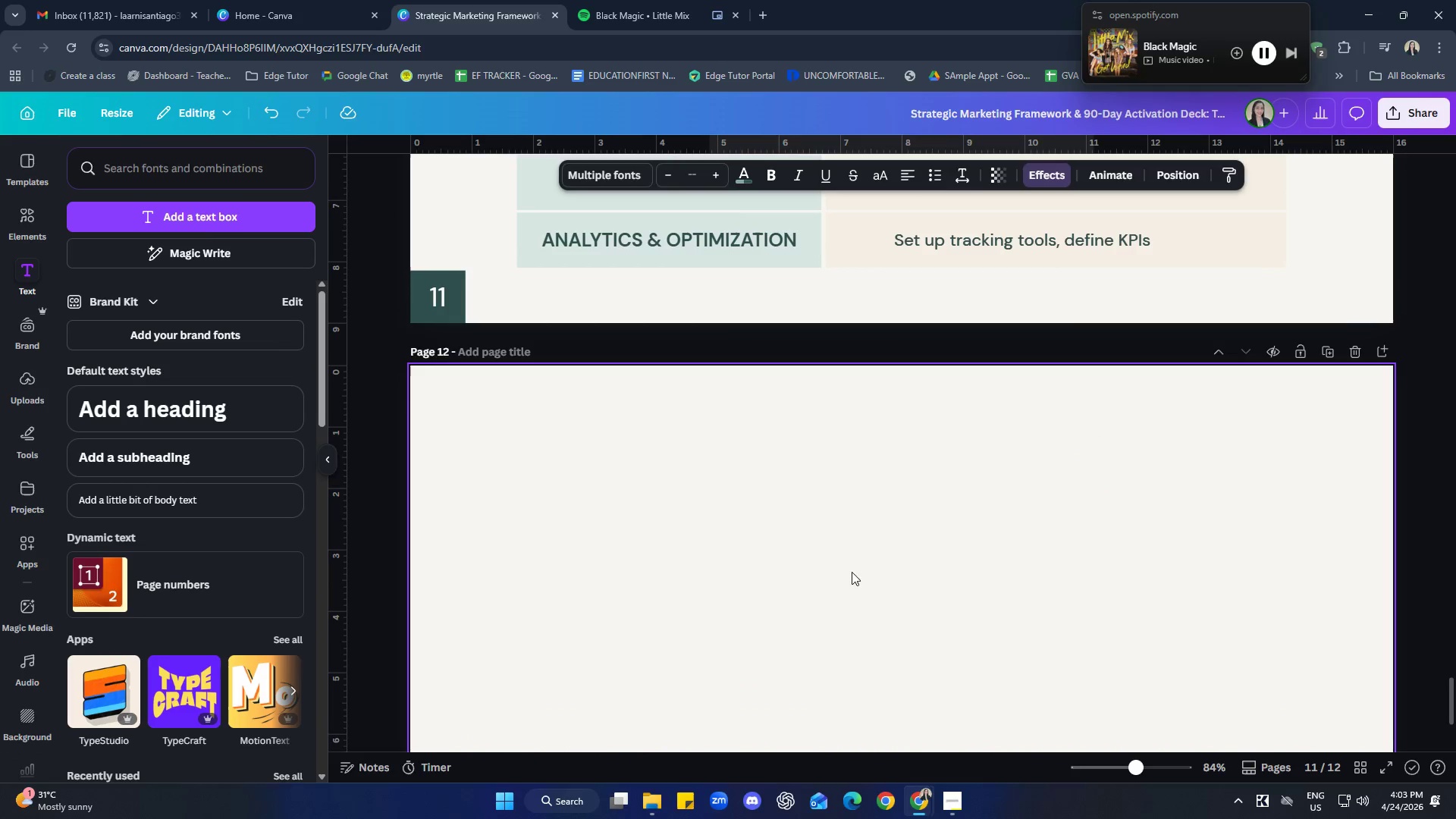 
key(Control+V)
 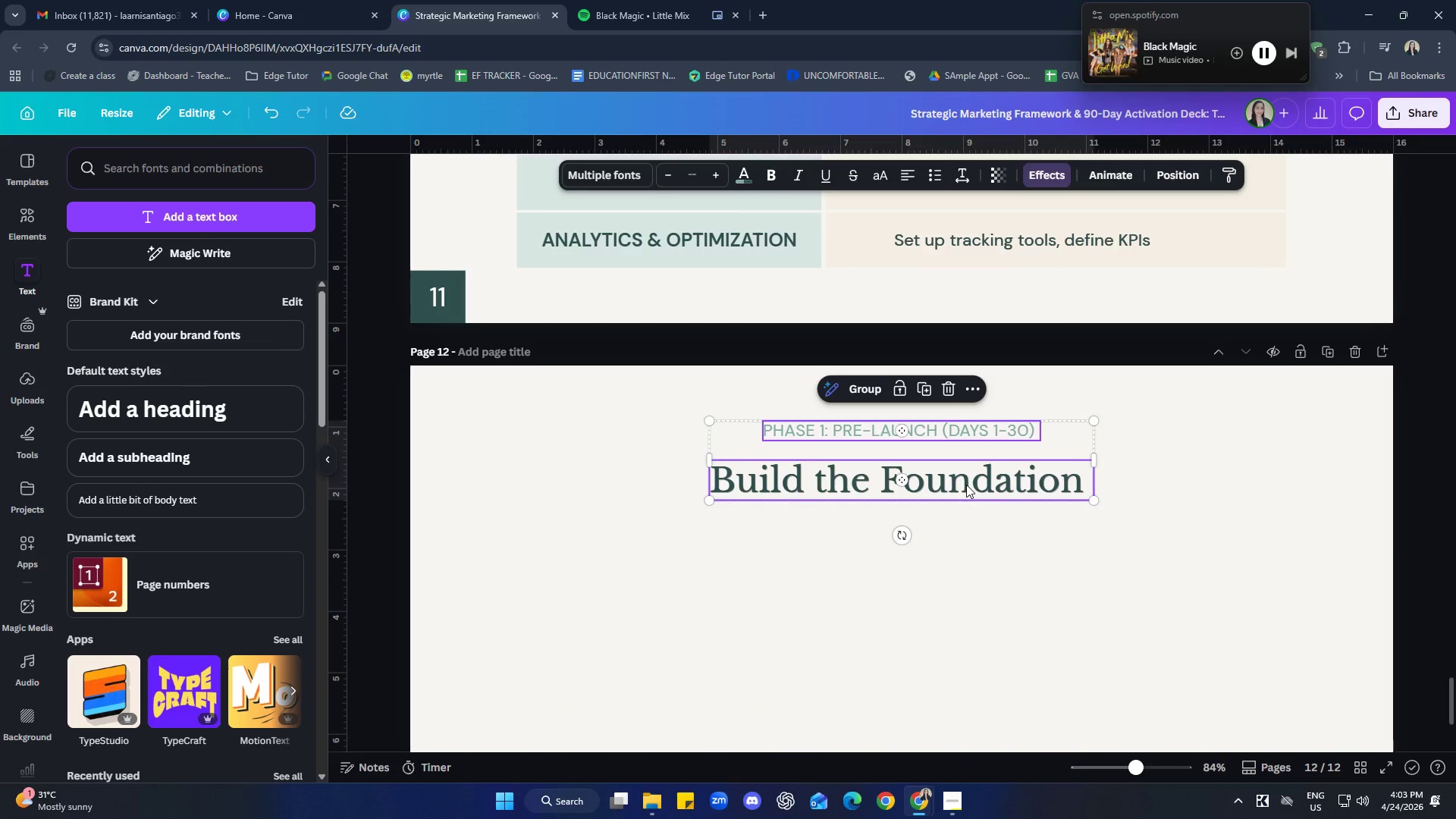 
left_click_drag(start_coordinate=[966, 485], to_coordinate=[725, 489])
 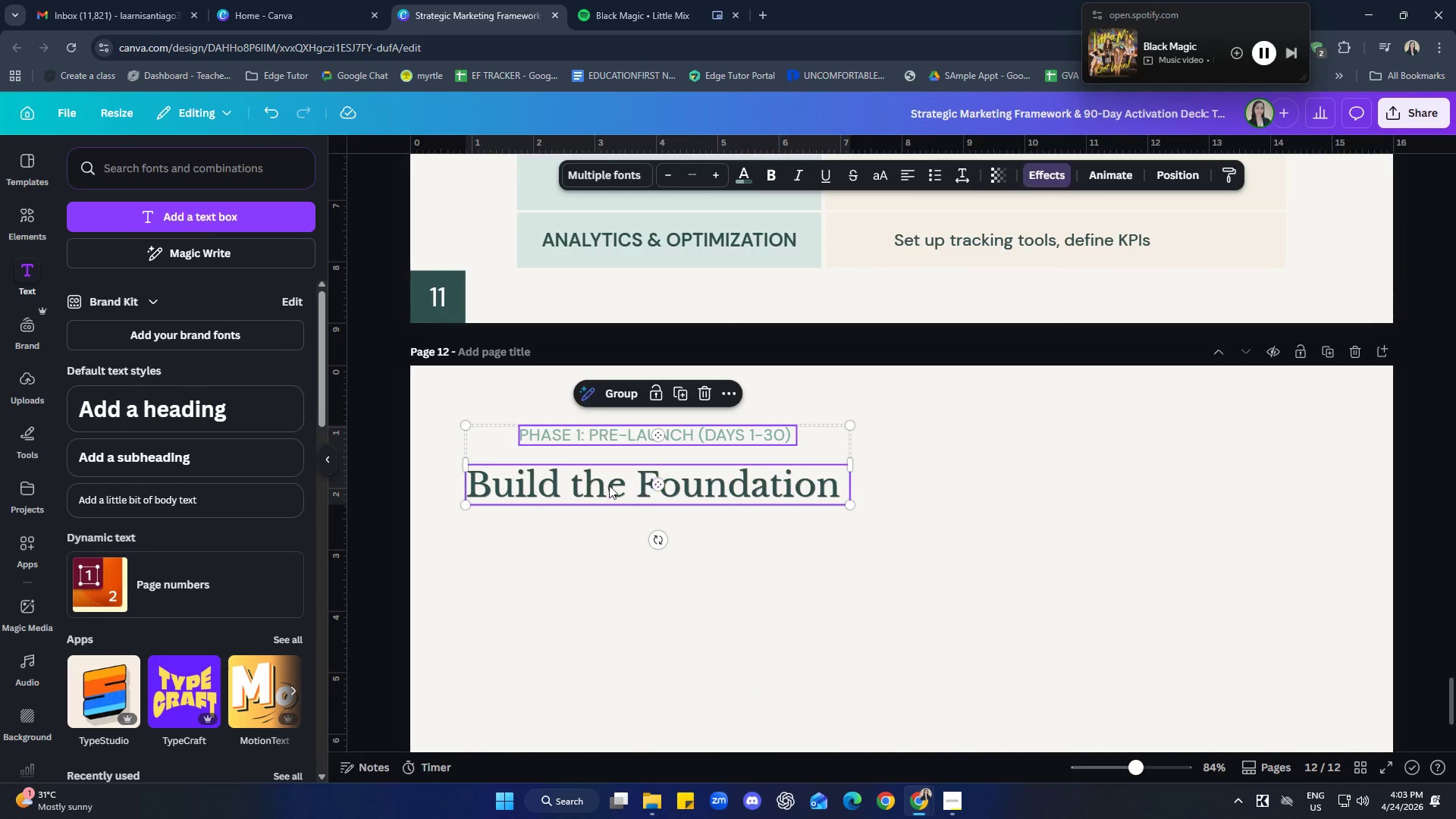 
hold_key(key=ShiftLeft, duration=0.67)
 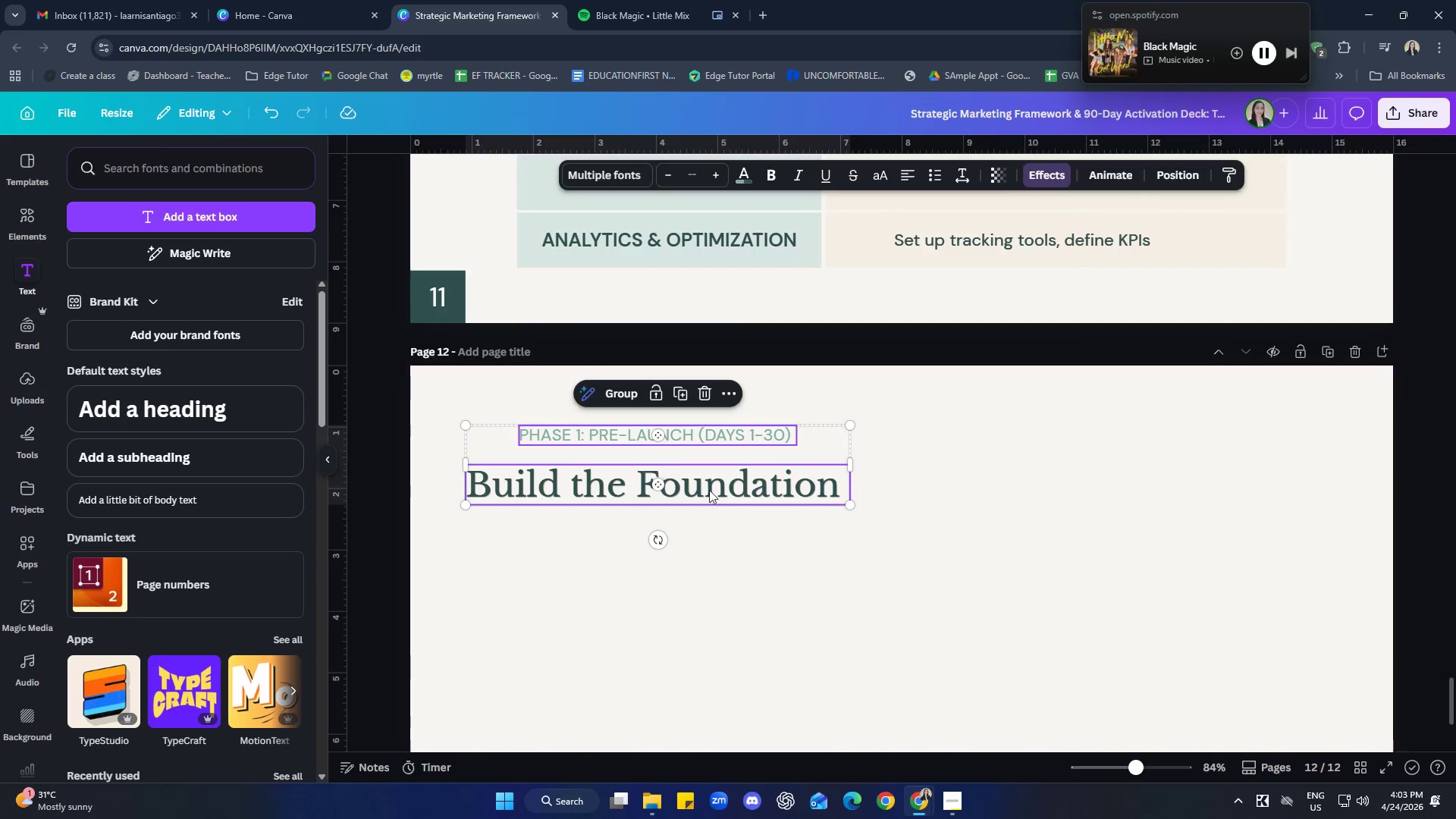 
right_click([736, 494])
 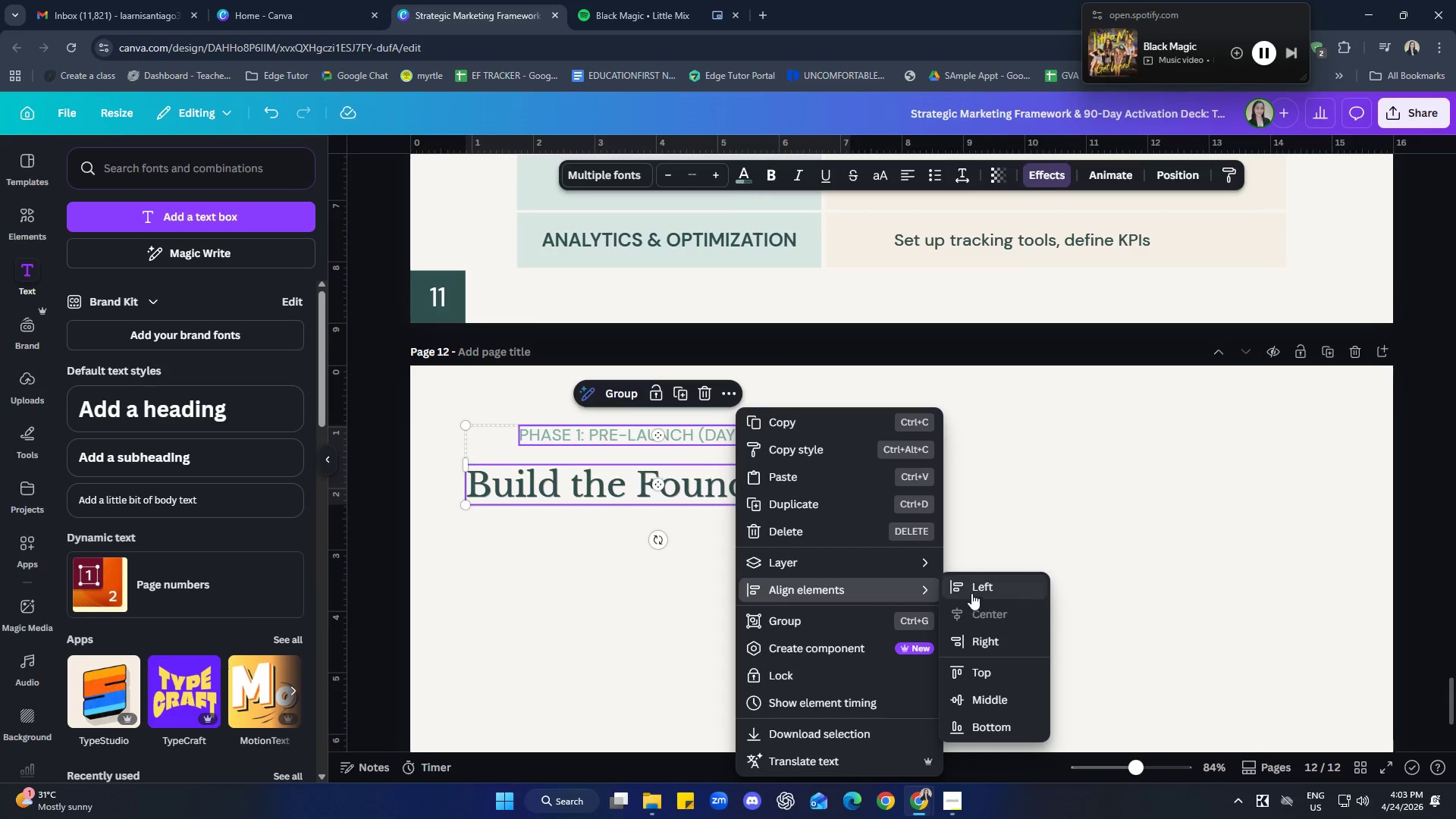 
double_click([982, 572])
 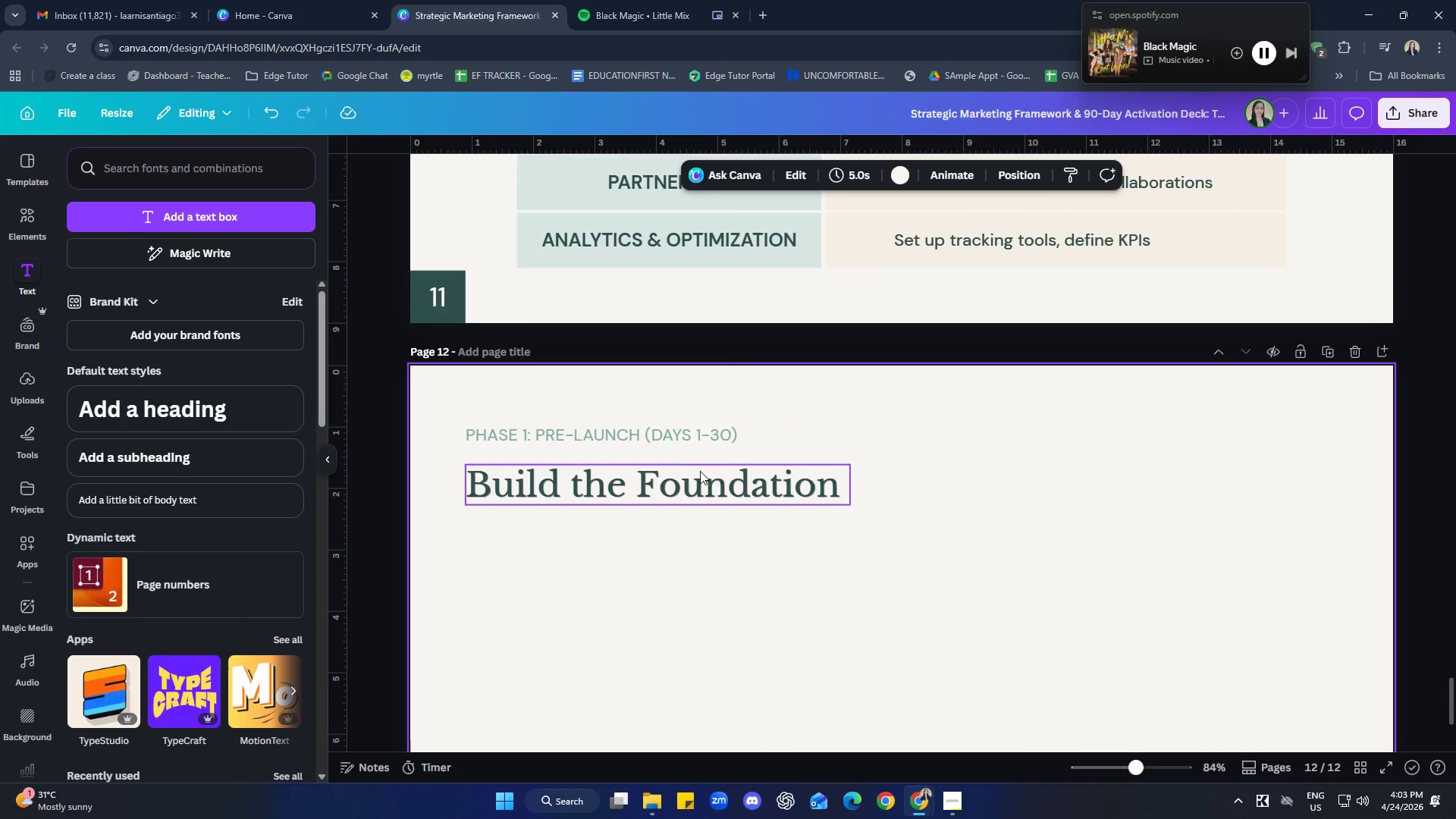 
double_click([535, 434])
 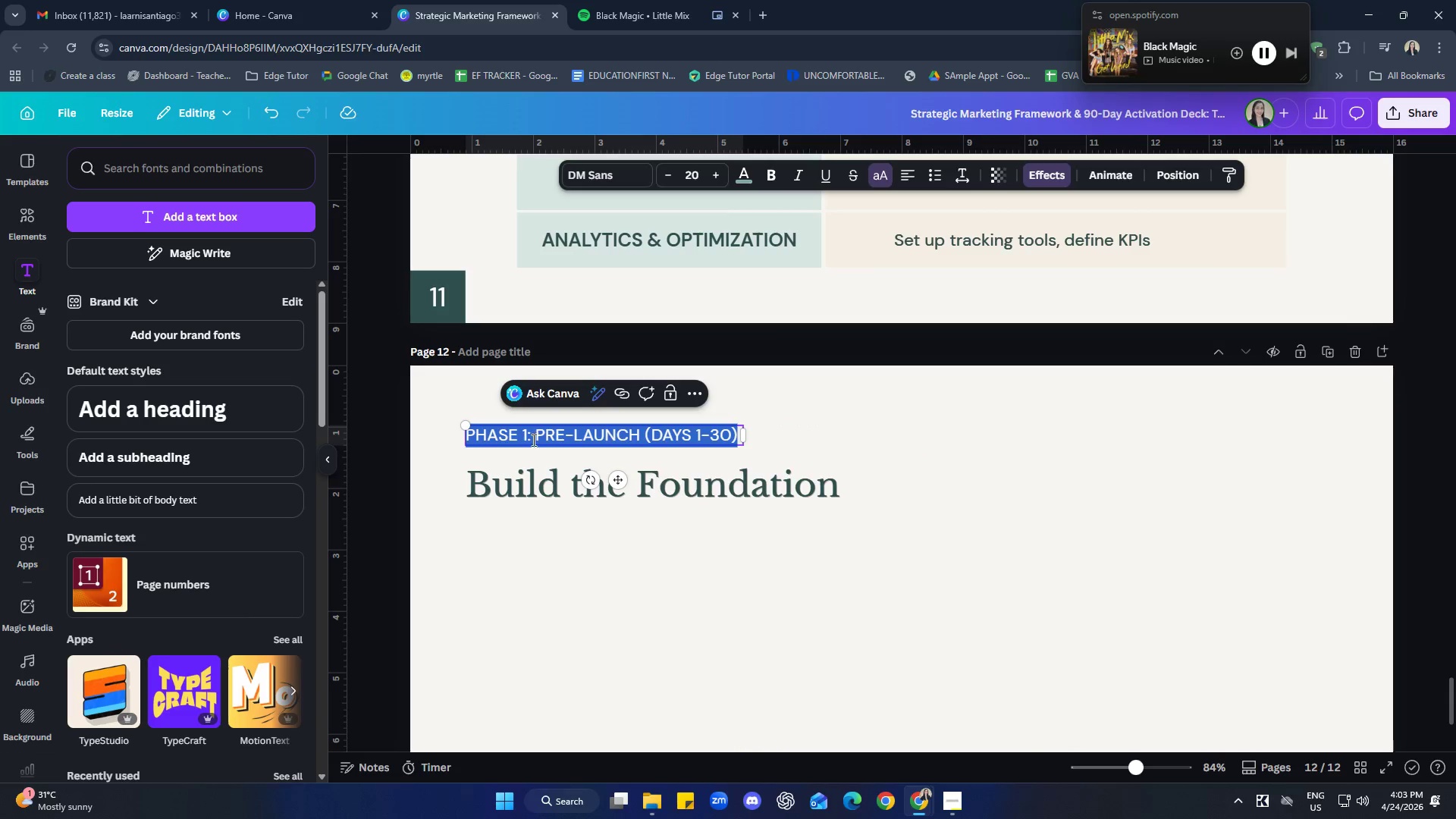 
left_click([530, 440])
 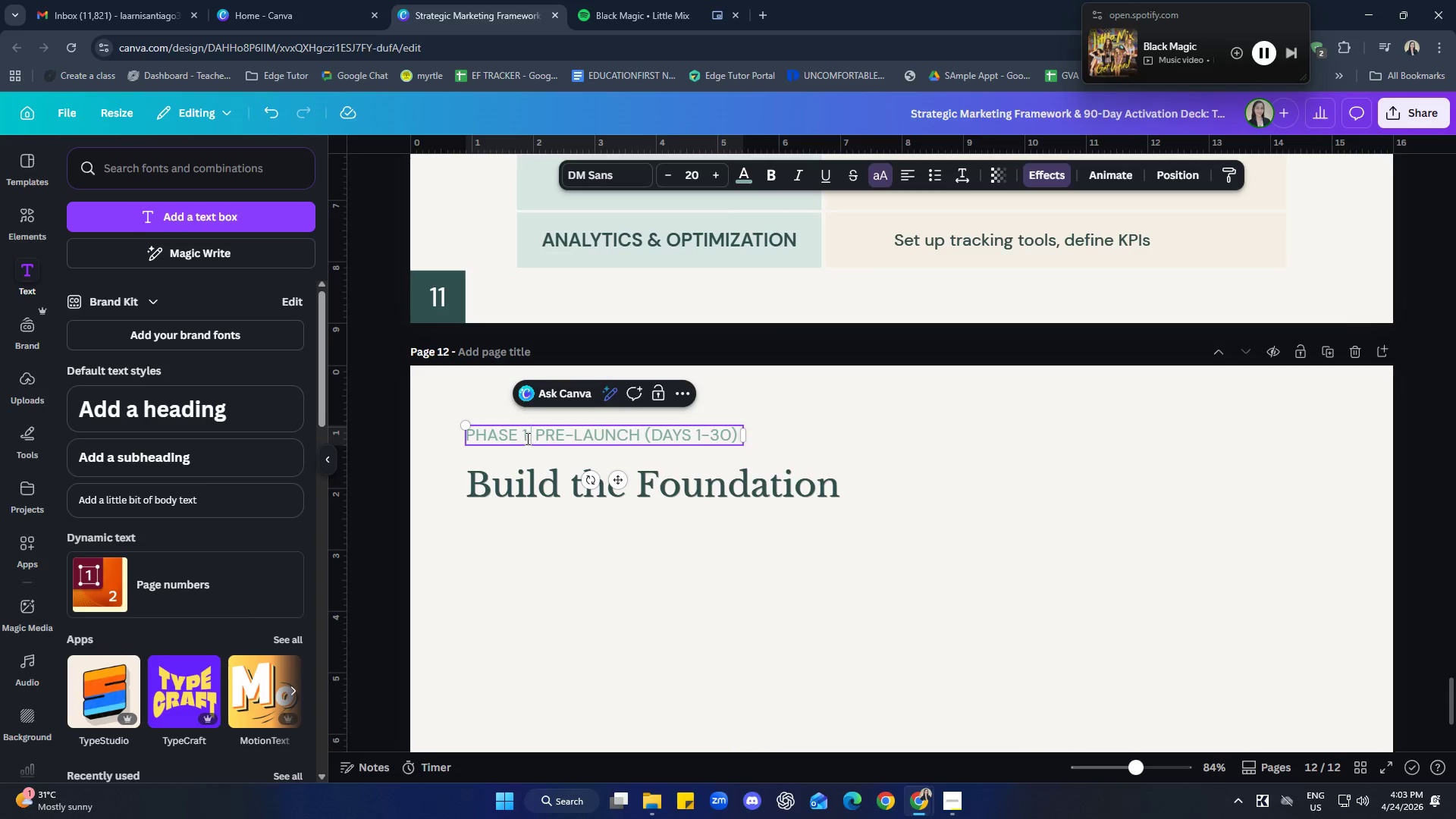 
left_click([526, 438])
 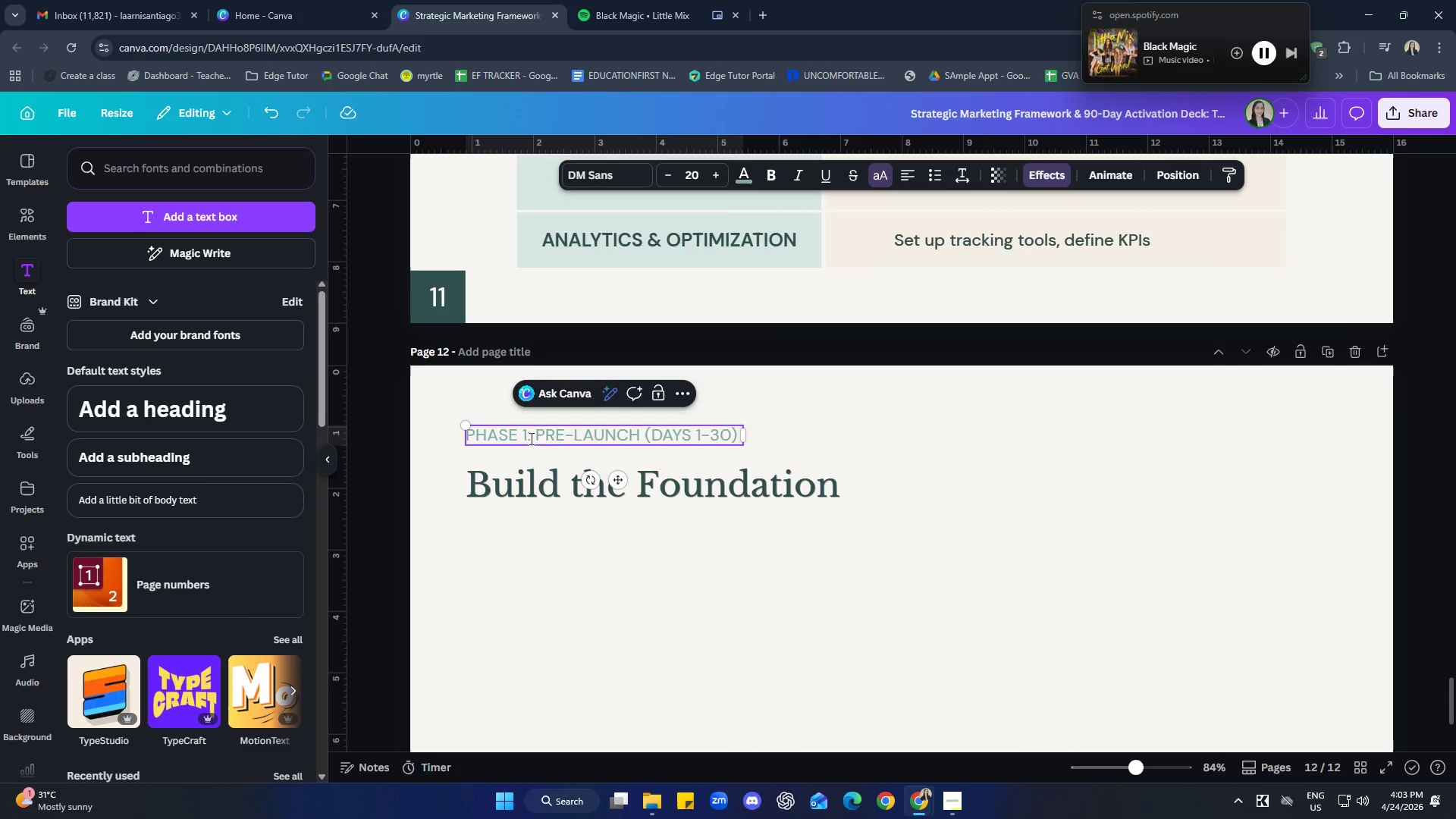 
key(Backspace)
 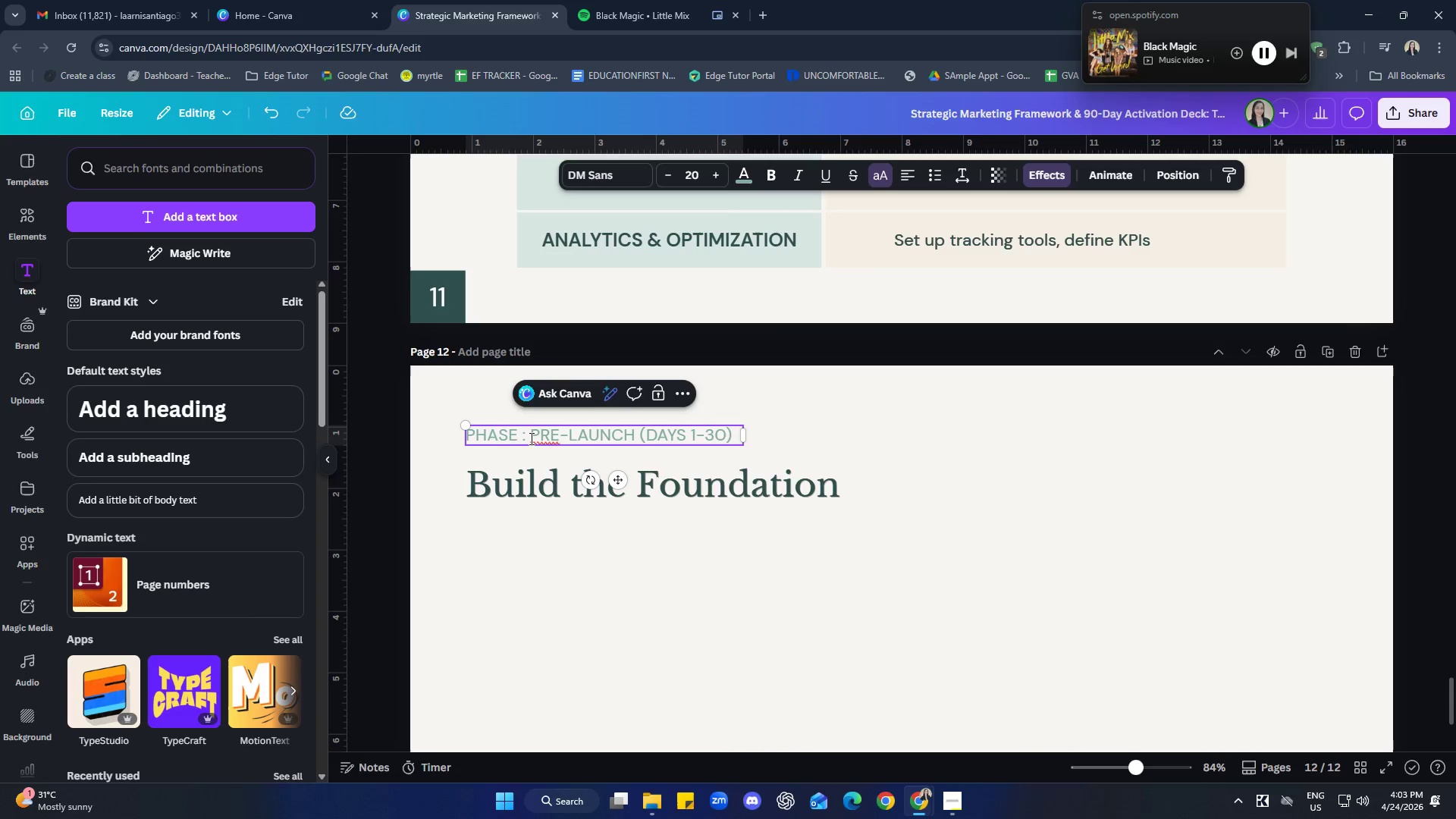 
key(2)
 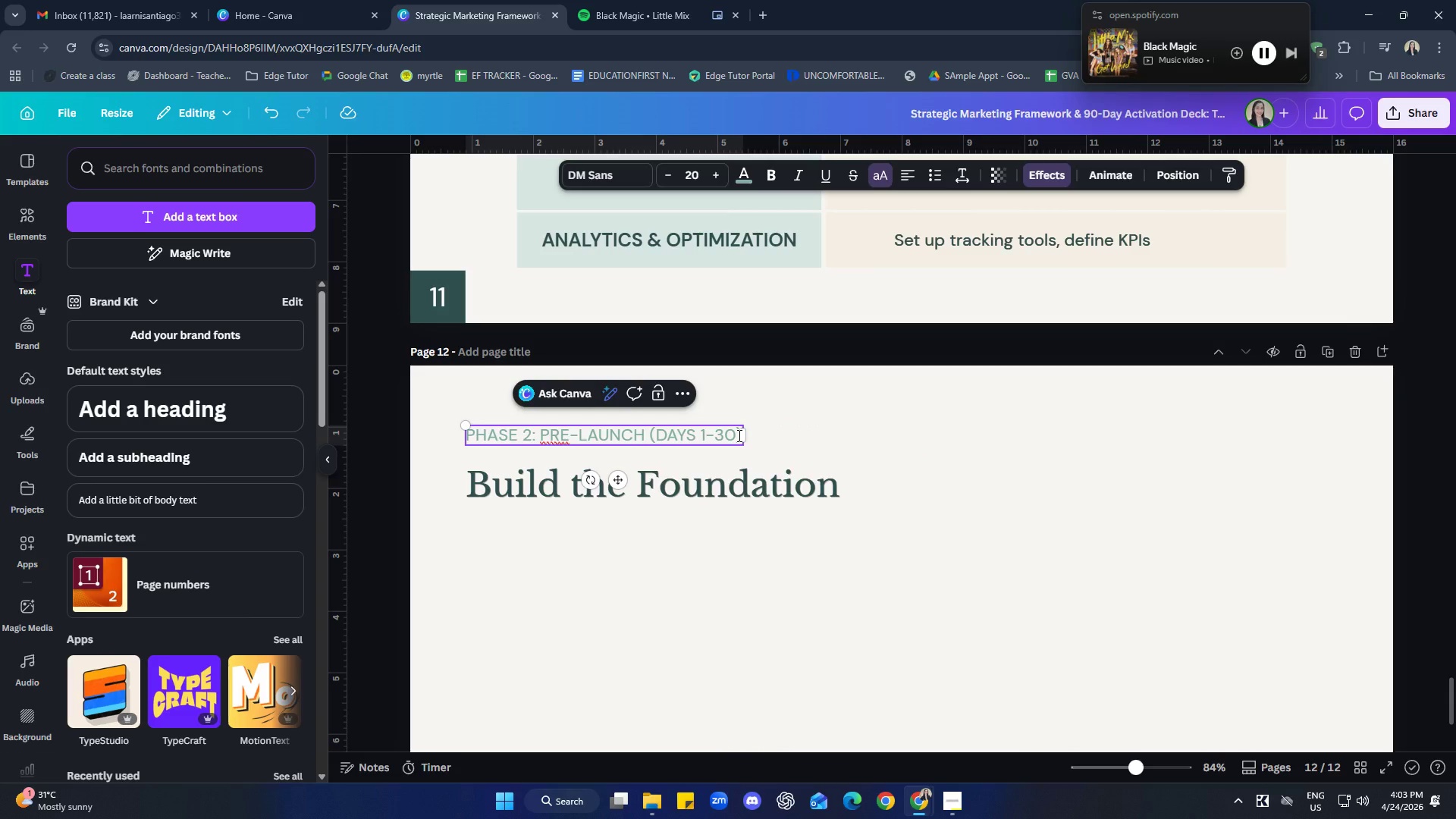 
left_click([738, 435])
 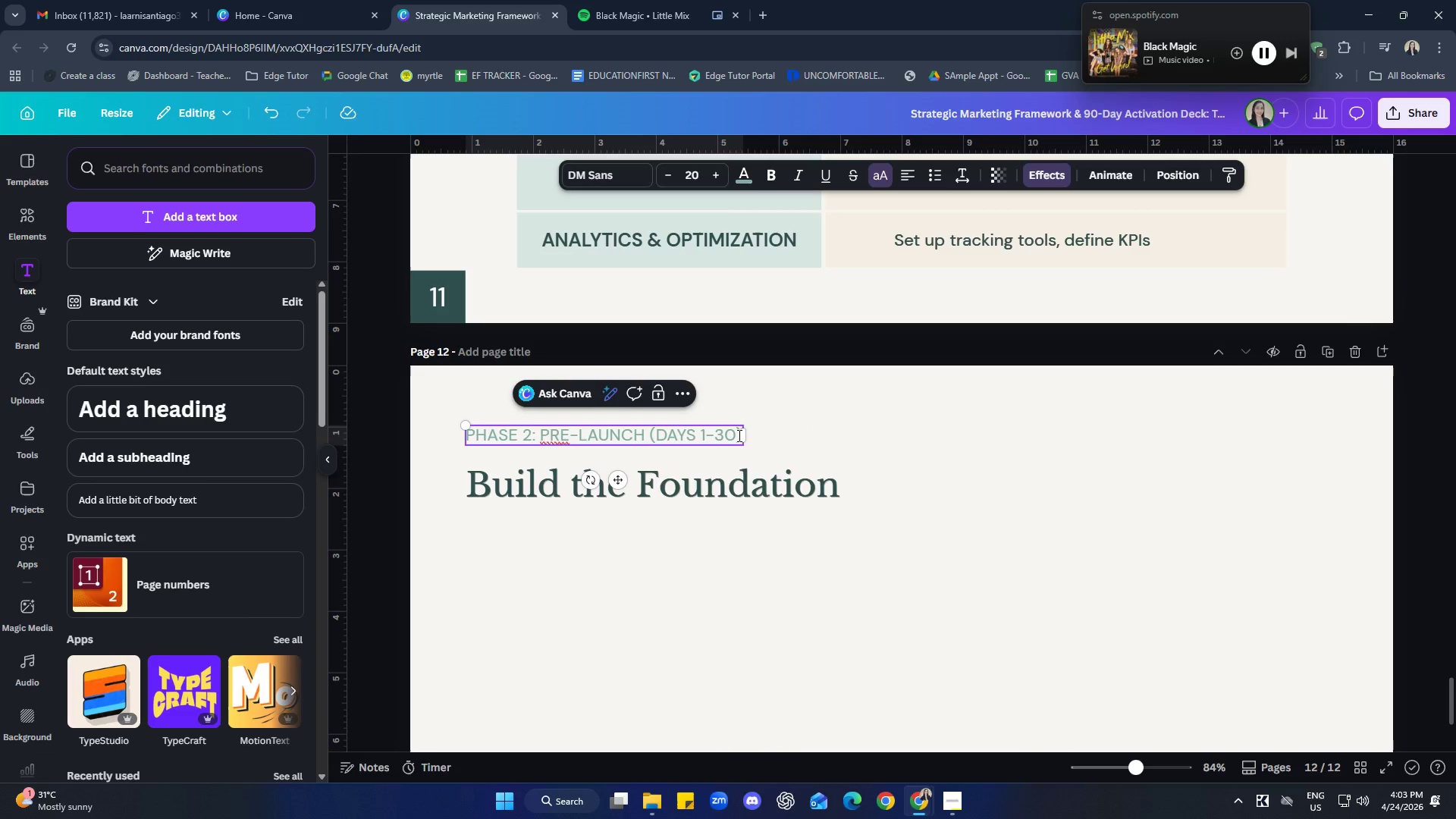 
key(ArrowRight)
 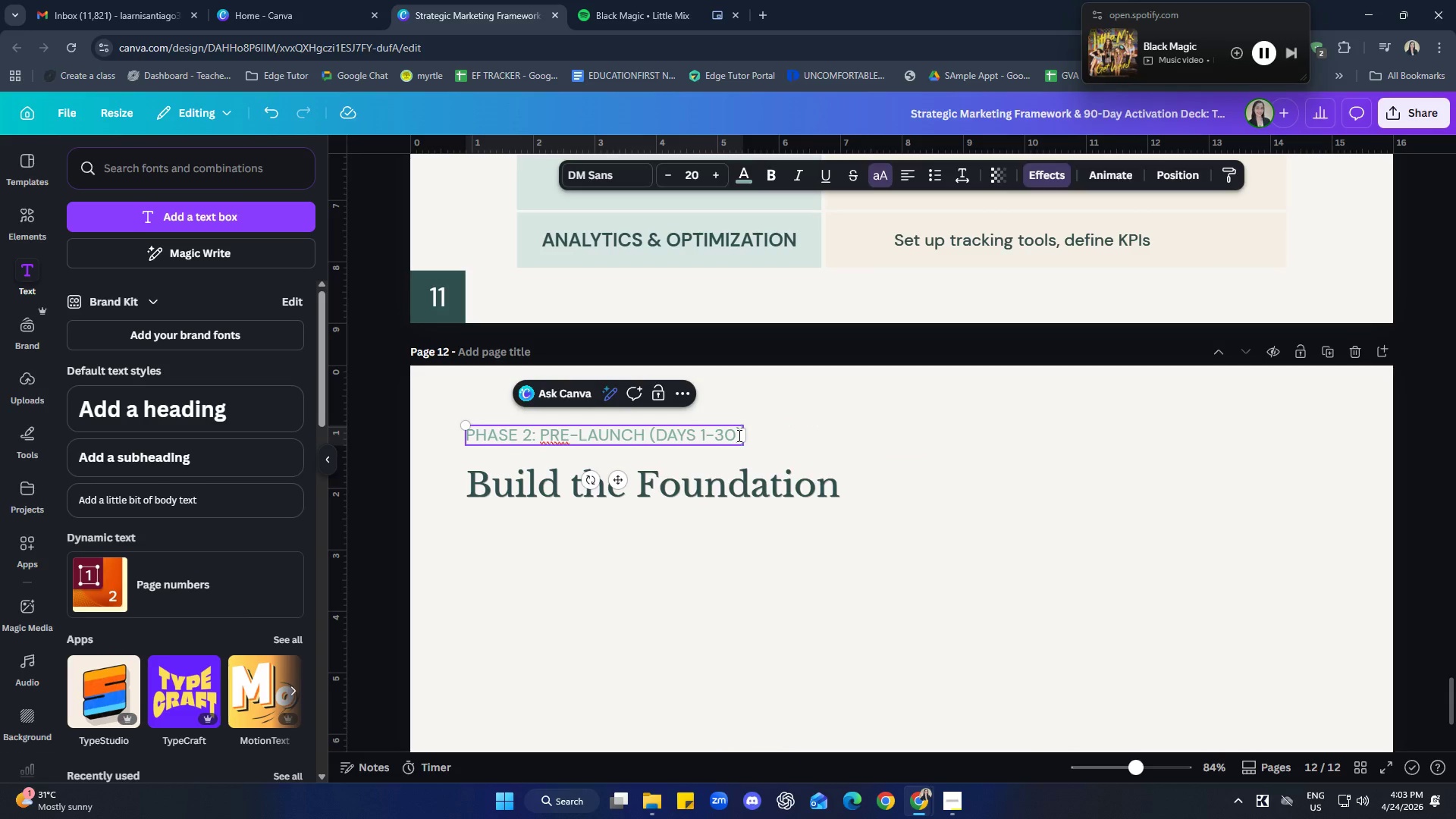 
hold_key(key=Backspace, duration=0.97)
 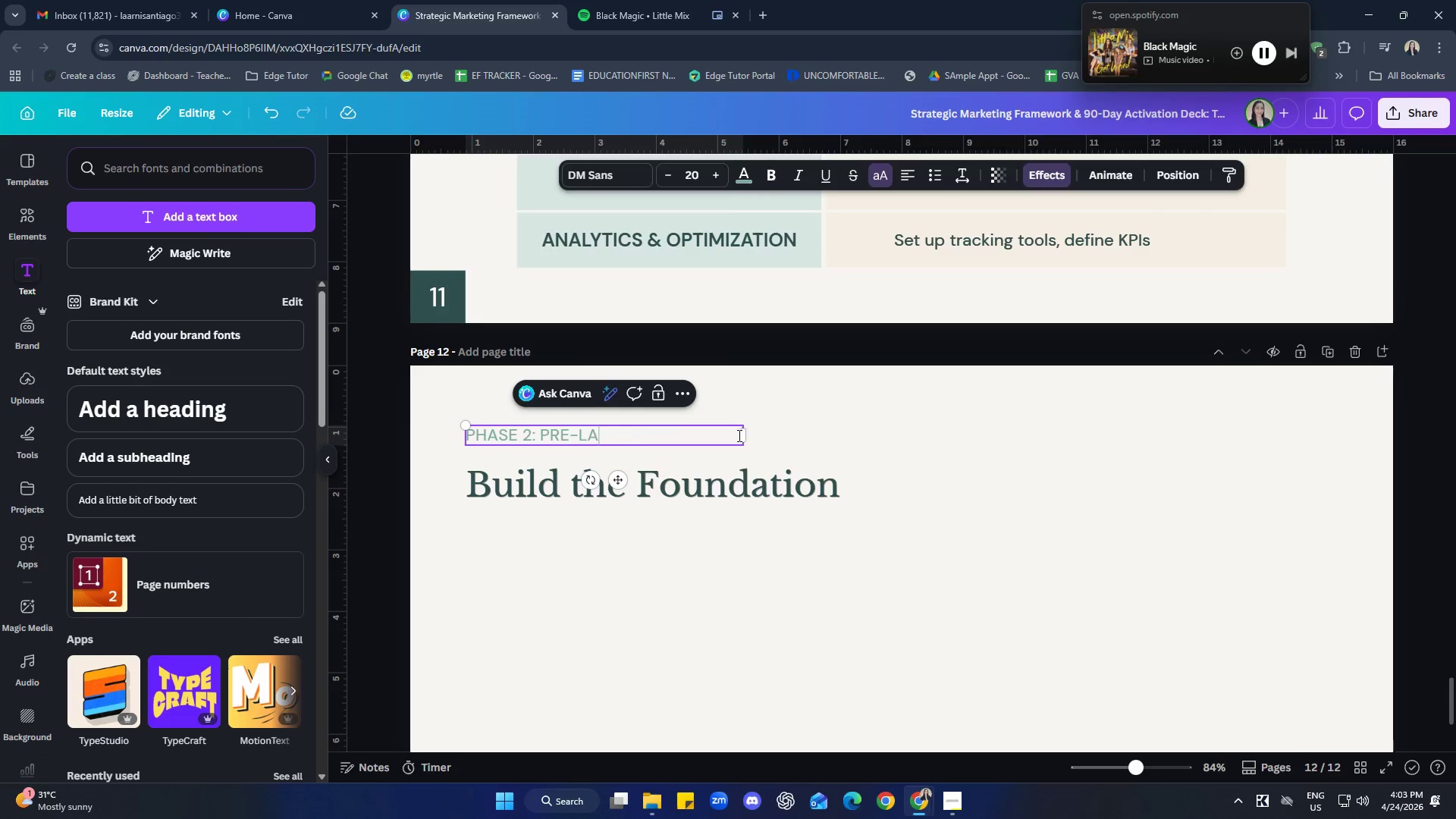 
key(Backspace)
key(Backspace)
key(Backspace)
key(Backspace)
key(Backspace)
key(Backspace)
type(launch (days 31-60))
 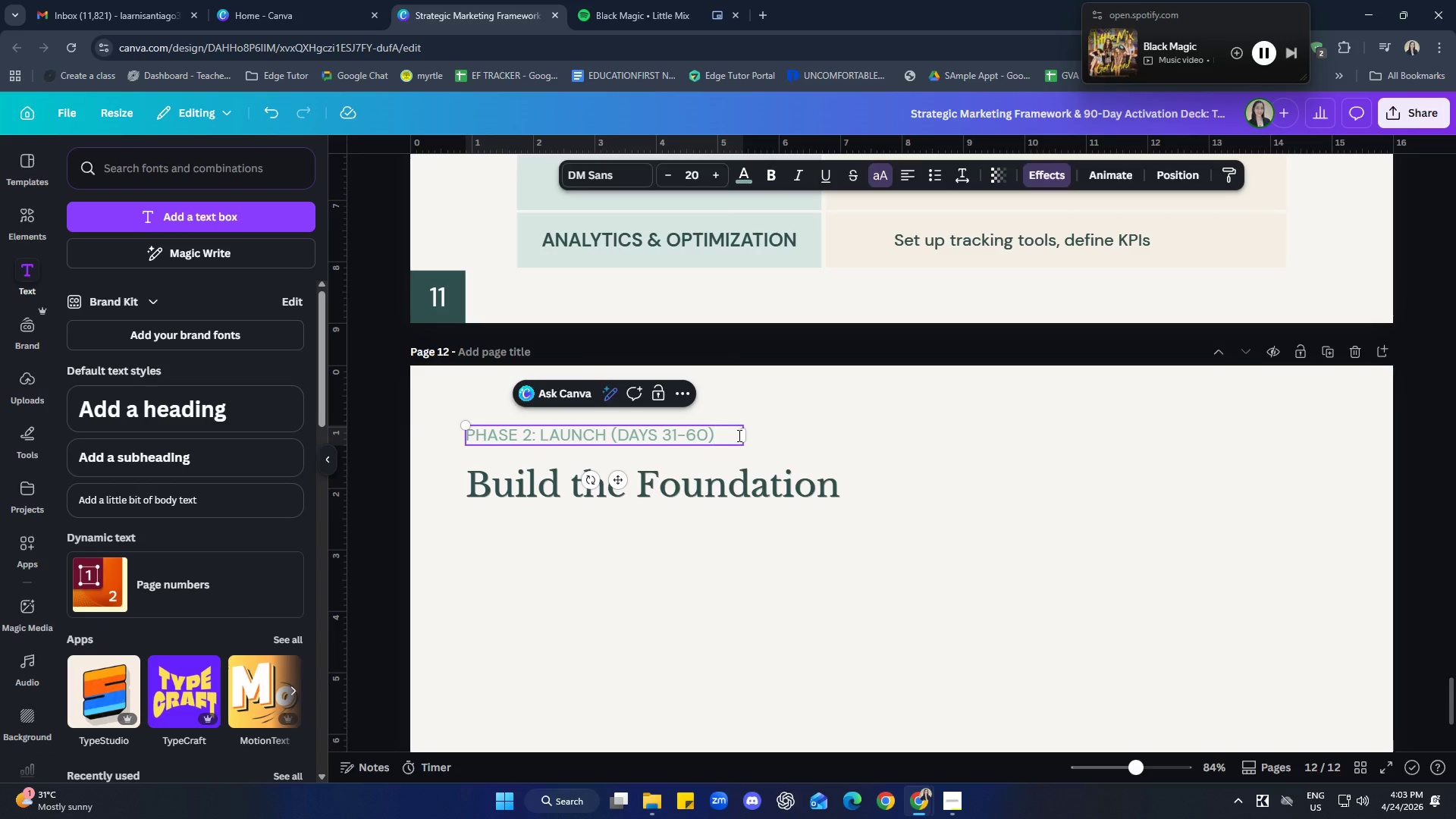 
left_click([899, 456])
 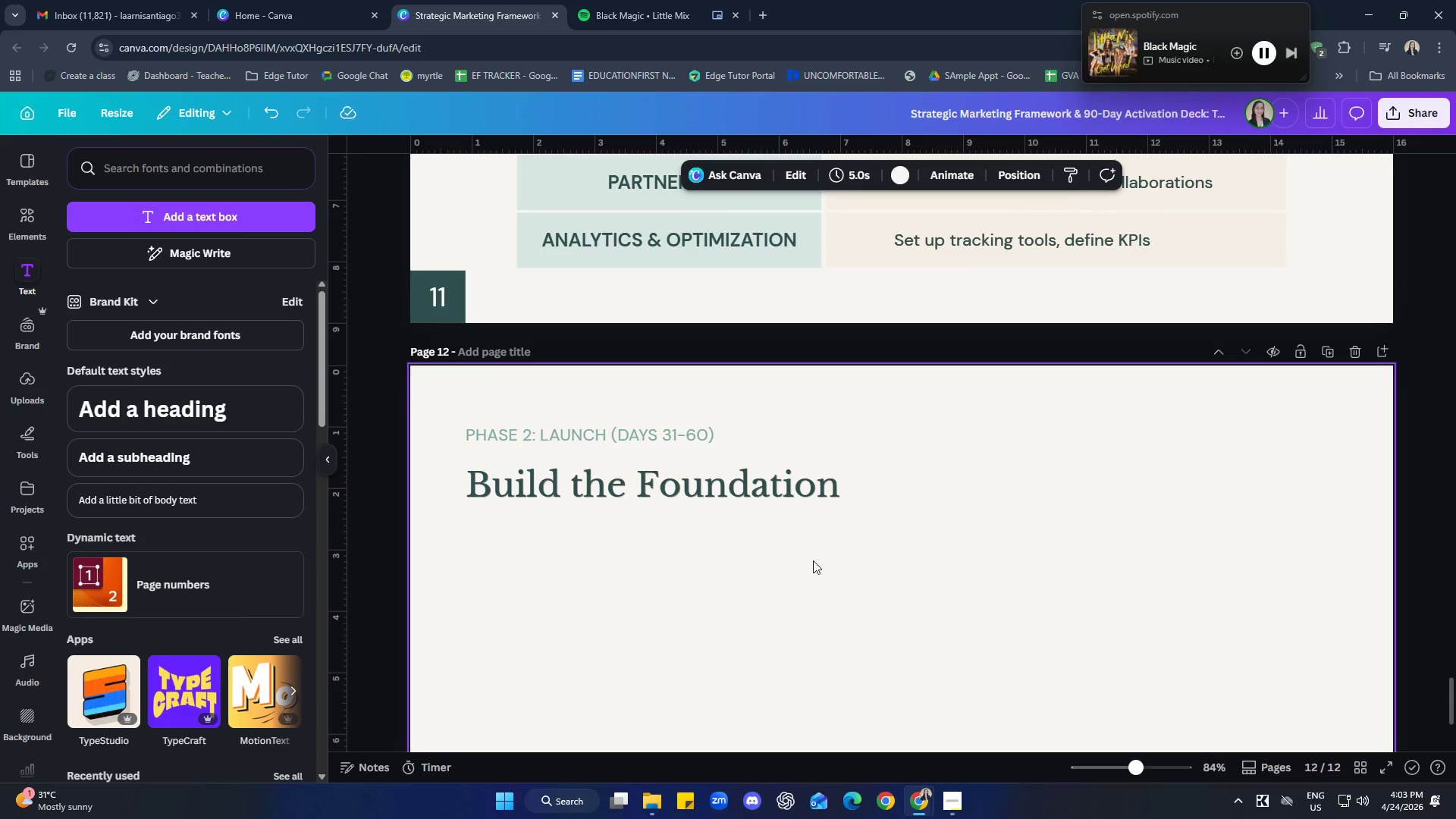 
left_click([704, 491])
 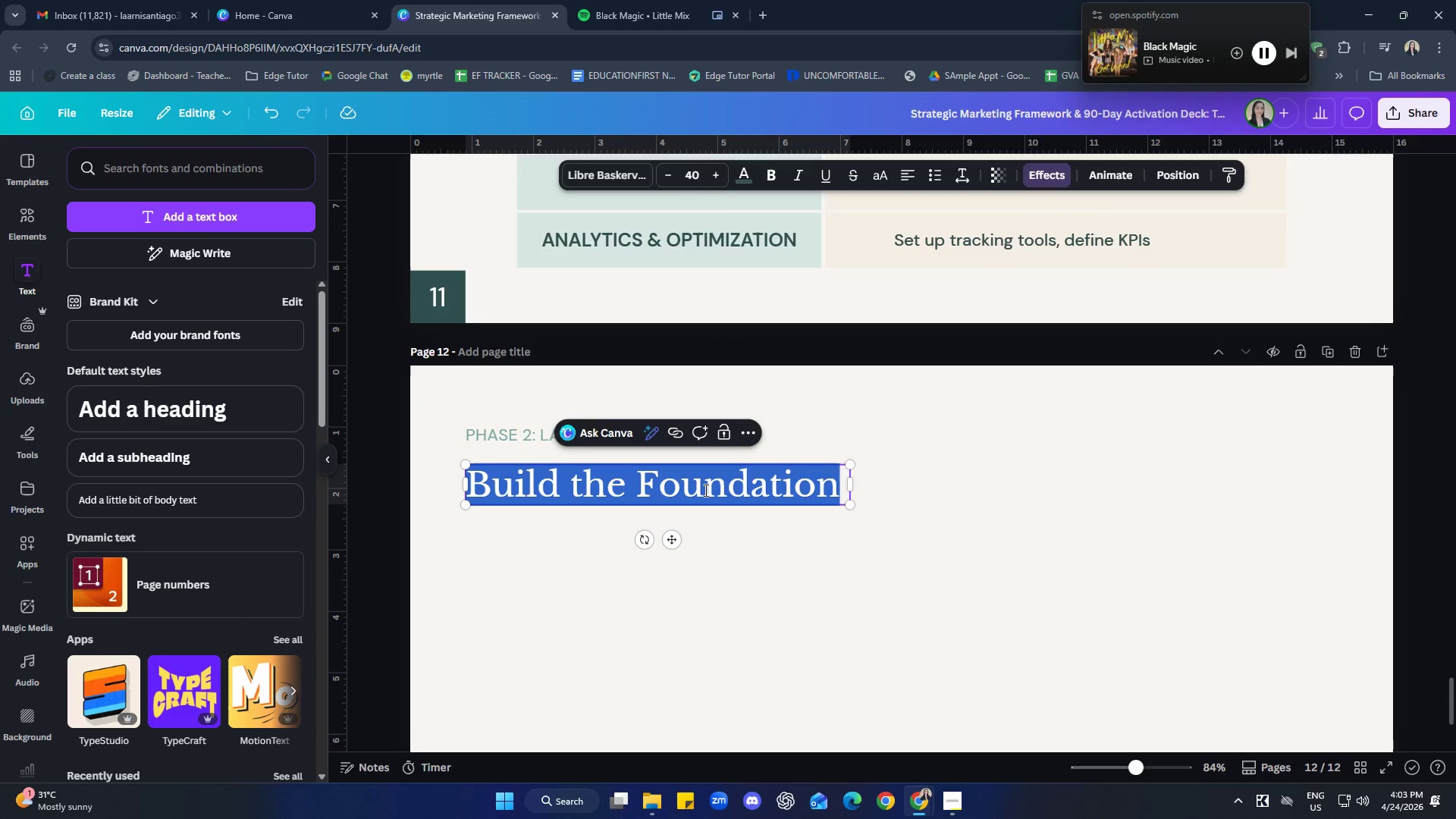 
type(LAunc)
key(Backspace)
key(Backspace)
key(Backspace)
key(Backspace)
type(aunch & Accelerate)
 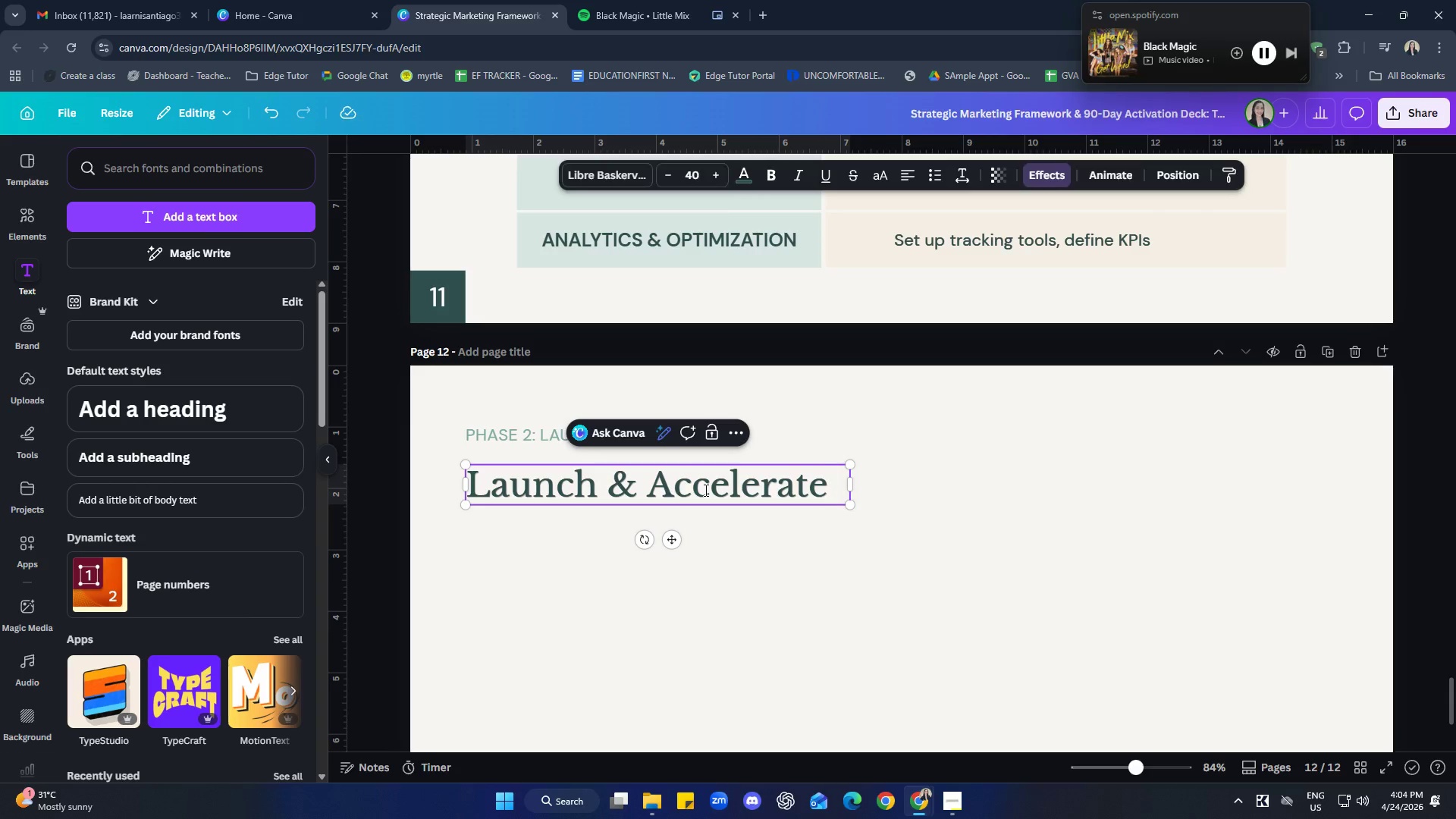 
left_click([838, 557])
 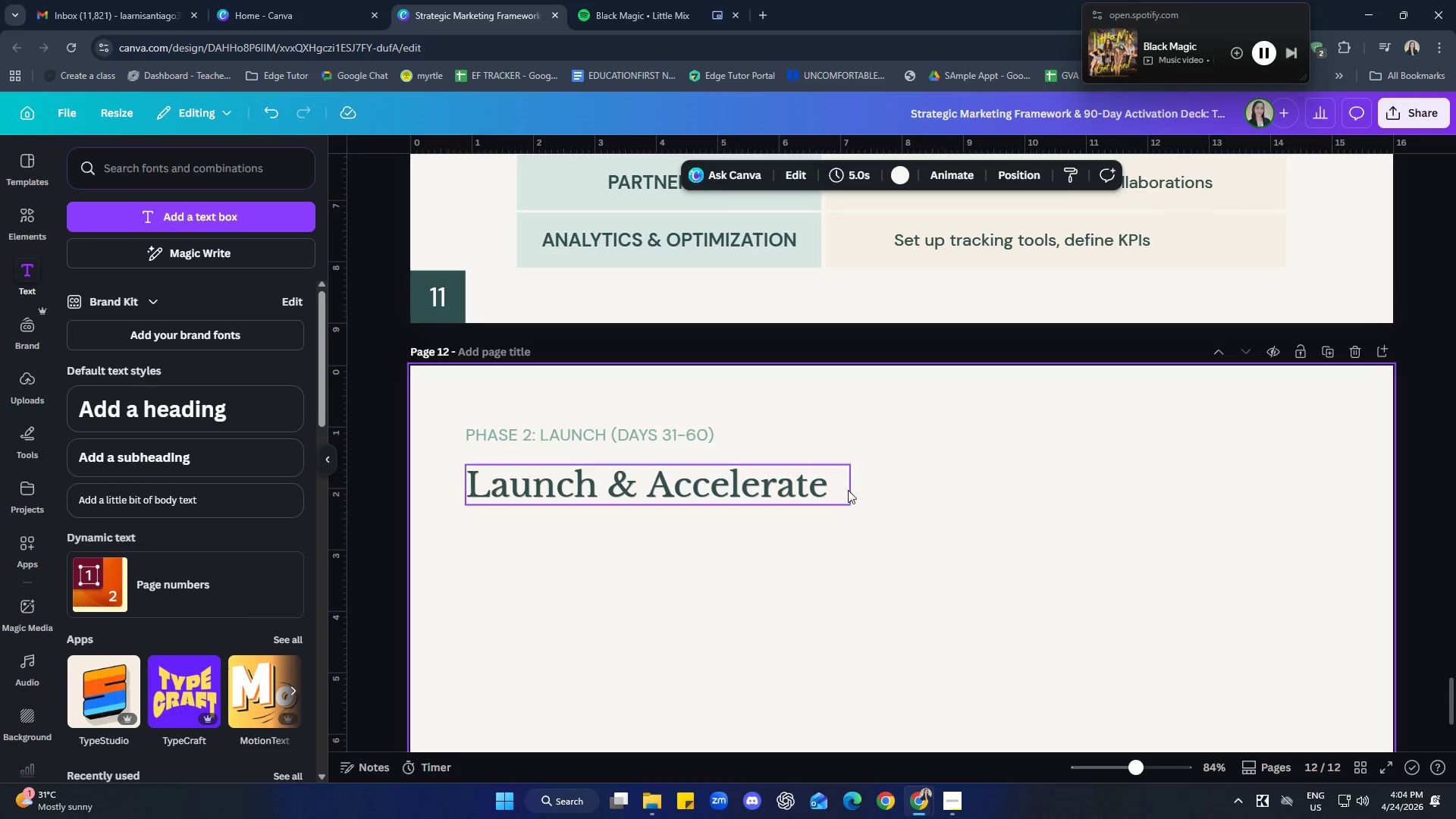 
double_click([843, 482])
 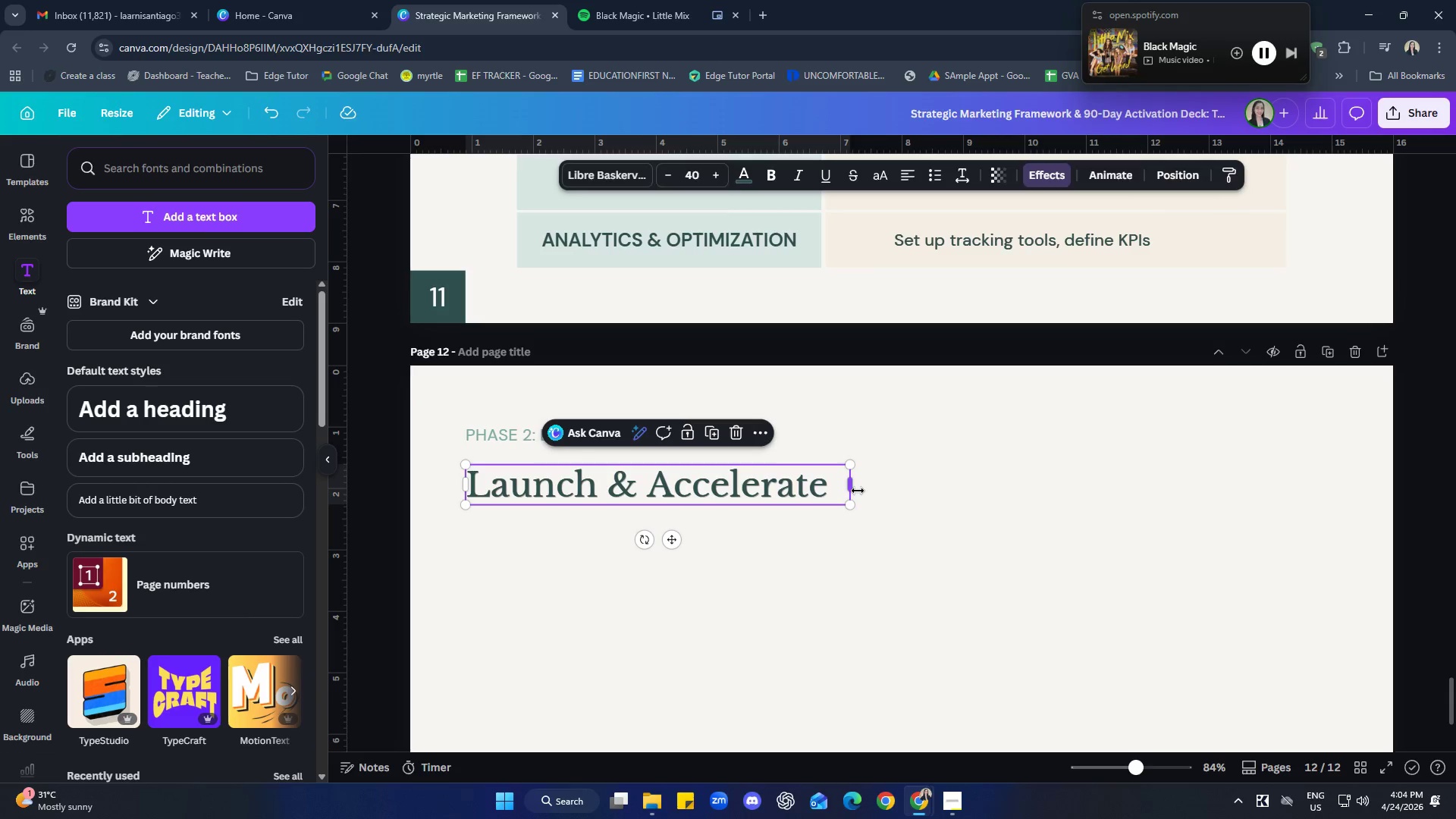 
left_click_drag(start_coordinate=[858, 491], to_coordinate=[838, 491])
 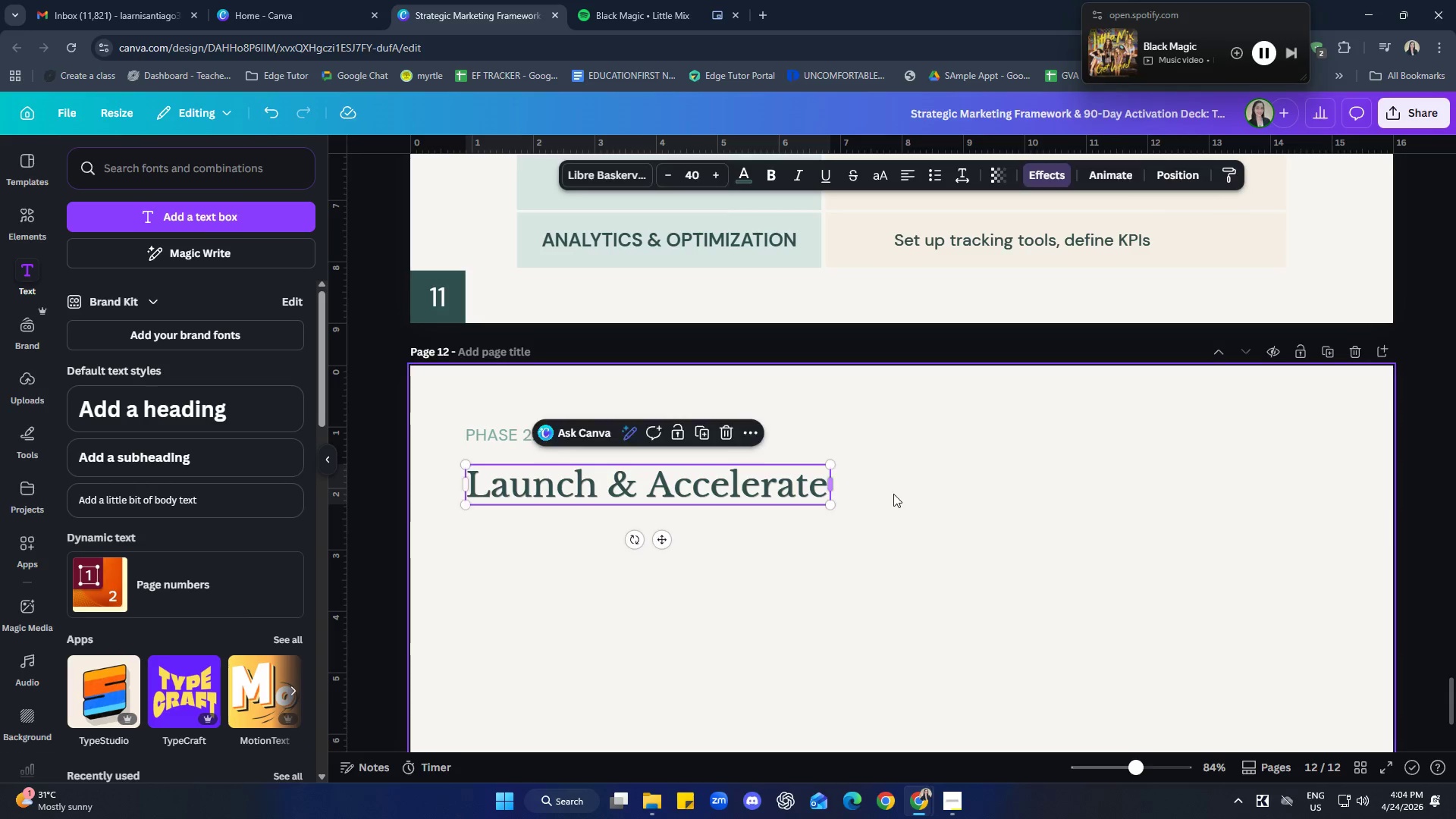 
left_click([903, 495])
 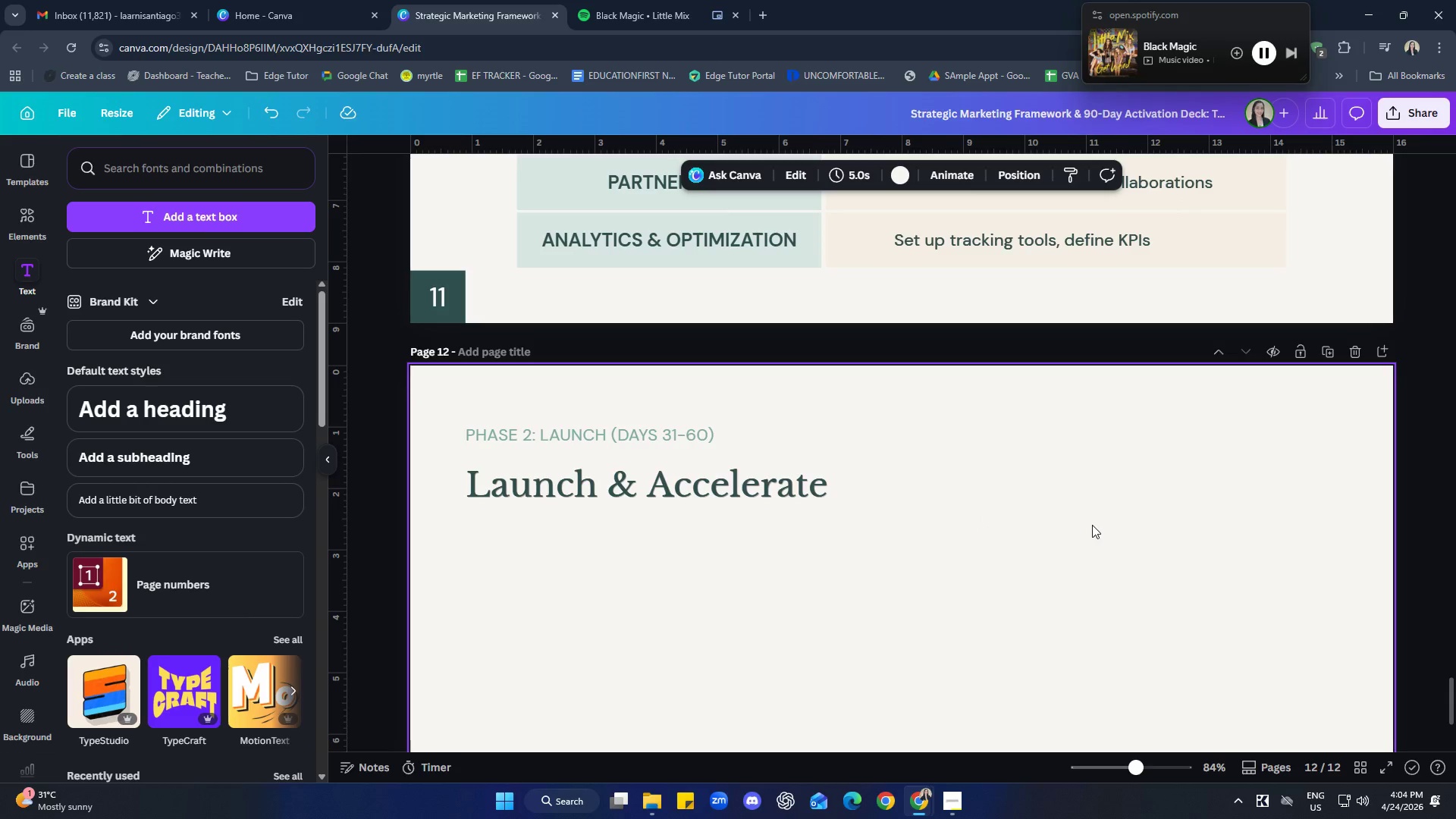 
scroll: coordinate [1094, 551], scroll_direction: down, amount: 2.0
 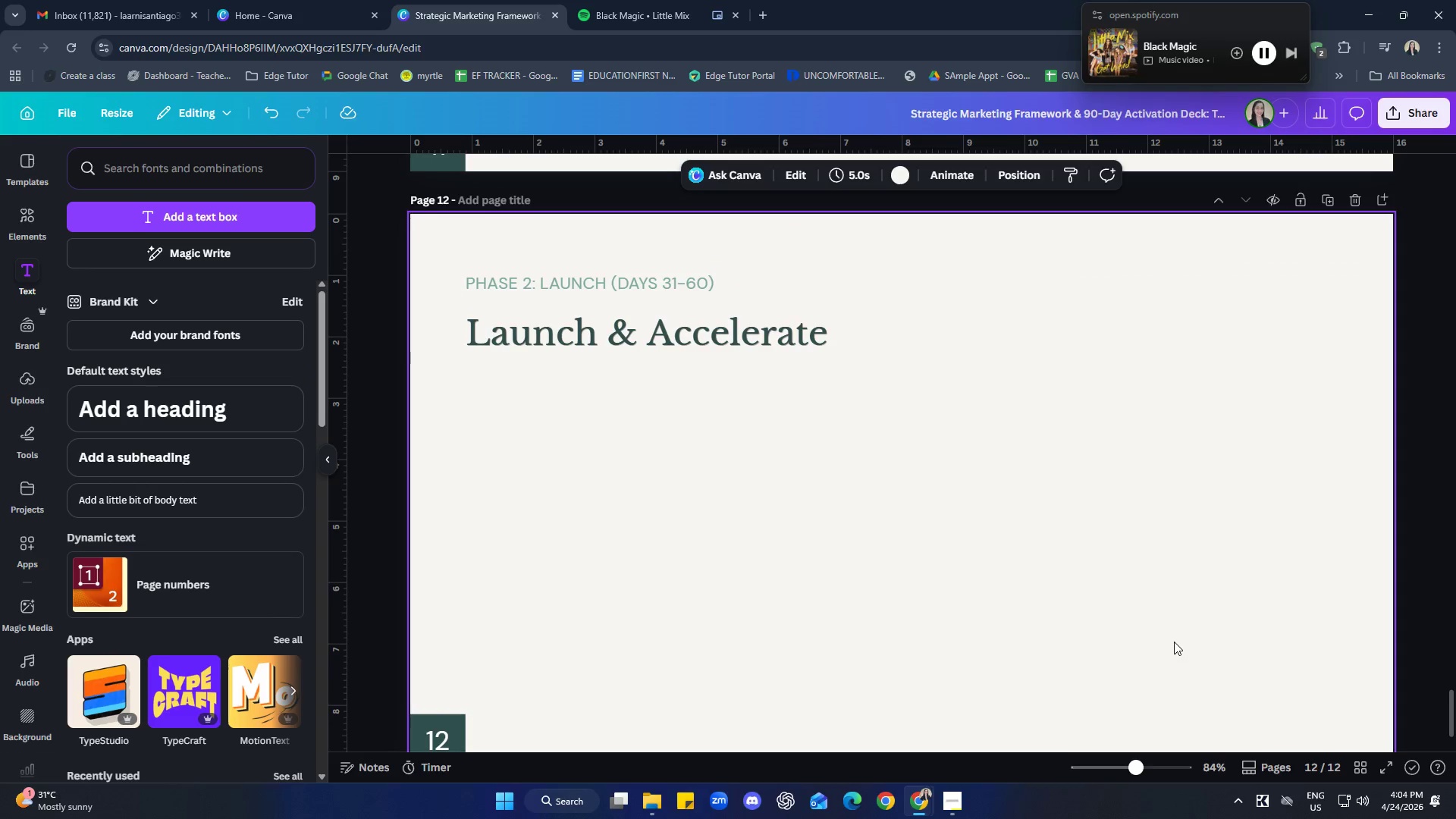 
scroll: coordinate [1167, 623], scroll_direction: up, amount: 6.0
 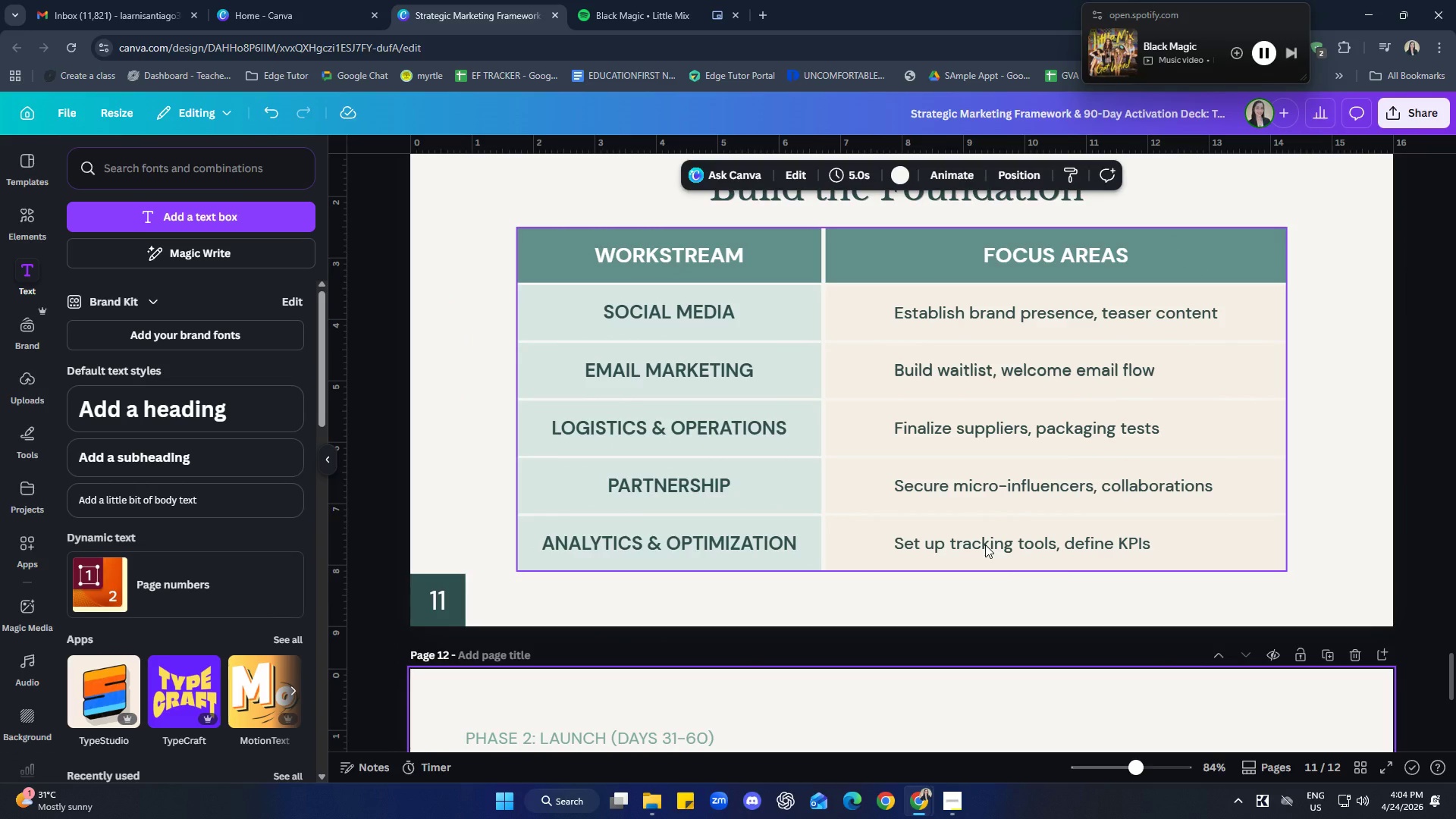 
left_click([985, 544])
 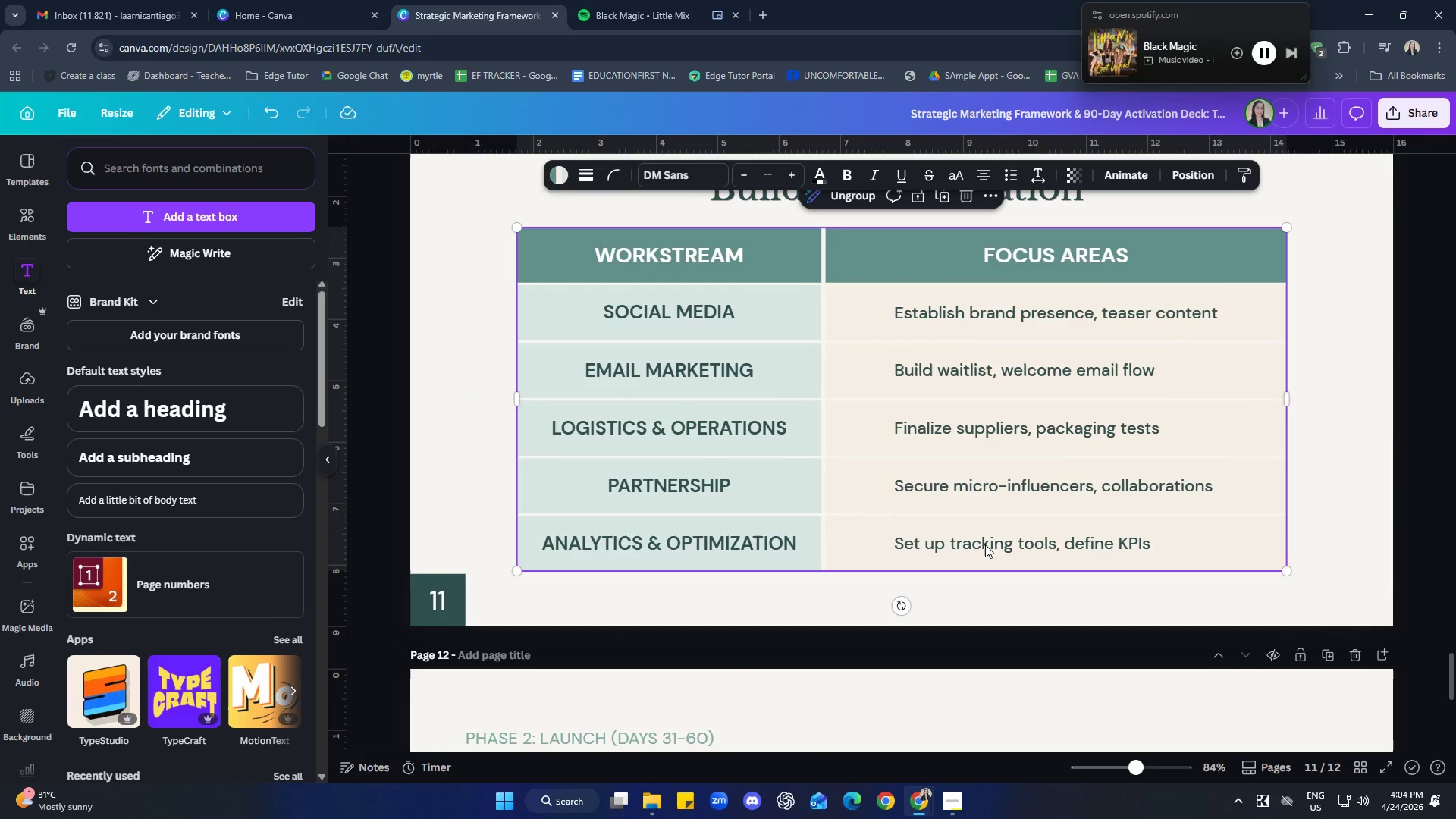 
key(Control+C)
 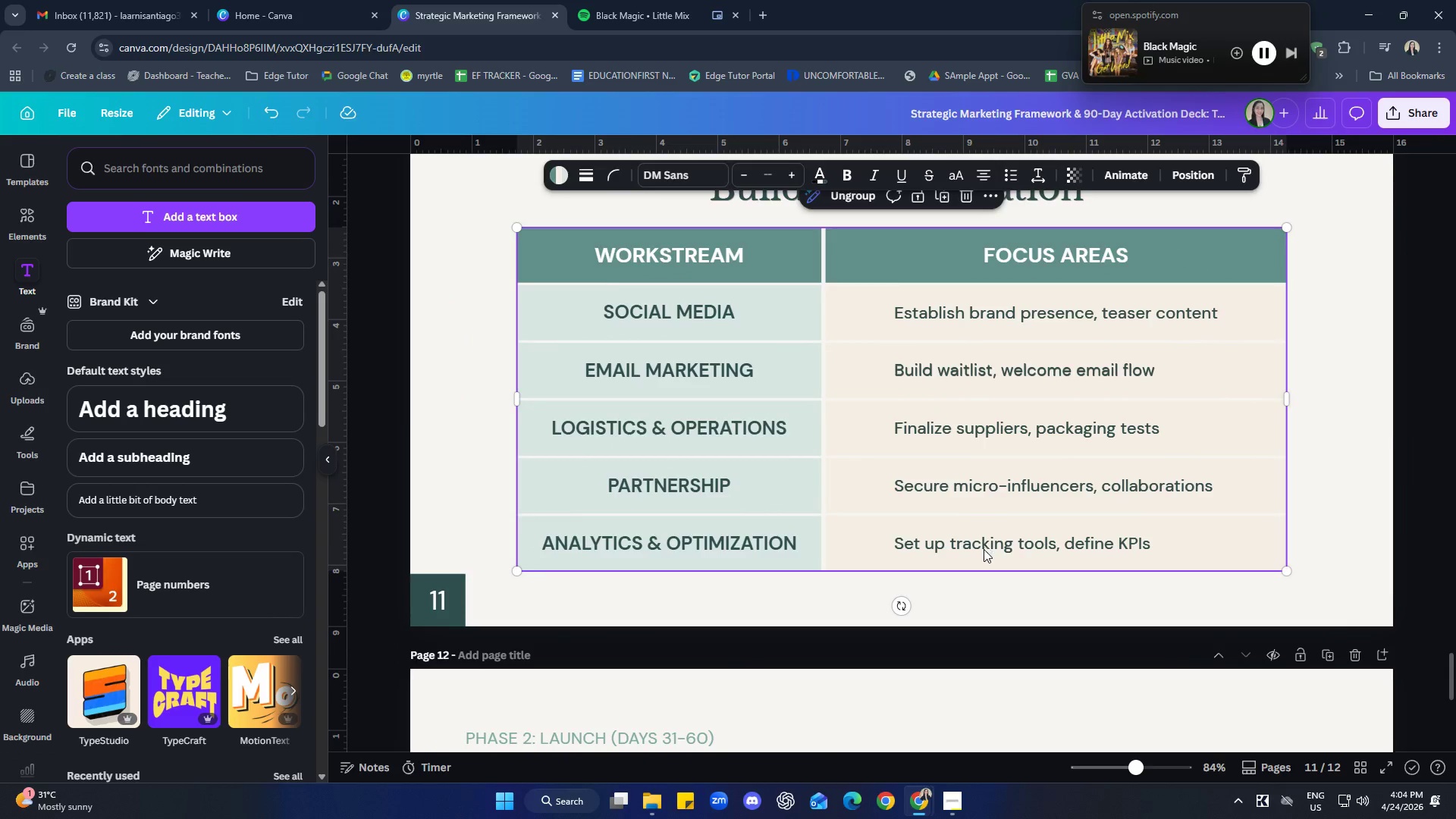 
left_click([928, 532])
 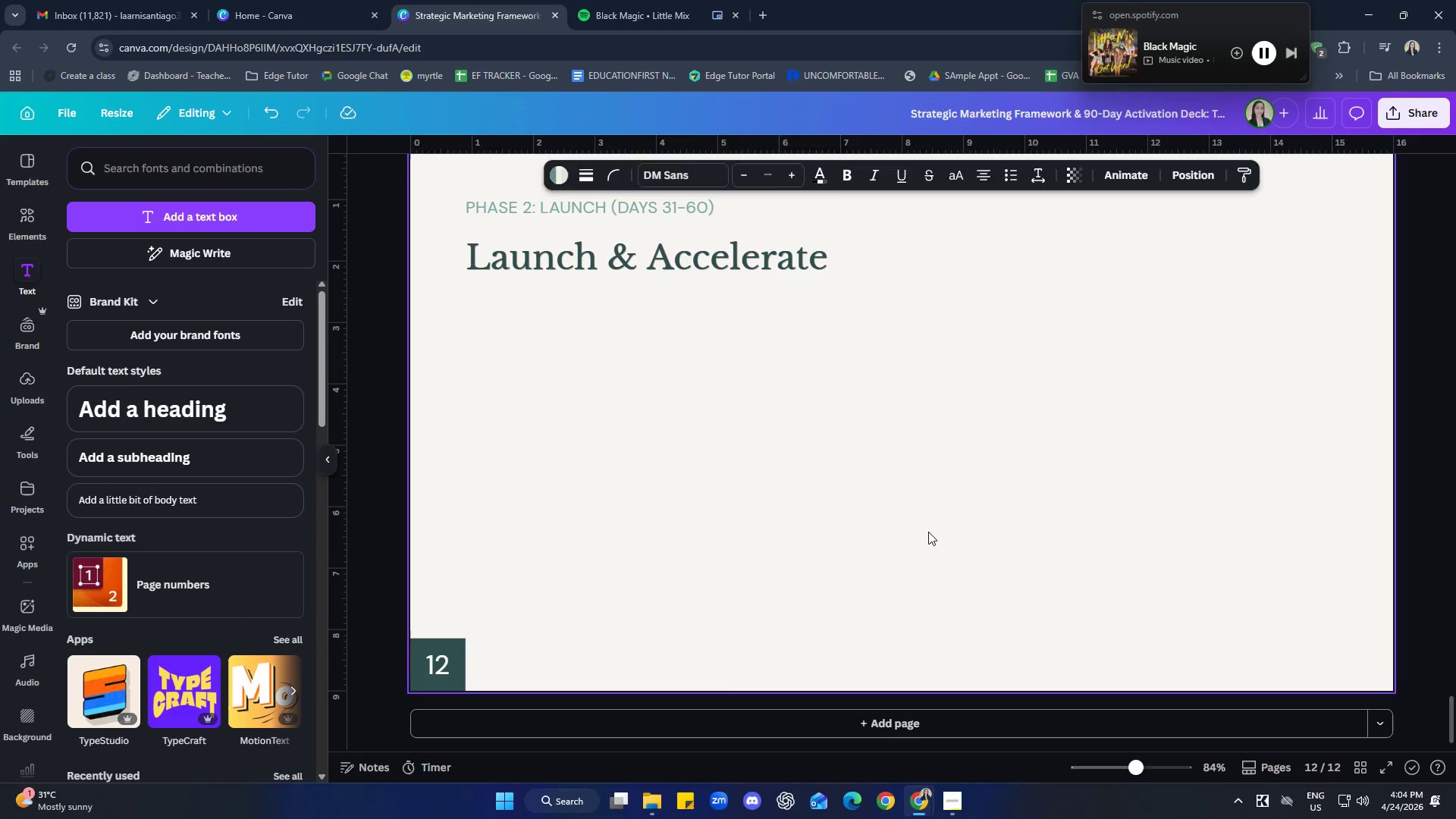 
scroll: coordinate [982, 556], scroll_direction: down, amount: 5.0
 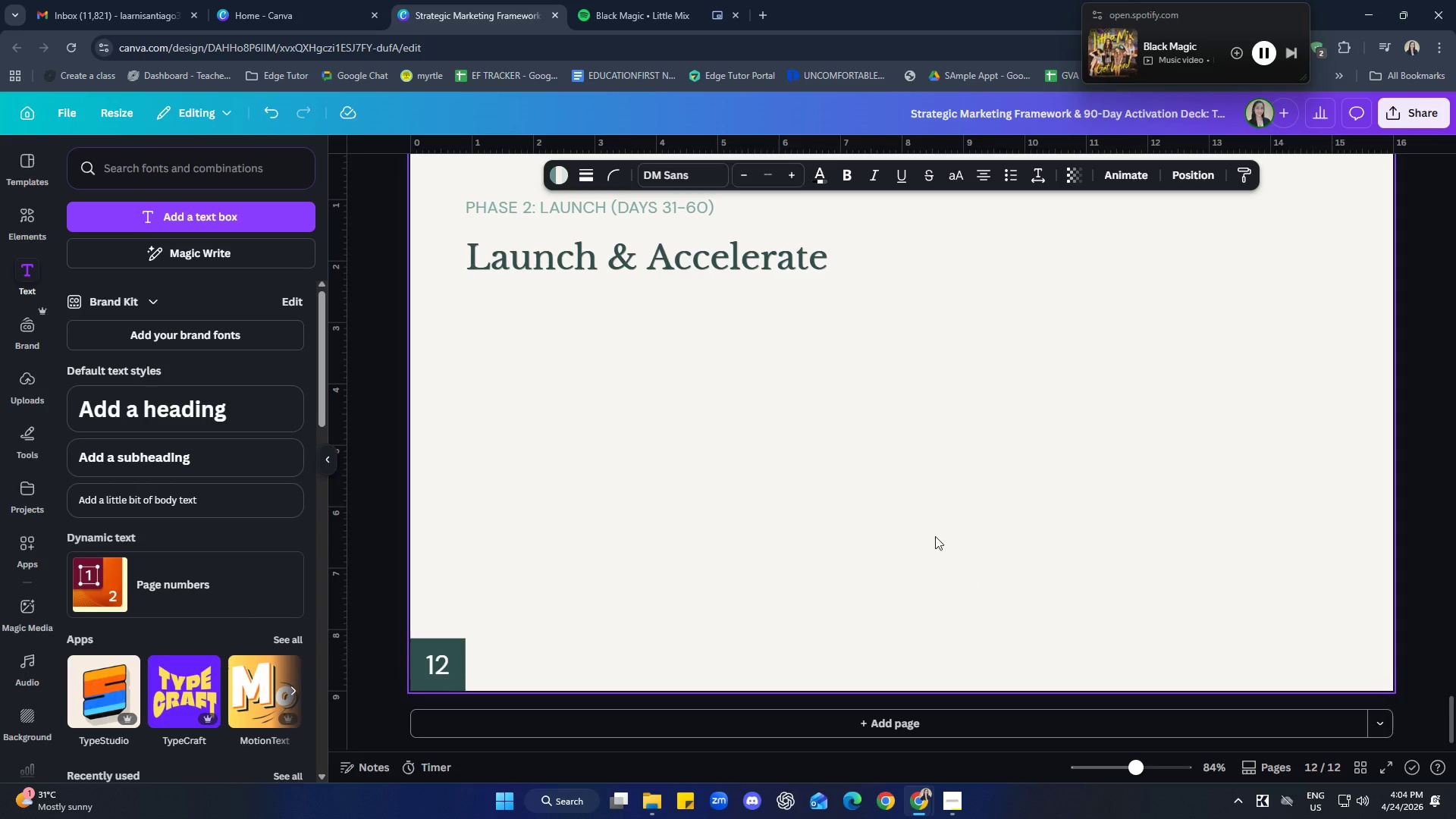 
key(Control+ControlLeft)
 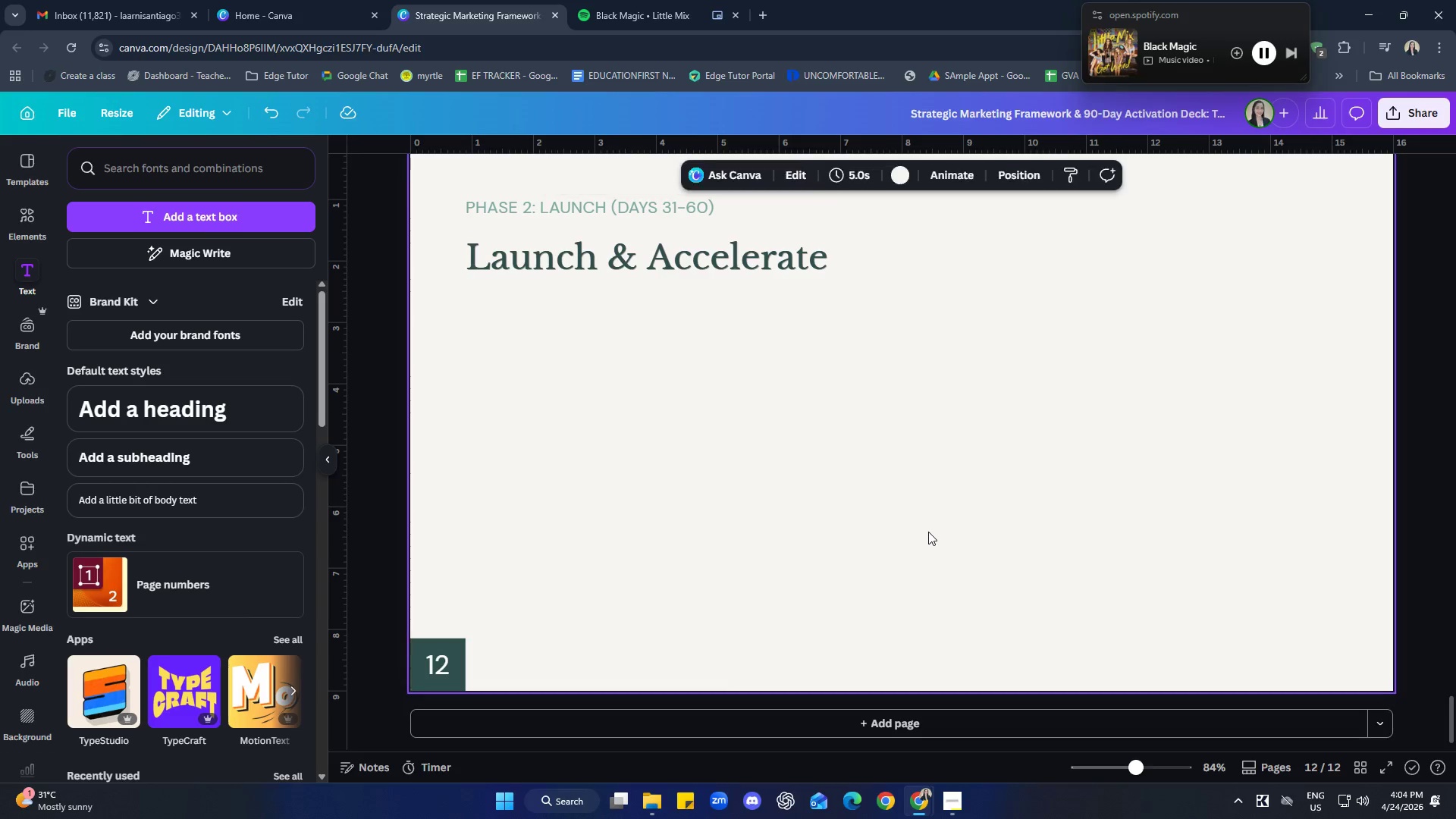 
key(Control+V)
 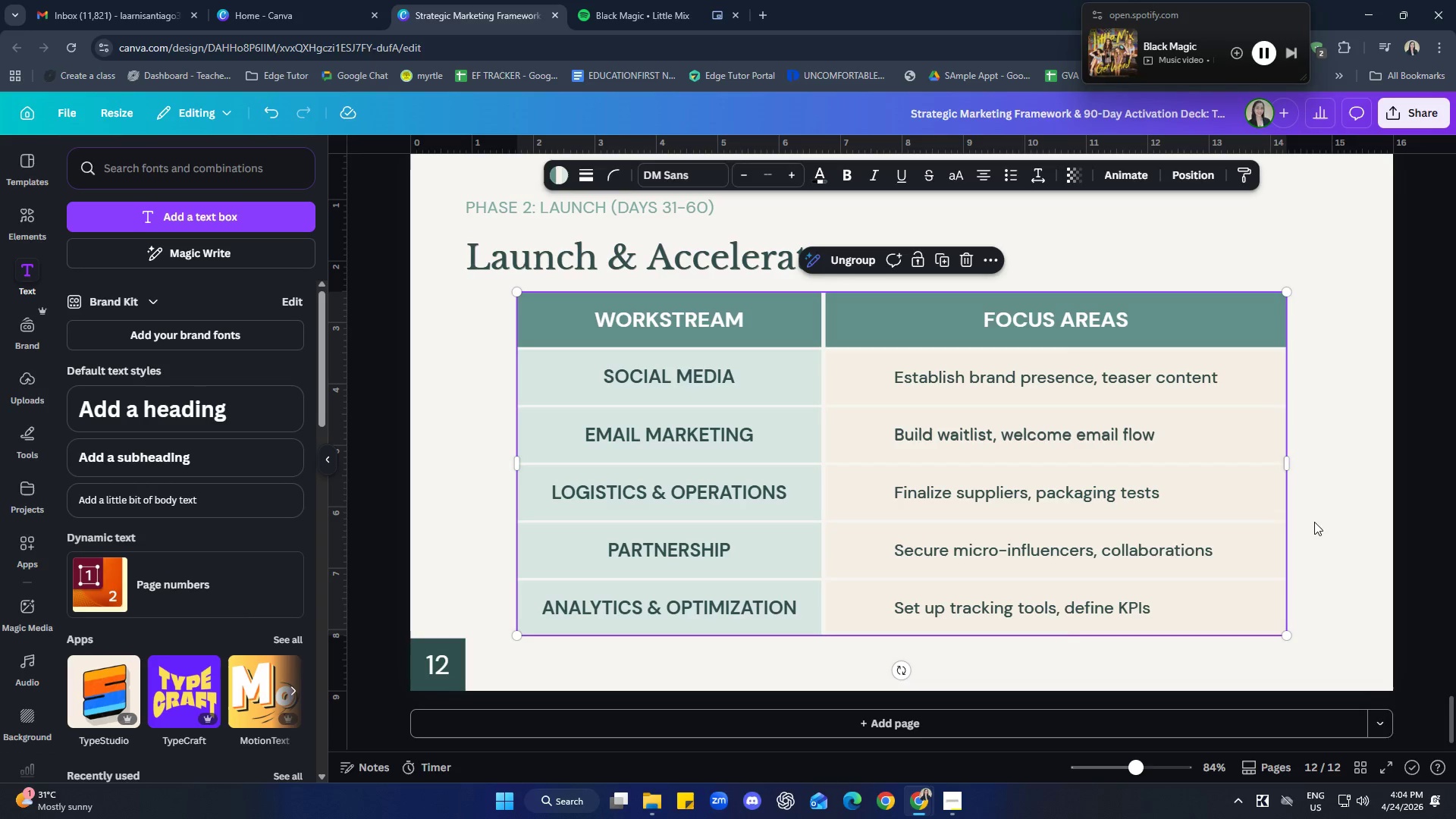 
left_click([1373, 507])
 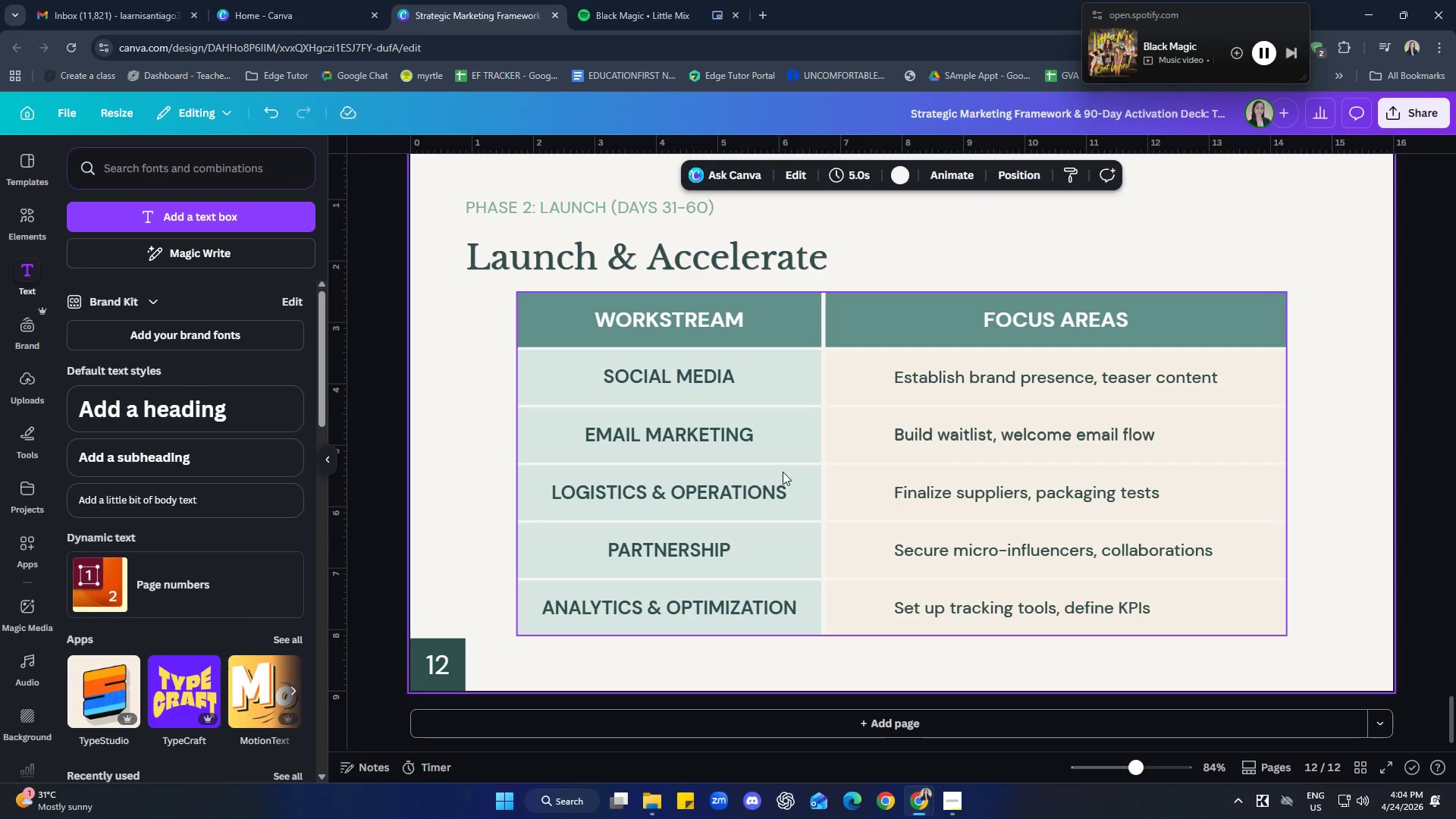 
double_click([1015, 383])
 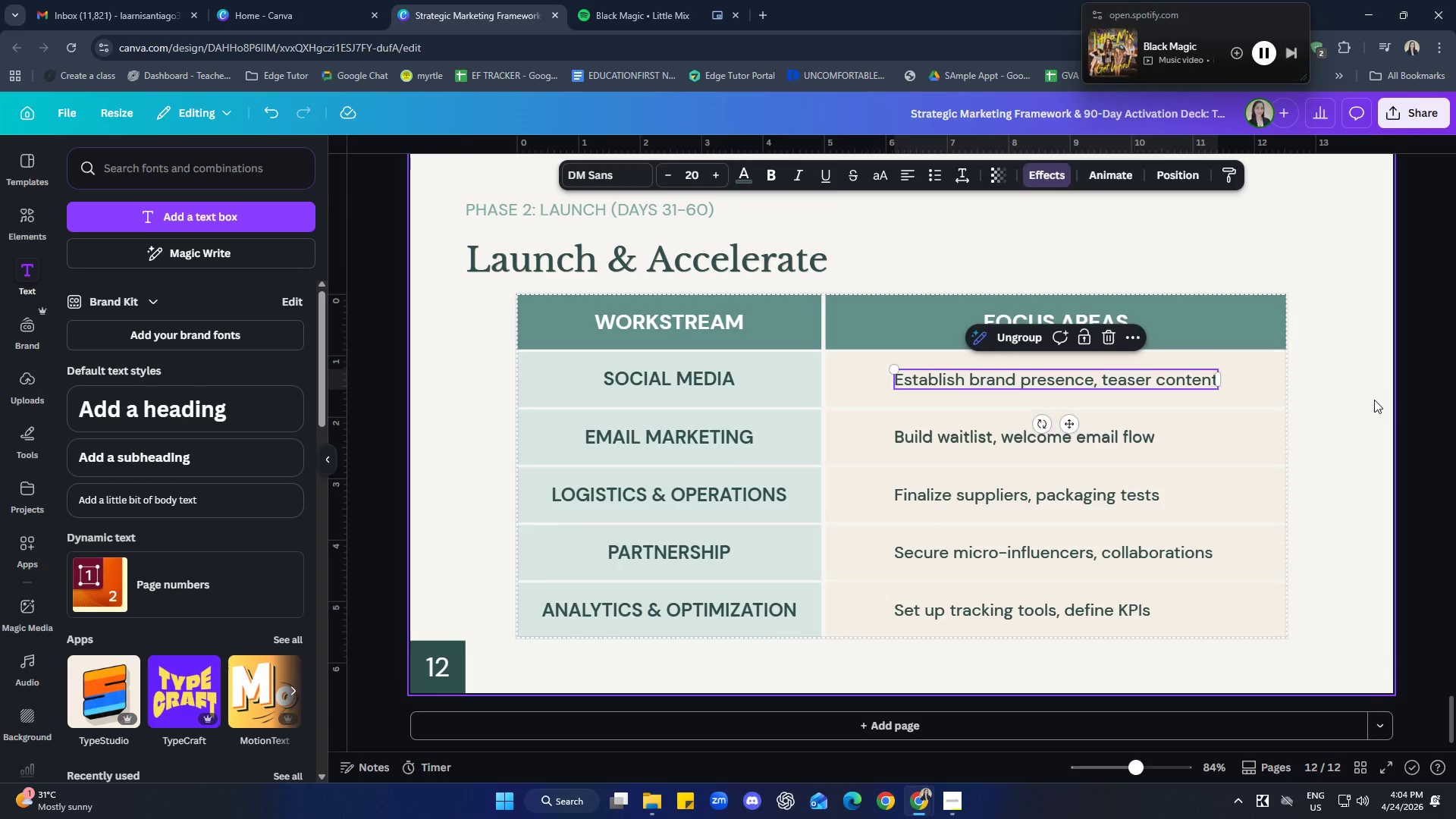 
double_click([1277, 387])
 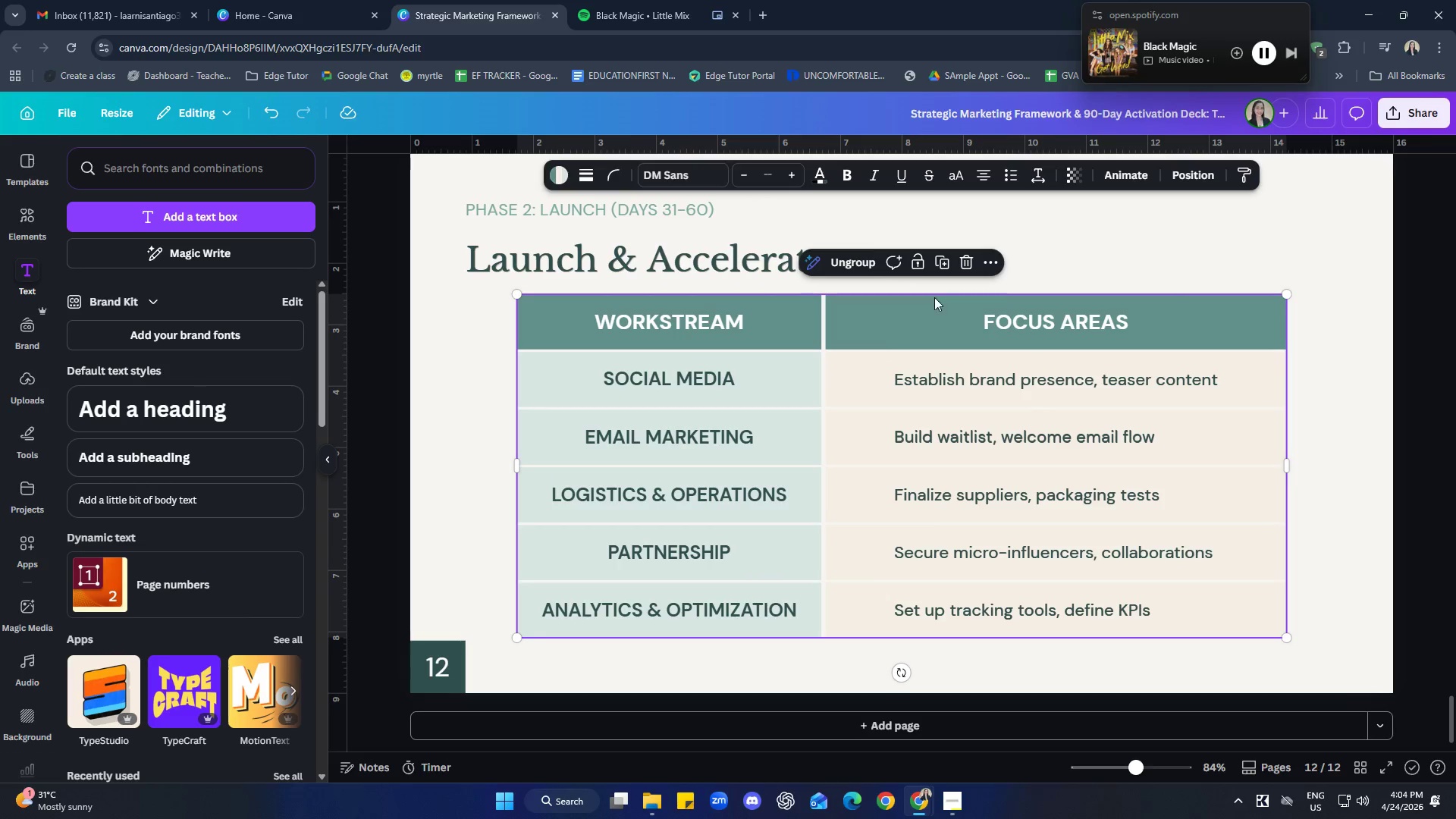 
left_click([846, 251])
 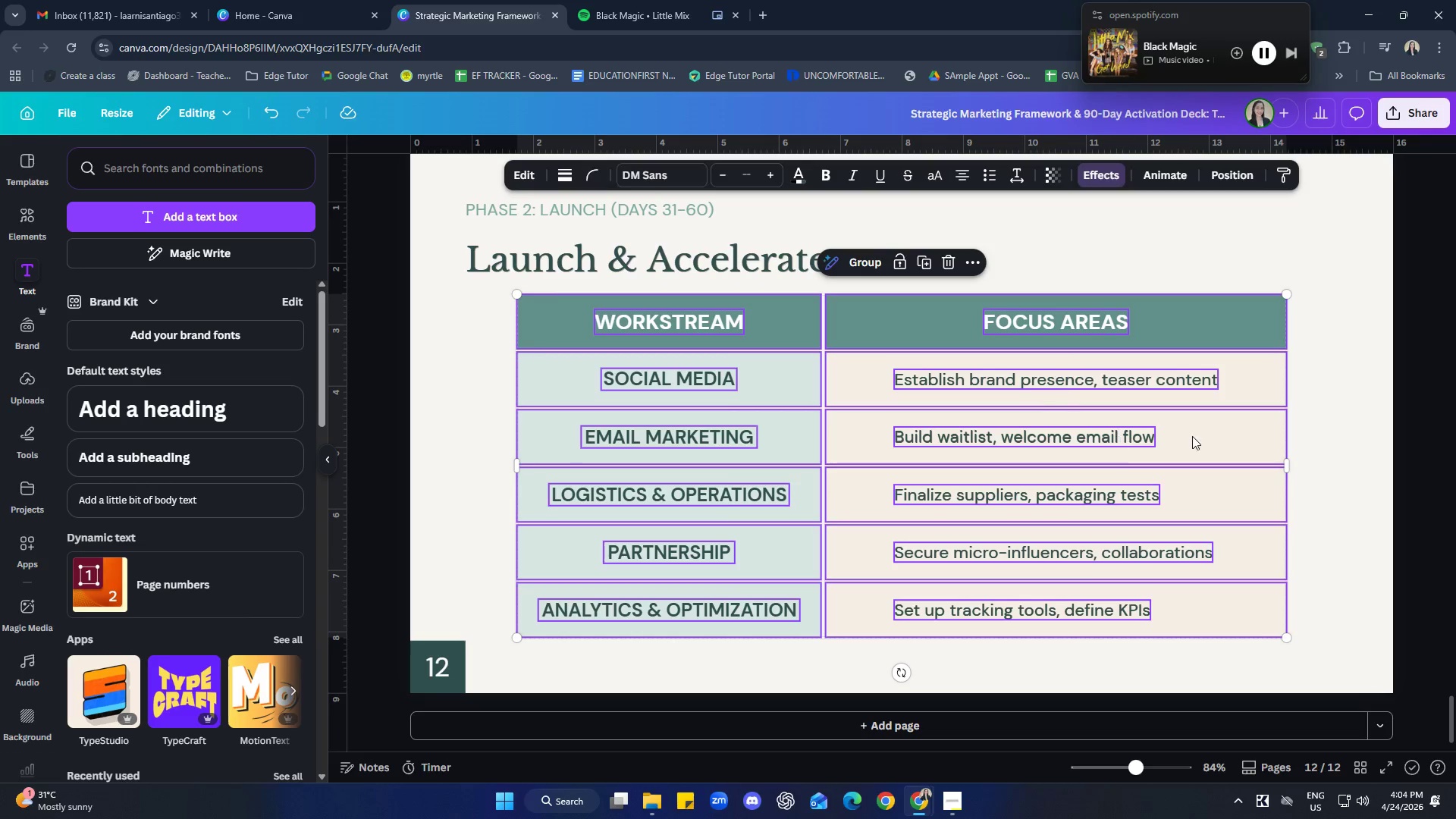 
left_click([1359, 383])
 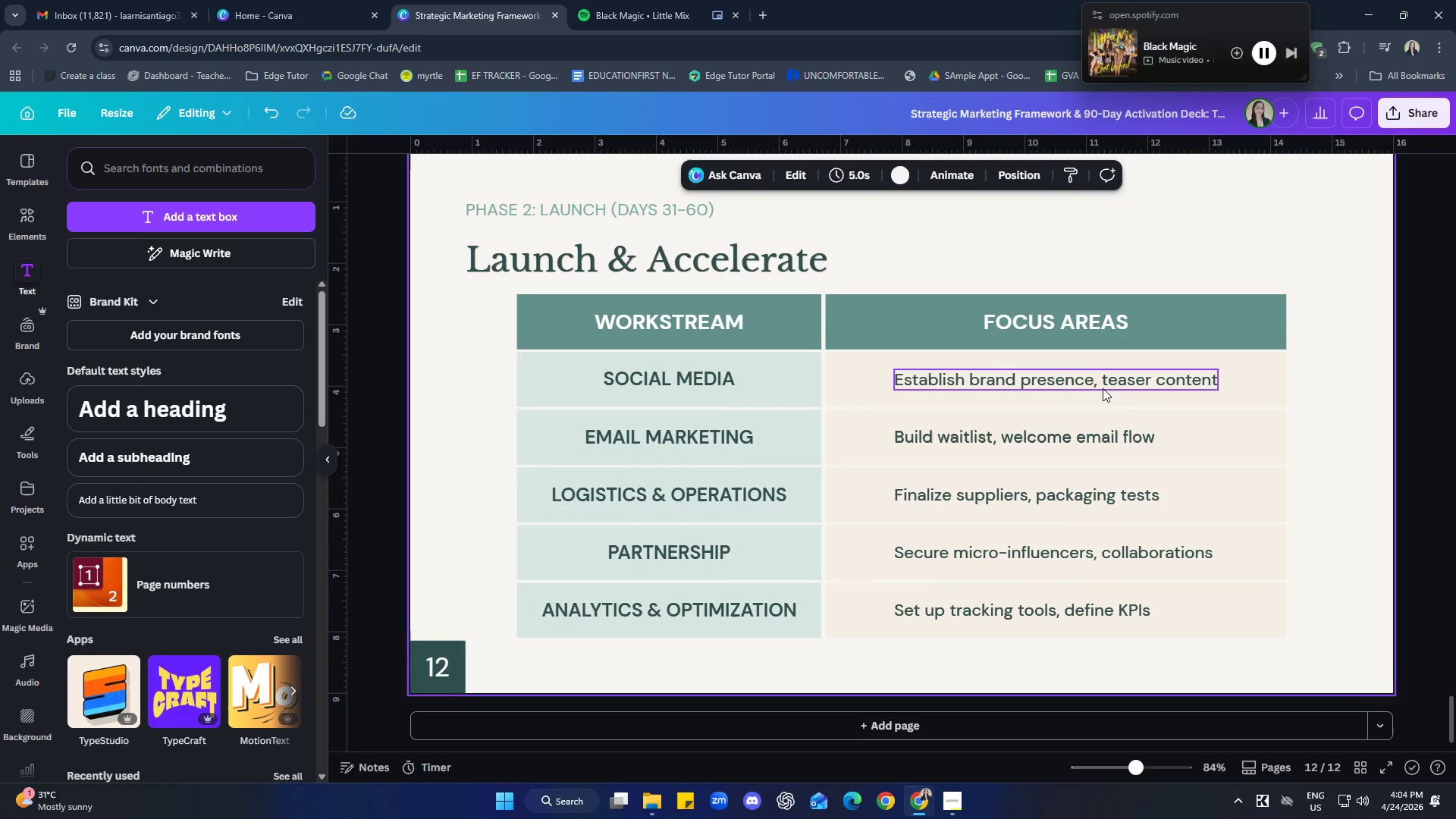 
left_click([1102, 385])
 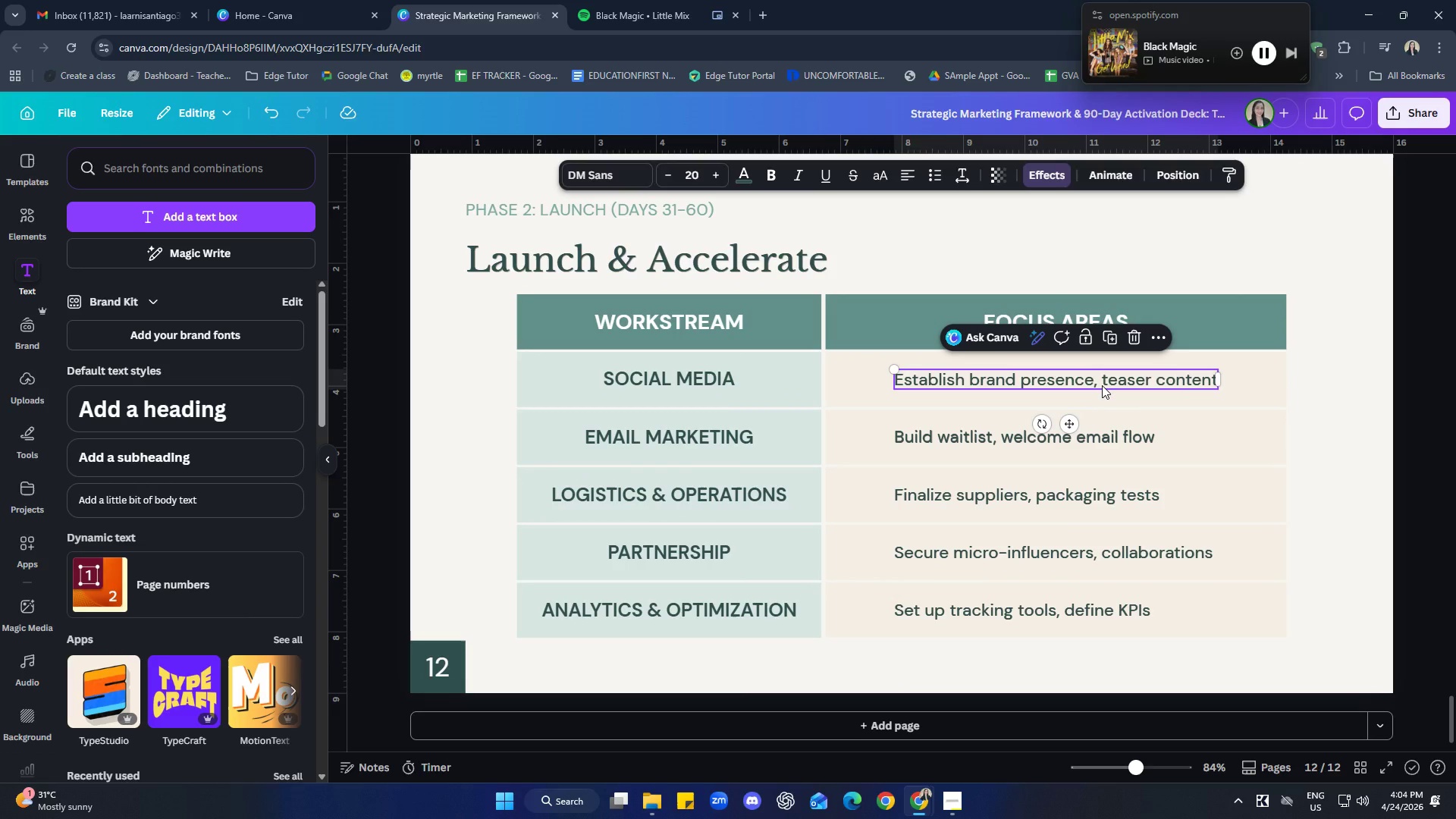 
left_click([1102, 385])
 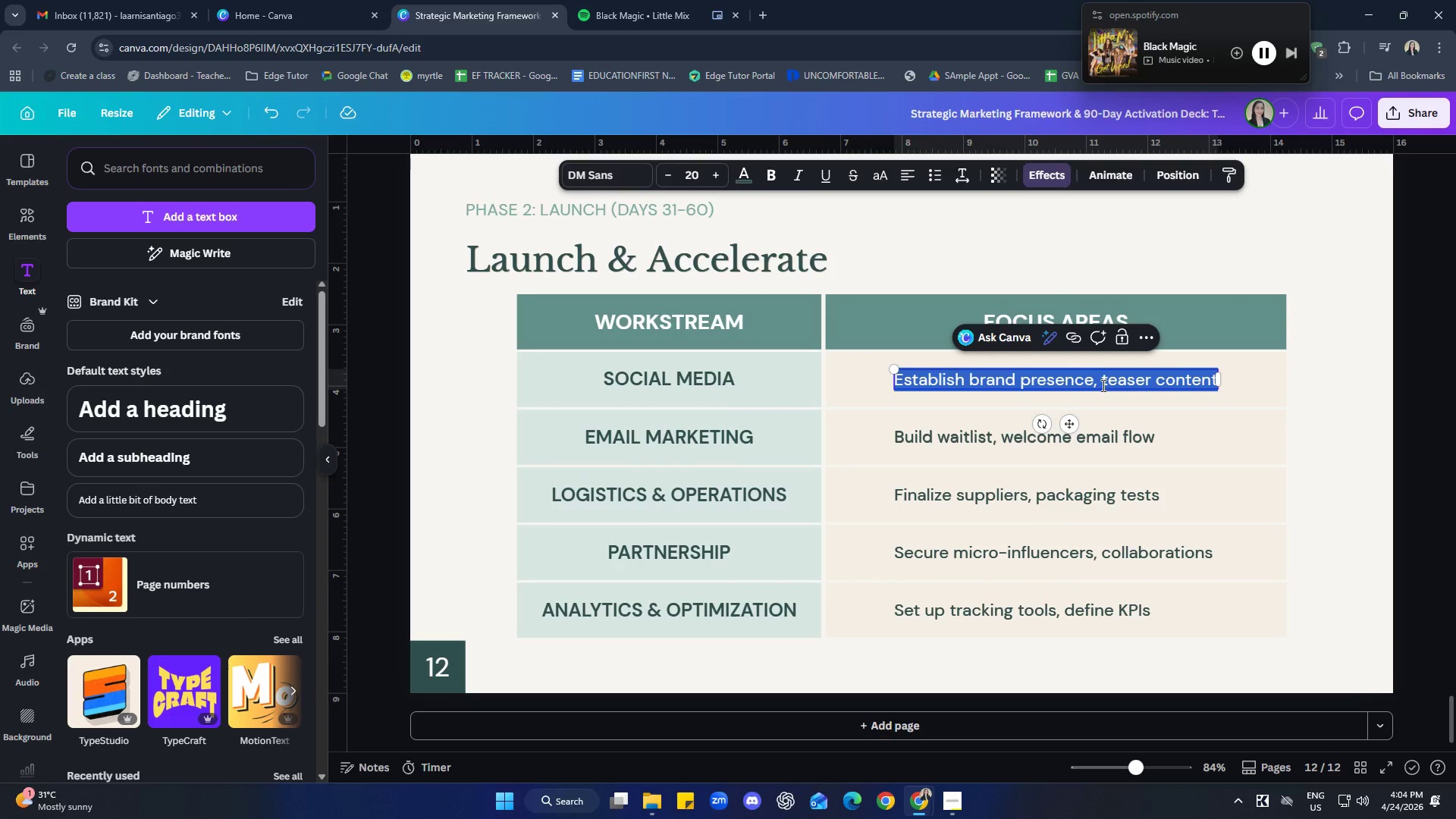 
type(l)
key(Backspace)
type(Launch anou)
key(Backspace)
key(Backspace)
type(nouncements, daily content, UGC & In)
key(Backspace)
key(Backspace)
type(influencers)
key(Backspace)
type( d)
key(Backspace)
type(features.)
key(Backspace)
 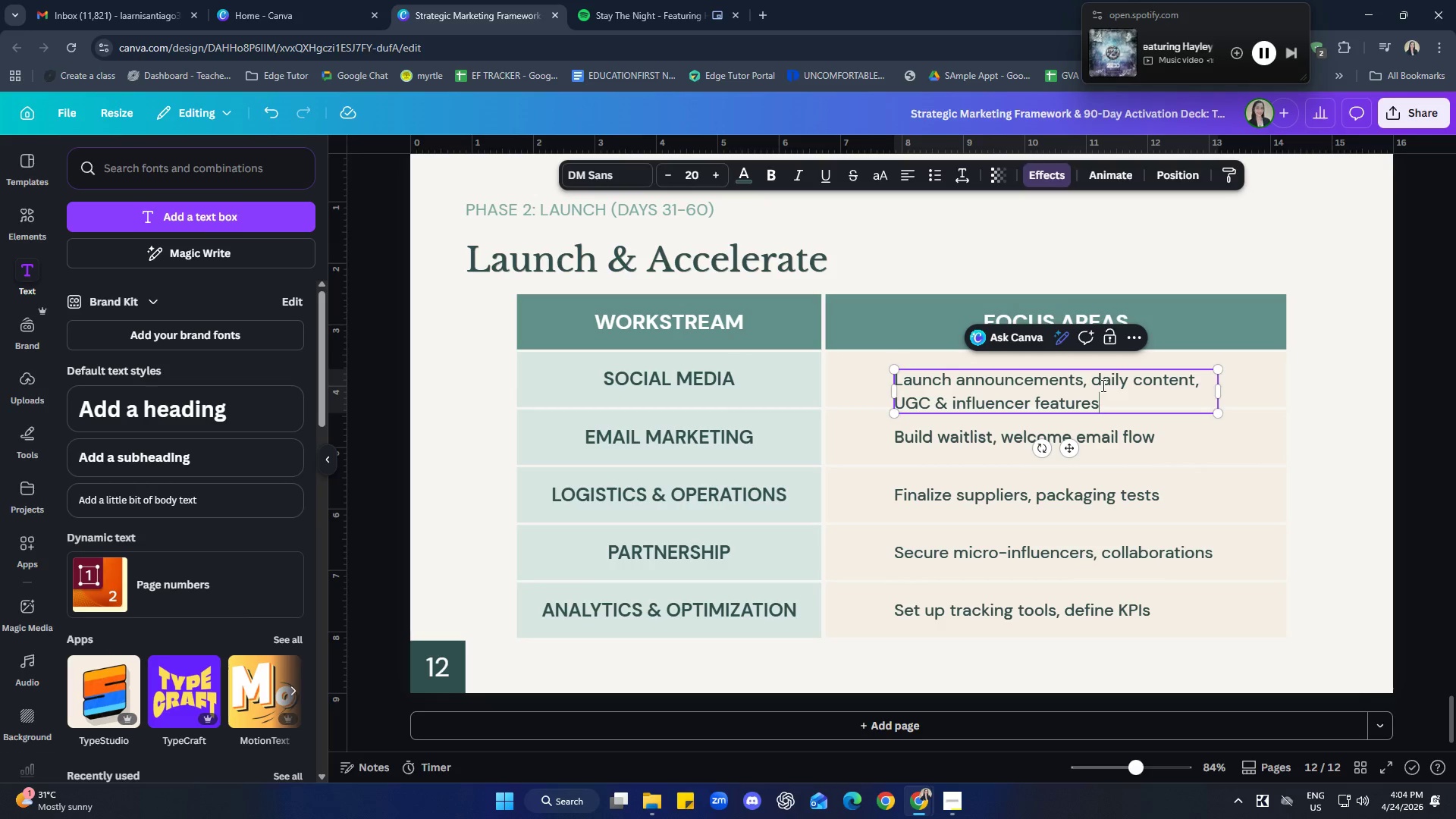 
left_click_drag(start_coordinate=[1223, 394], to_coordinate=[1417, 372])
 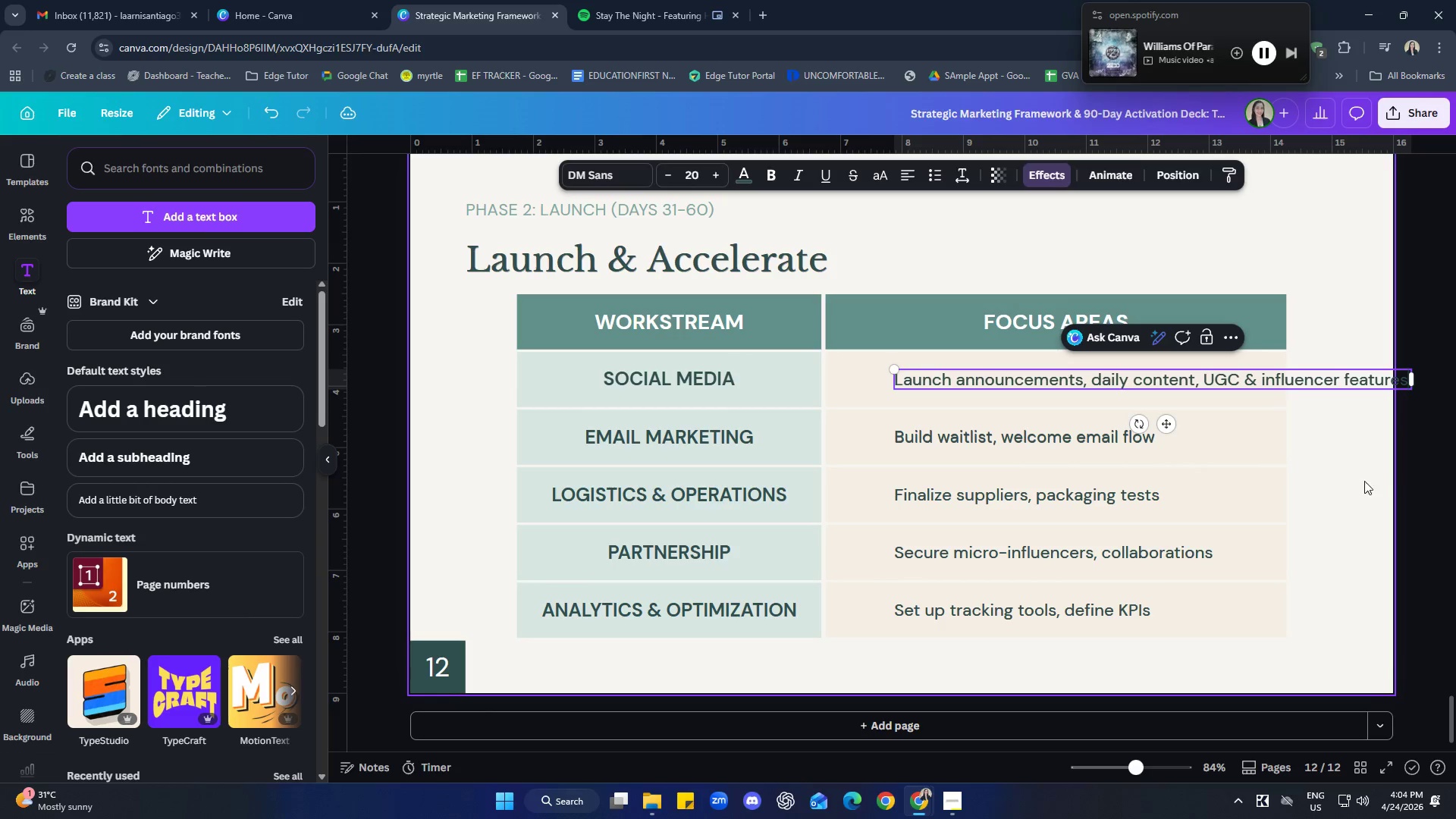 
left_click([1379, 466])
 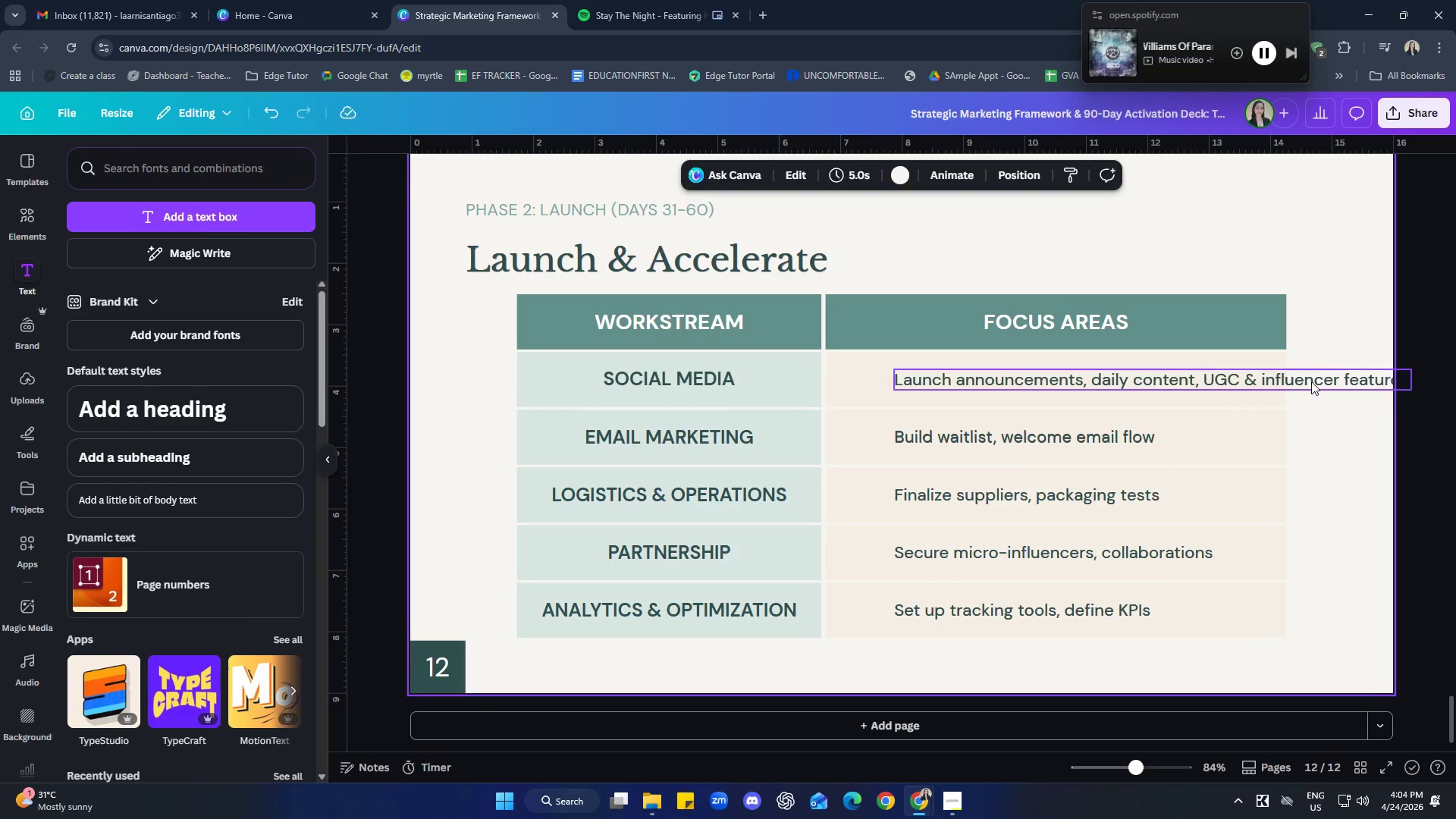 
left_click([1310, 378])
 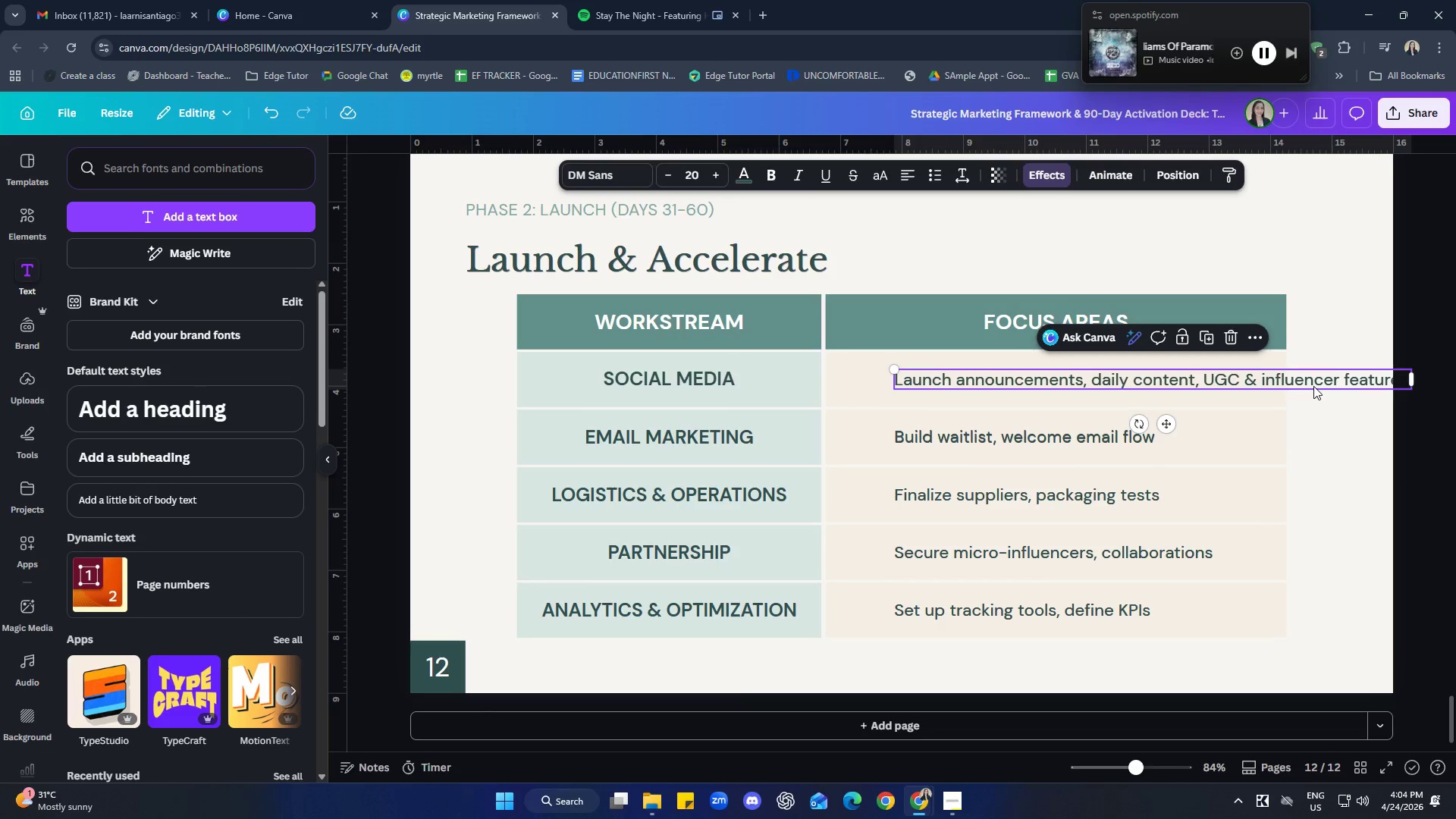 
key(ArrowLeft)
 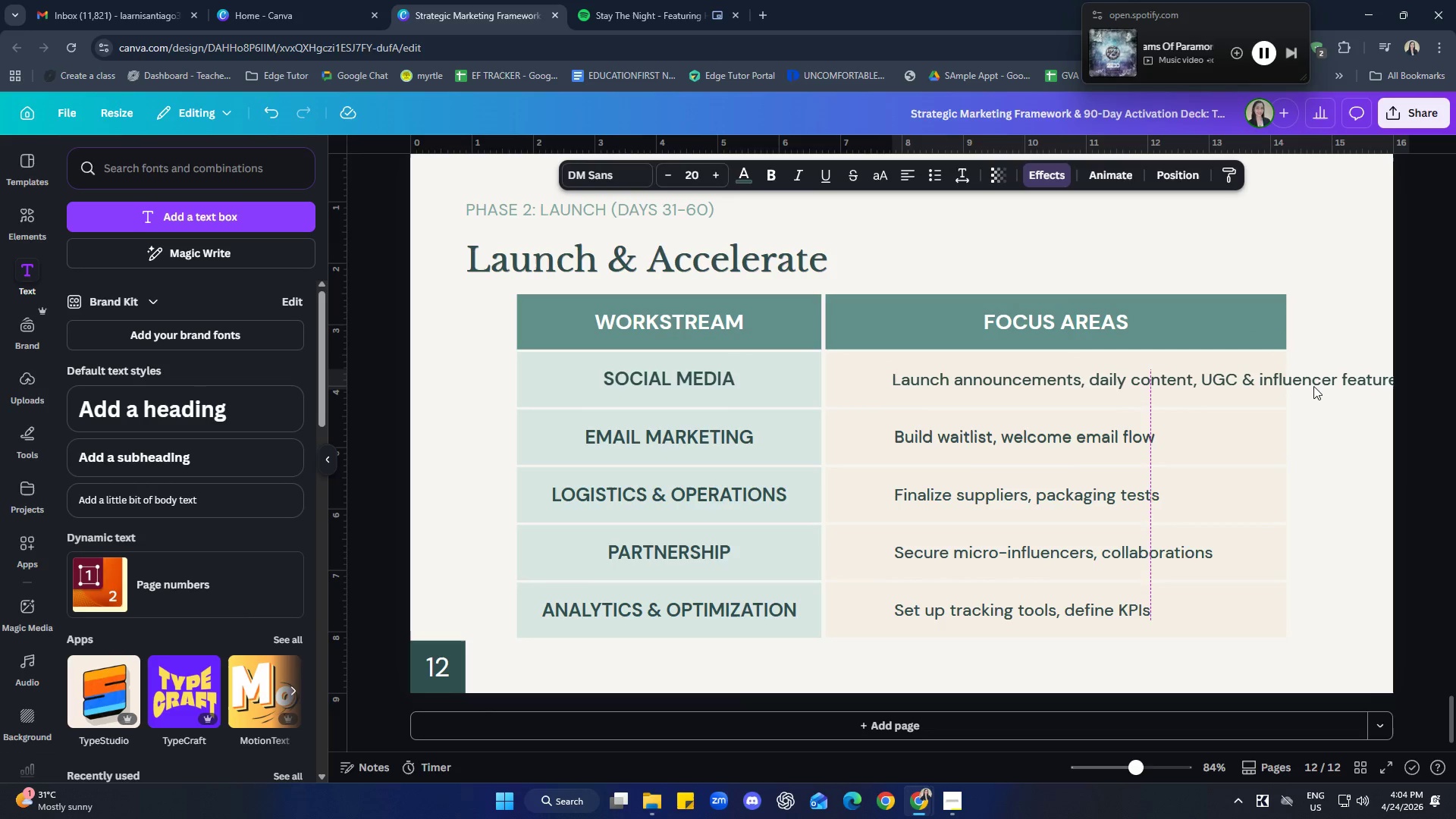 
key(ArrowLeft)
 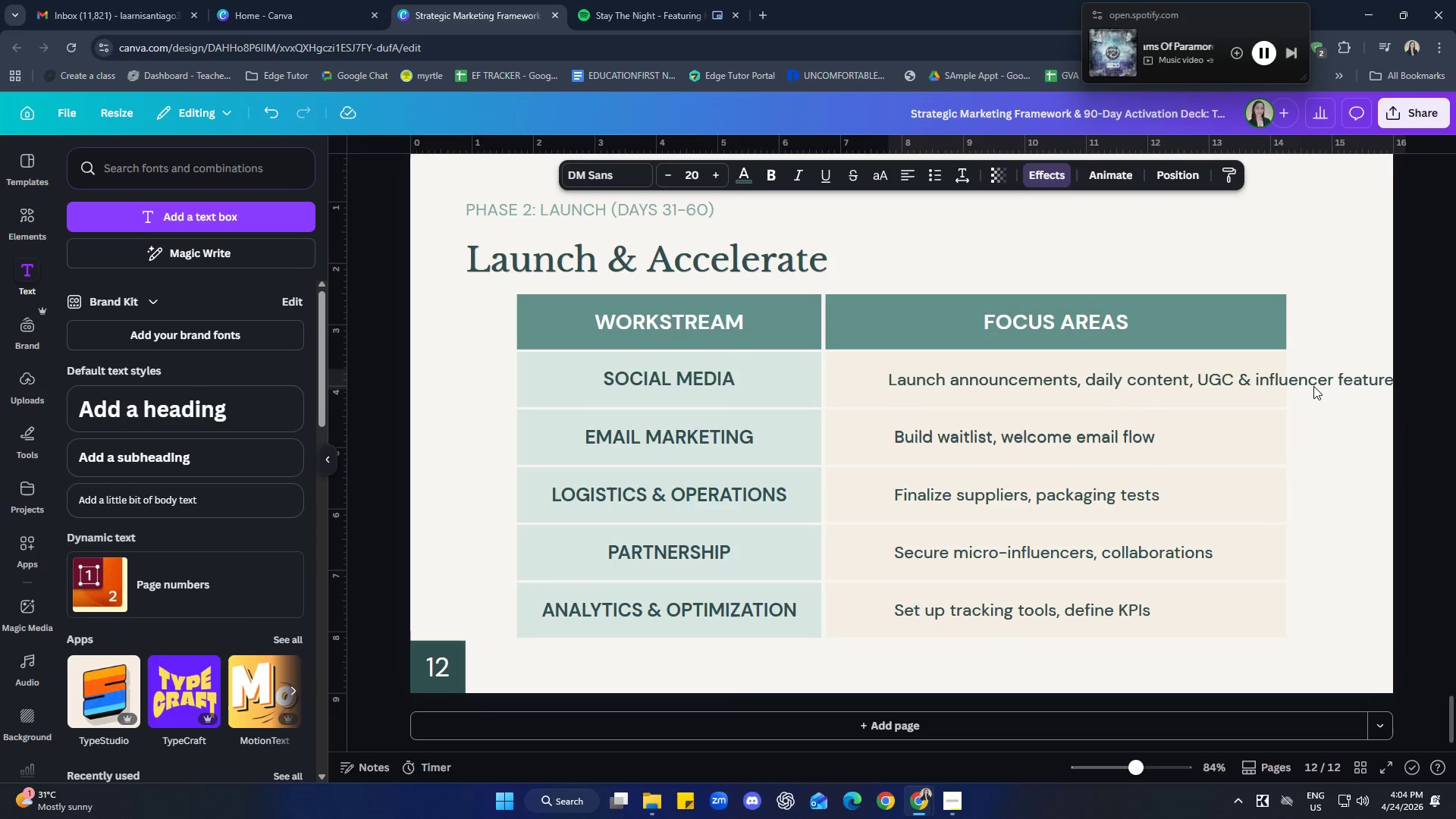 
key(ArrowLeft)
 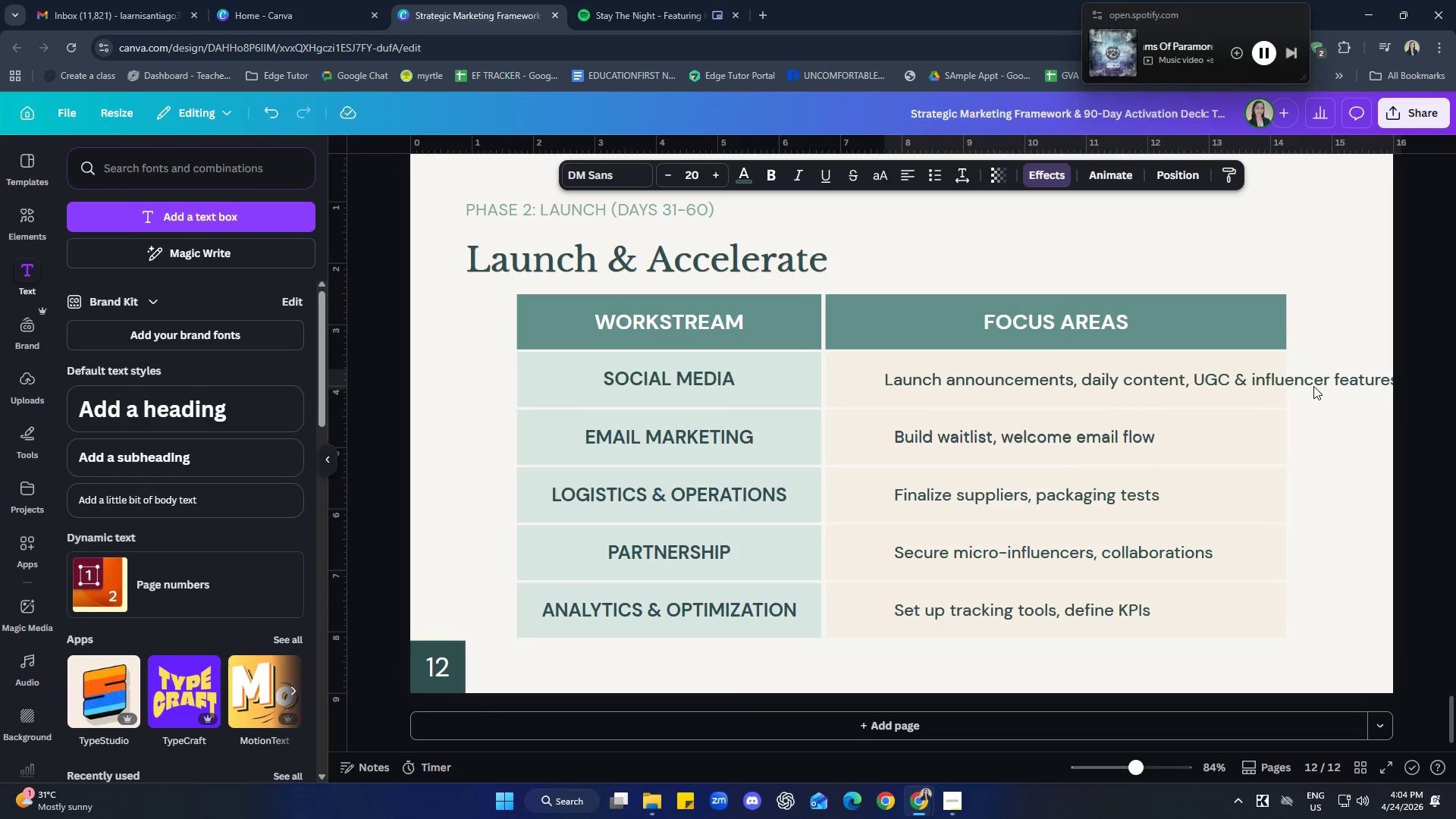 
key(ArrowLeft)
 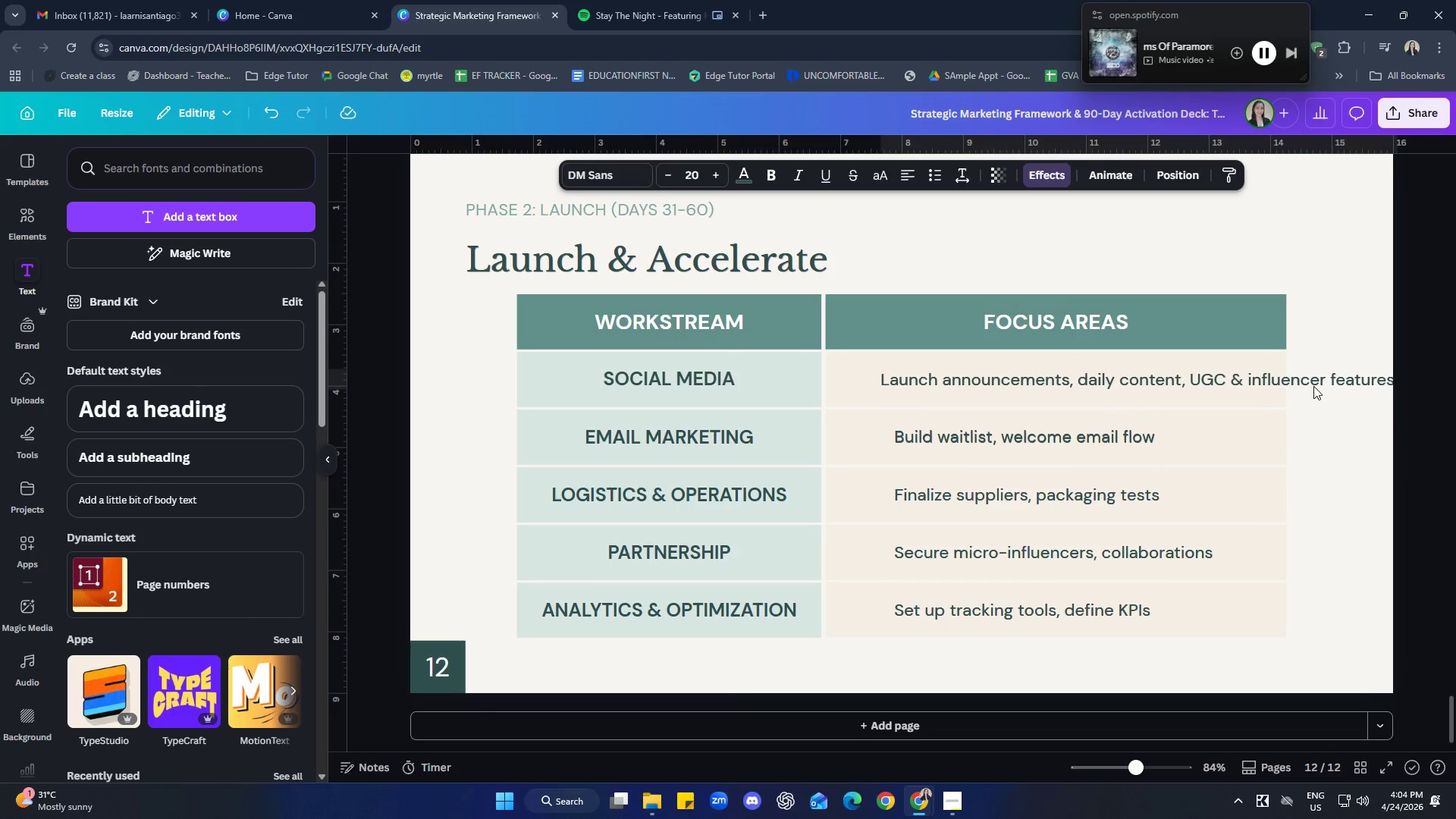 
key(ArrowLeft)
 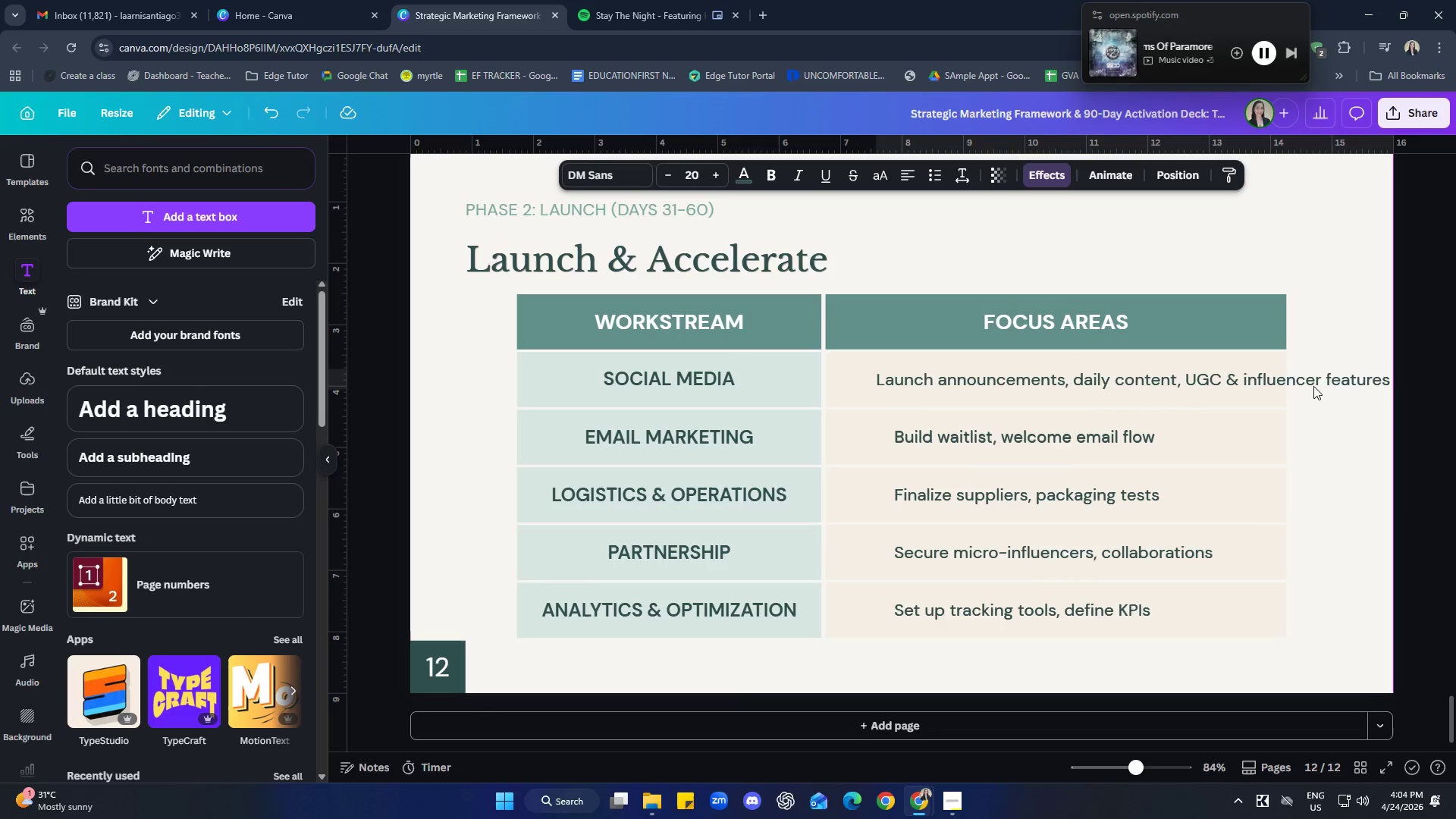 
key(ArrowLeft)
 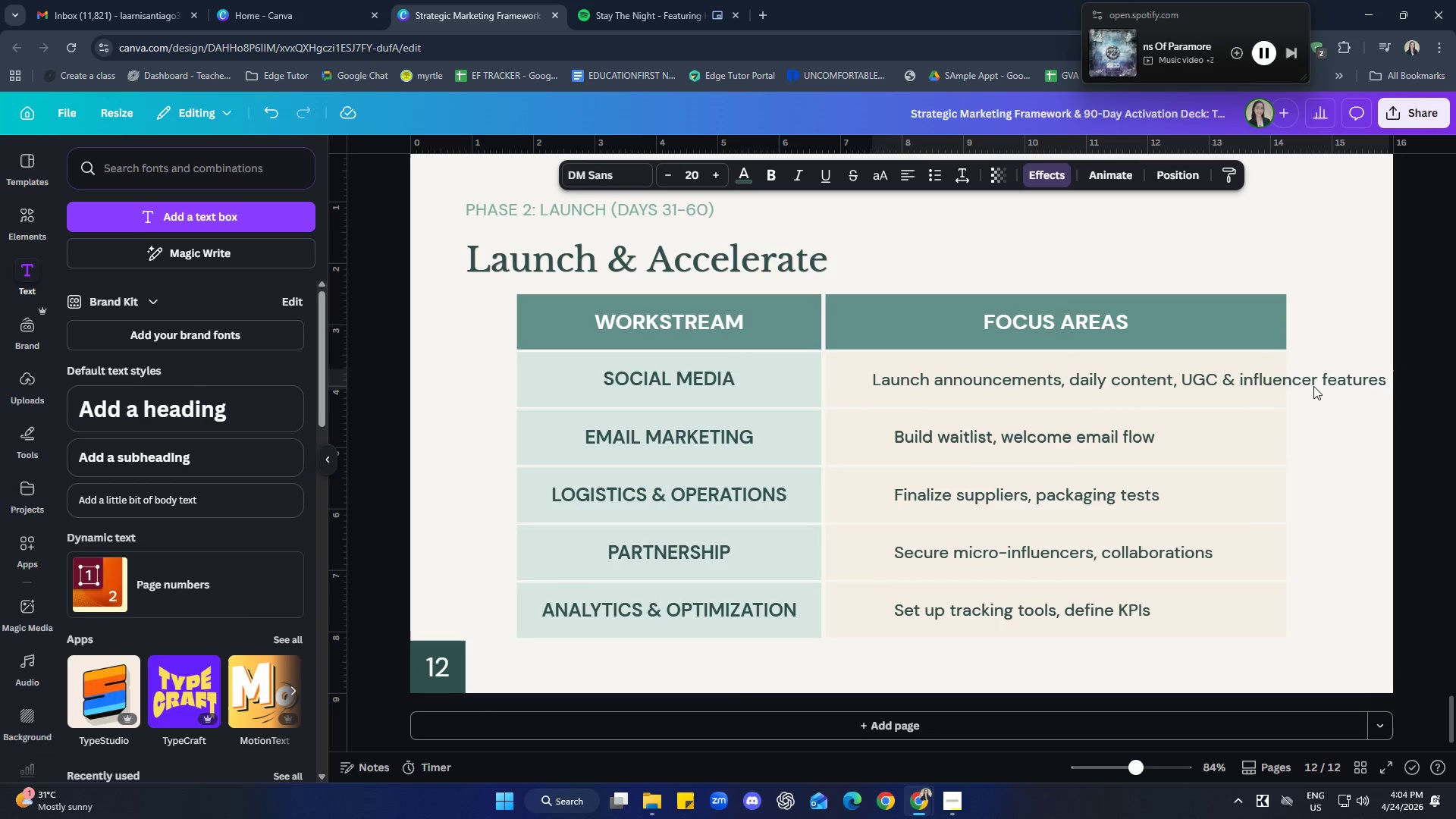 
key(ArrowLeft)
 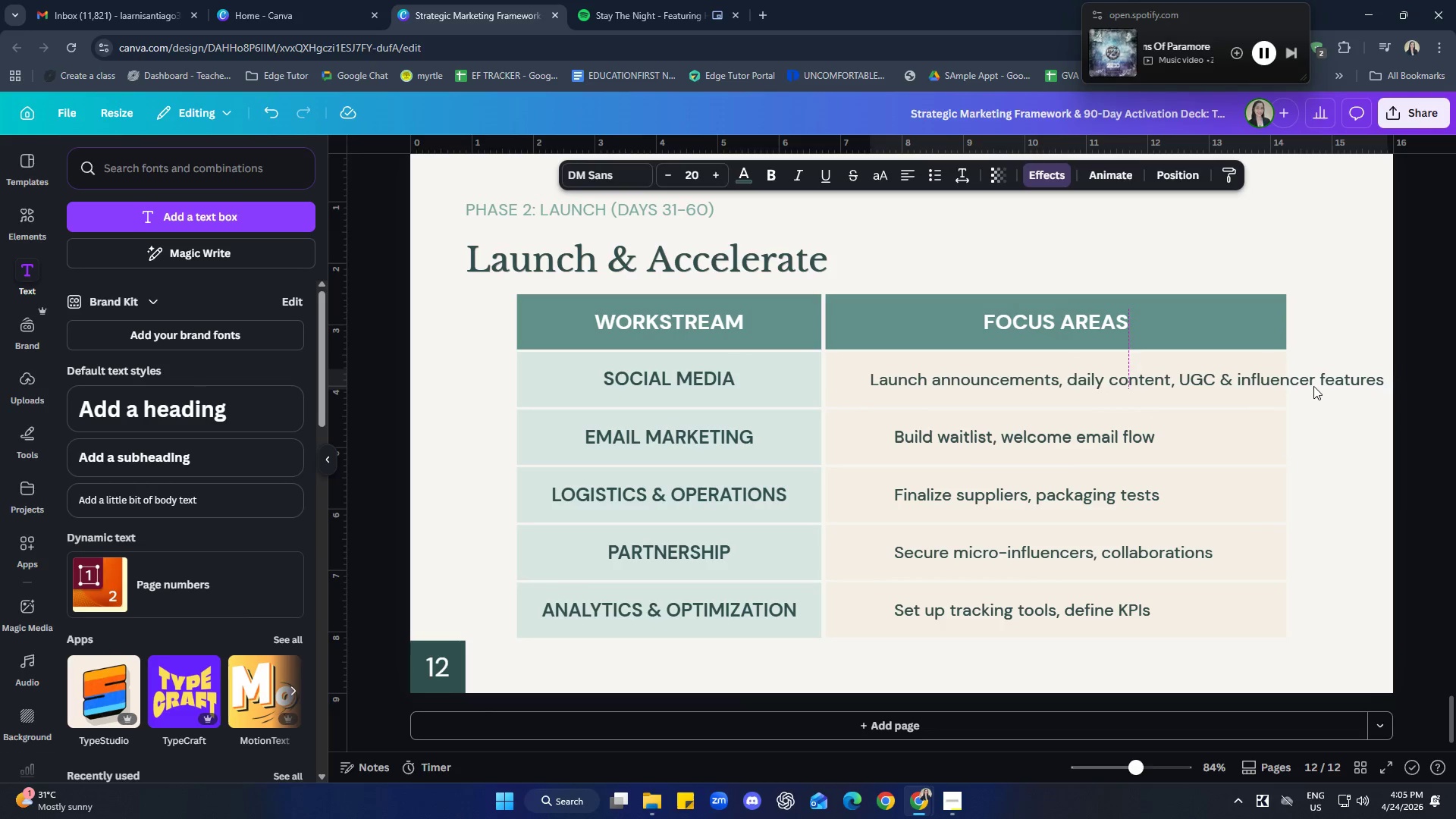 
key(ArrowLeft)
 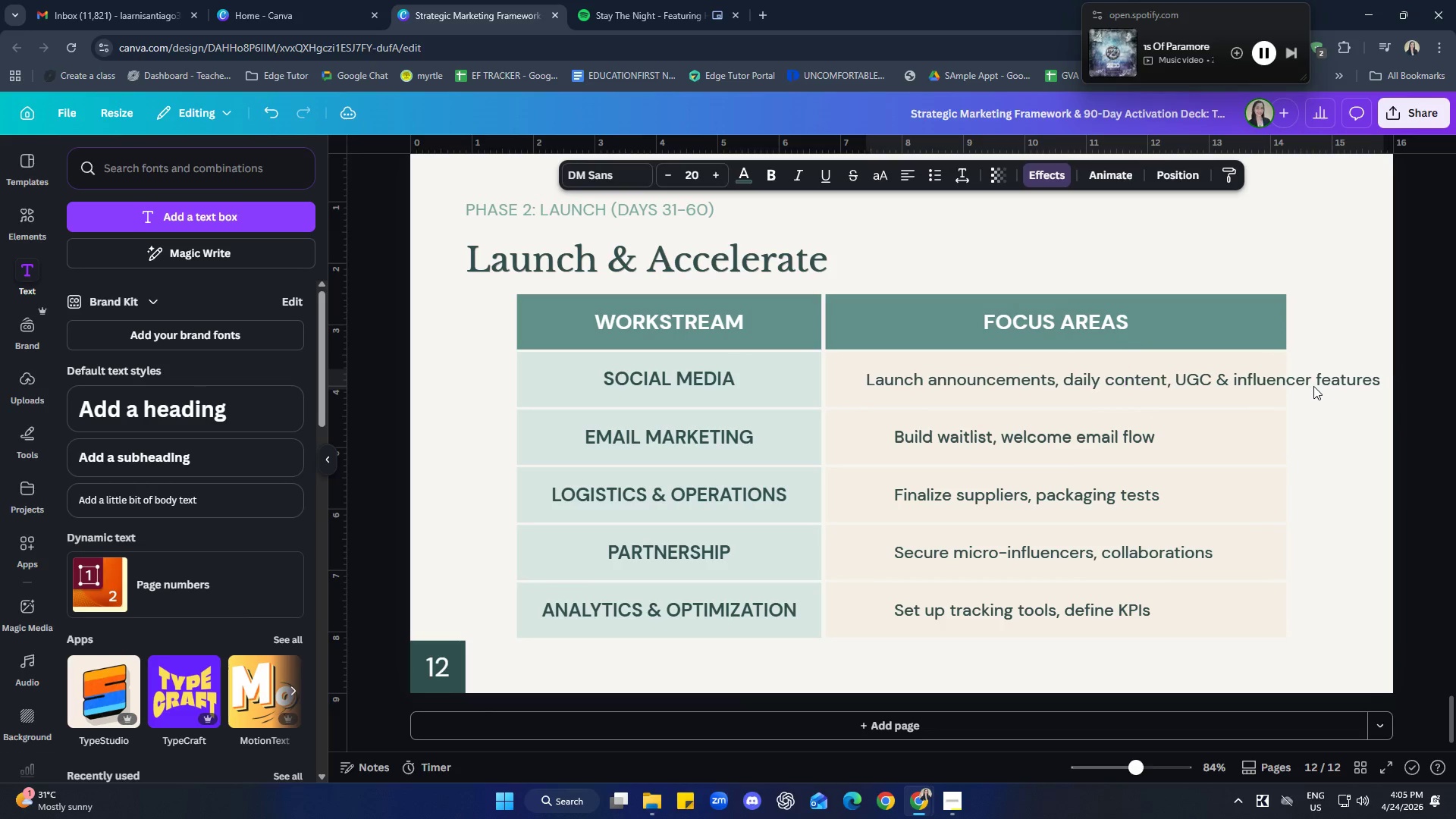 
key(ArrowLeft)
 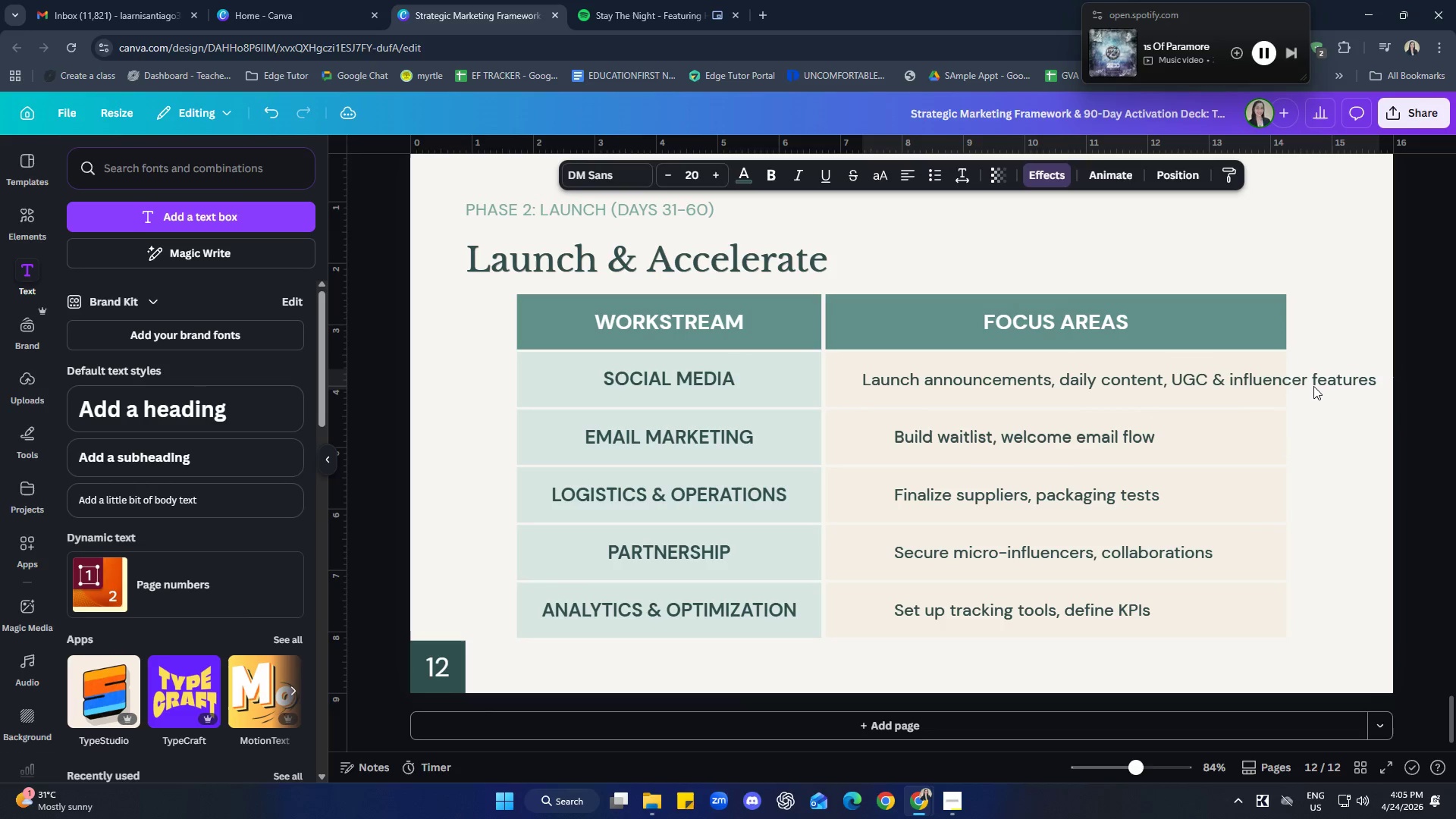 
key(ArrowLeft)
 